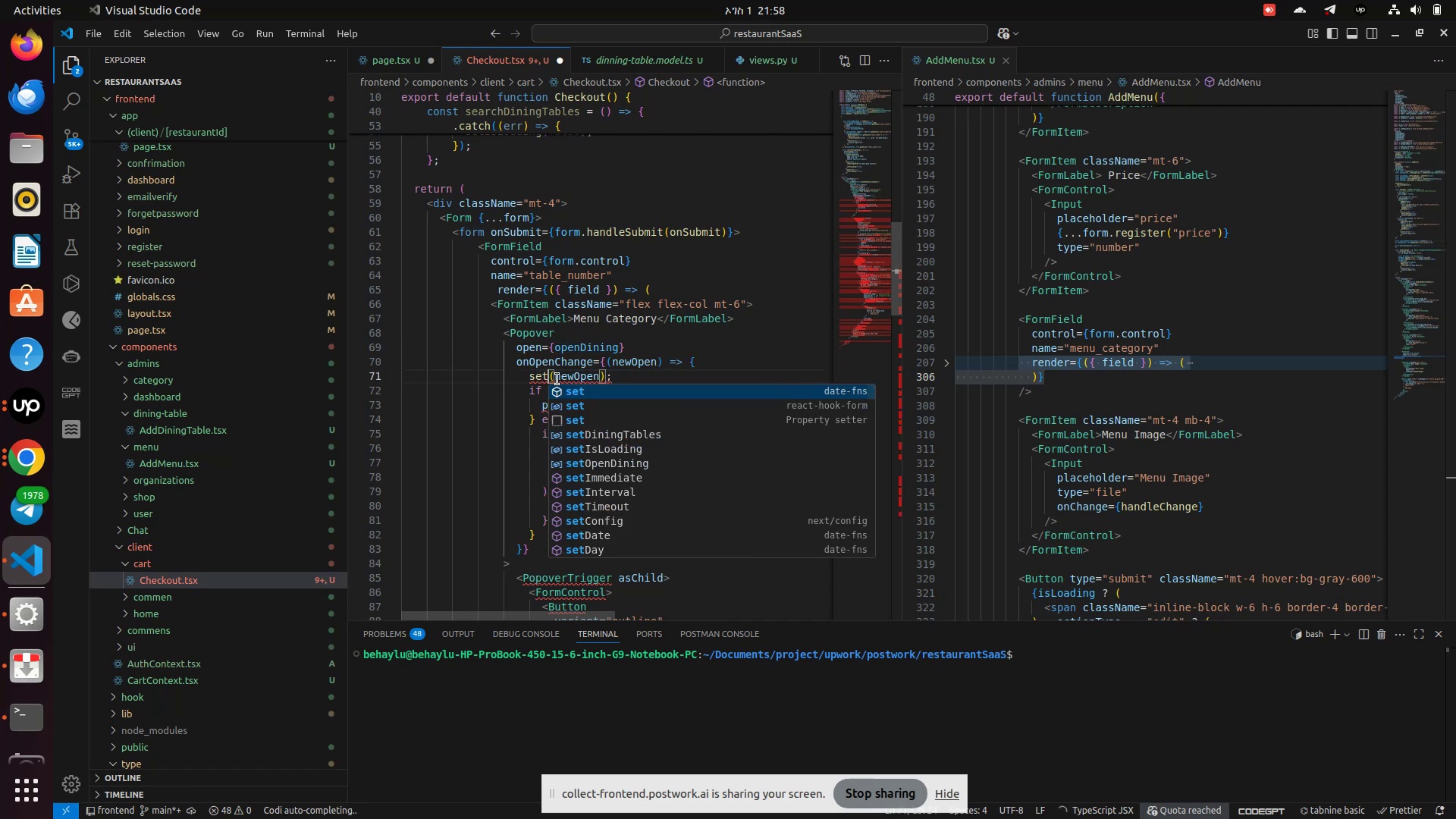 
key(ArrowDown)
 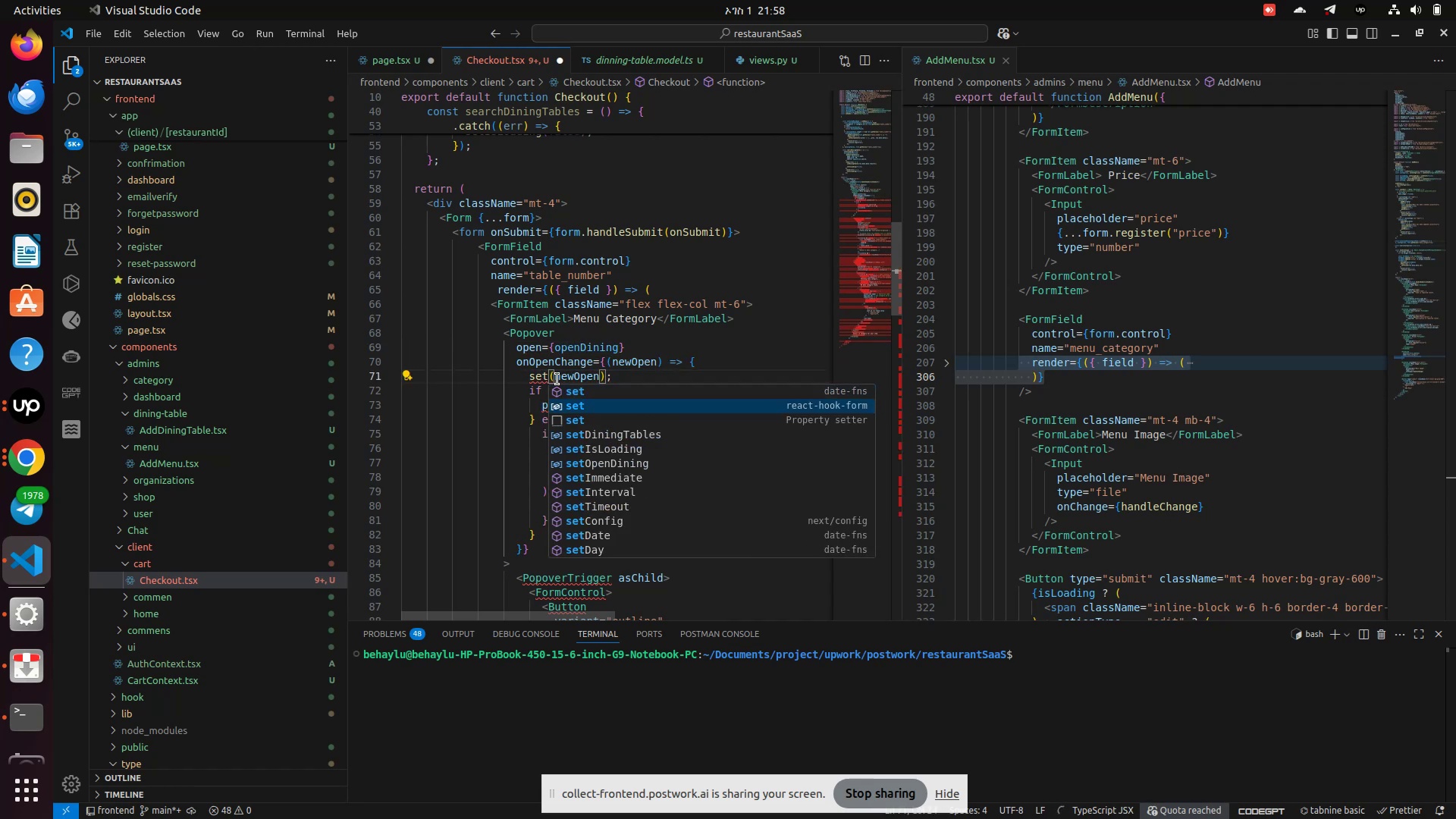 
key(ArrowDown)
 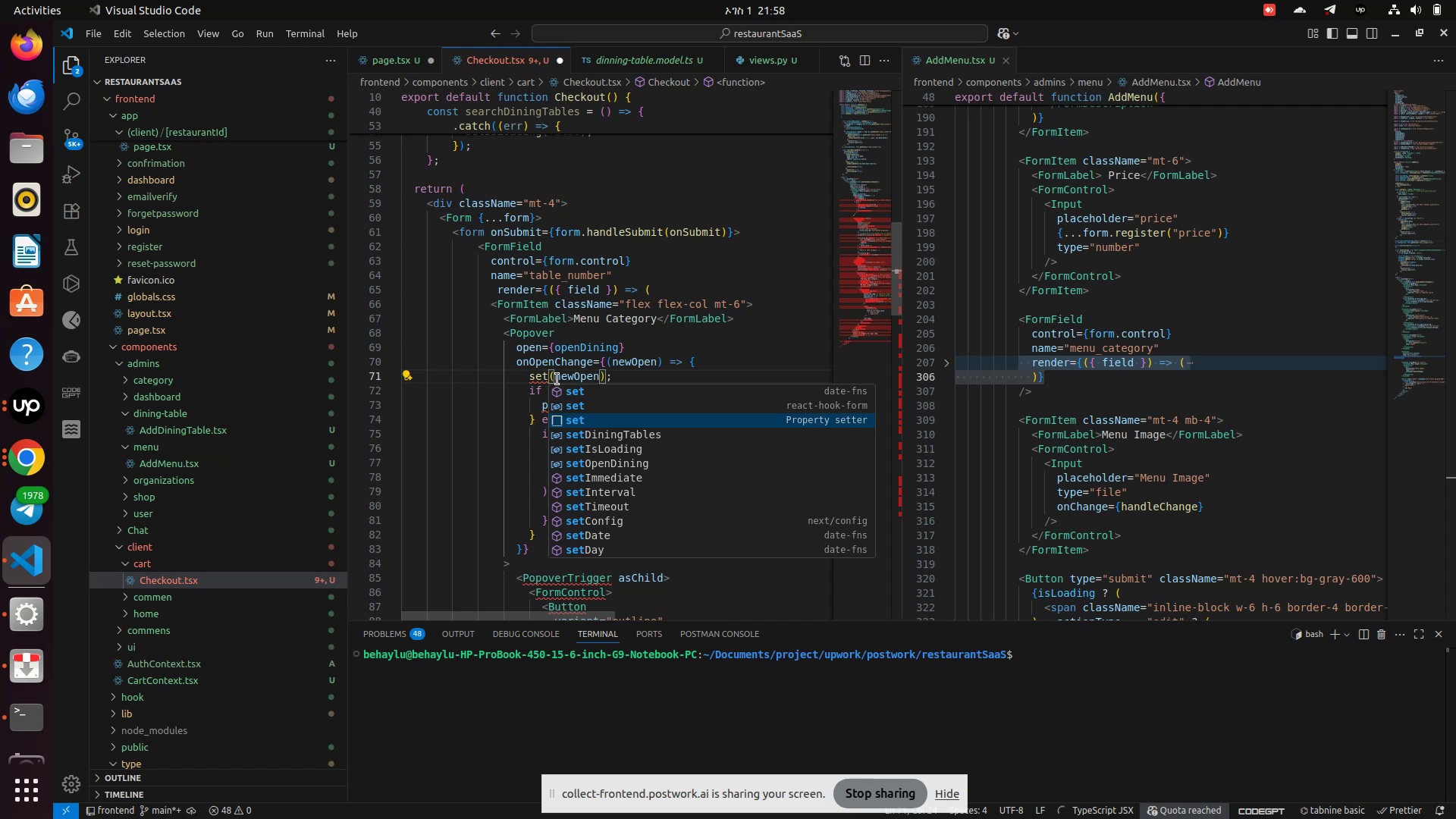 
key(ArrowDown)
 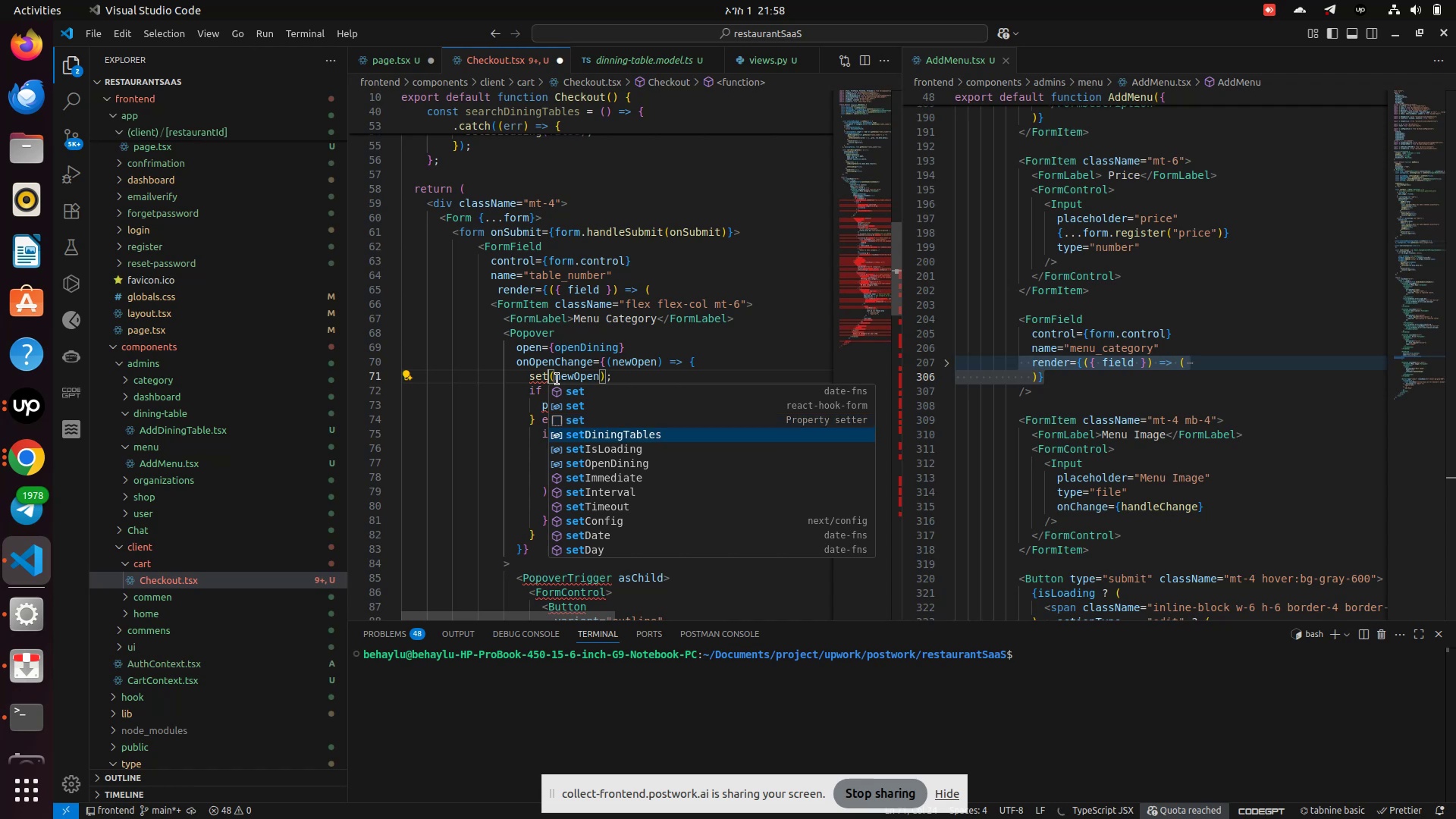 
key(ArrowDown)
 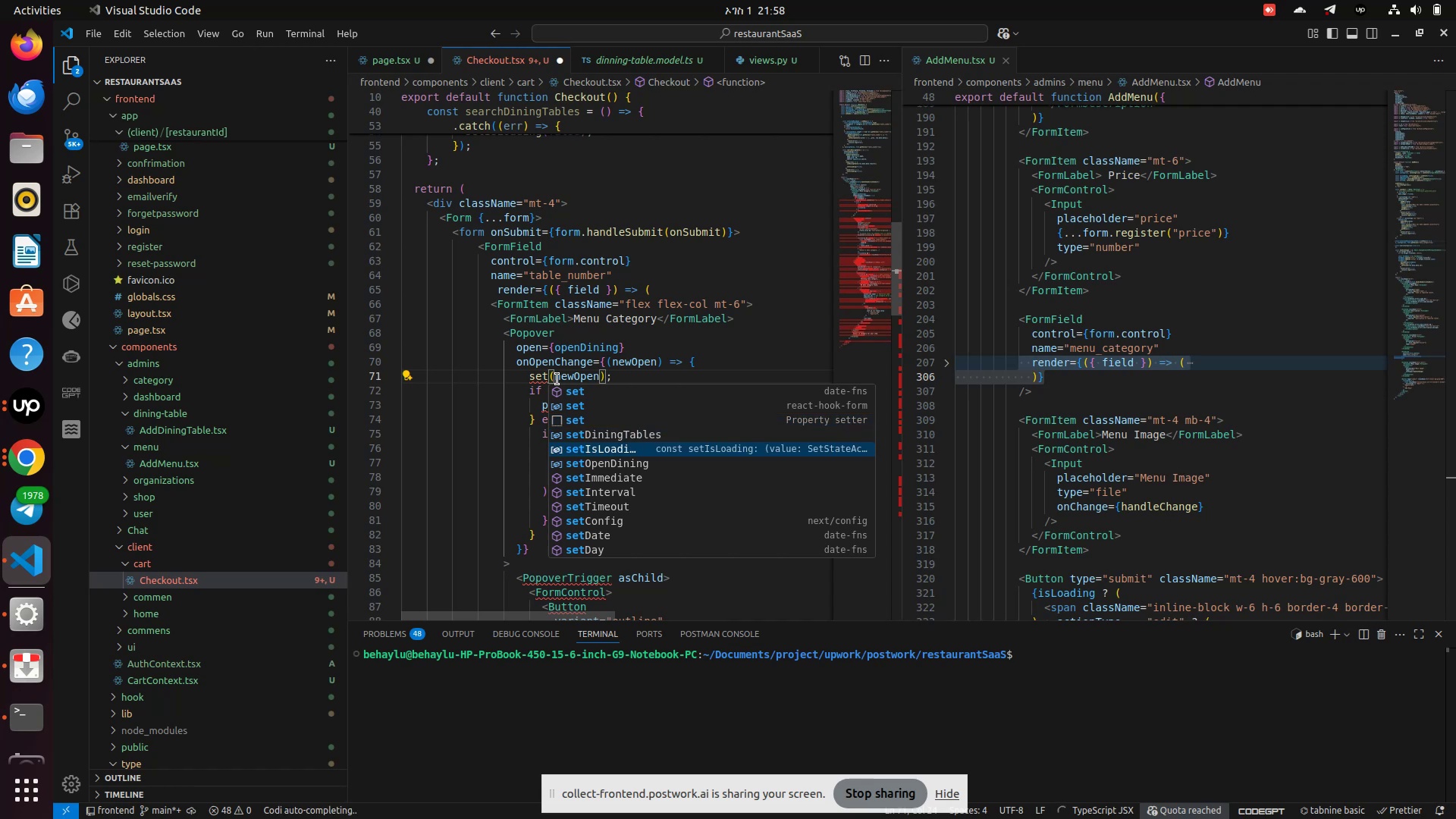 
key(ArrowDown)
 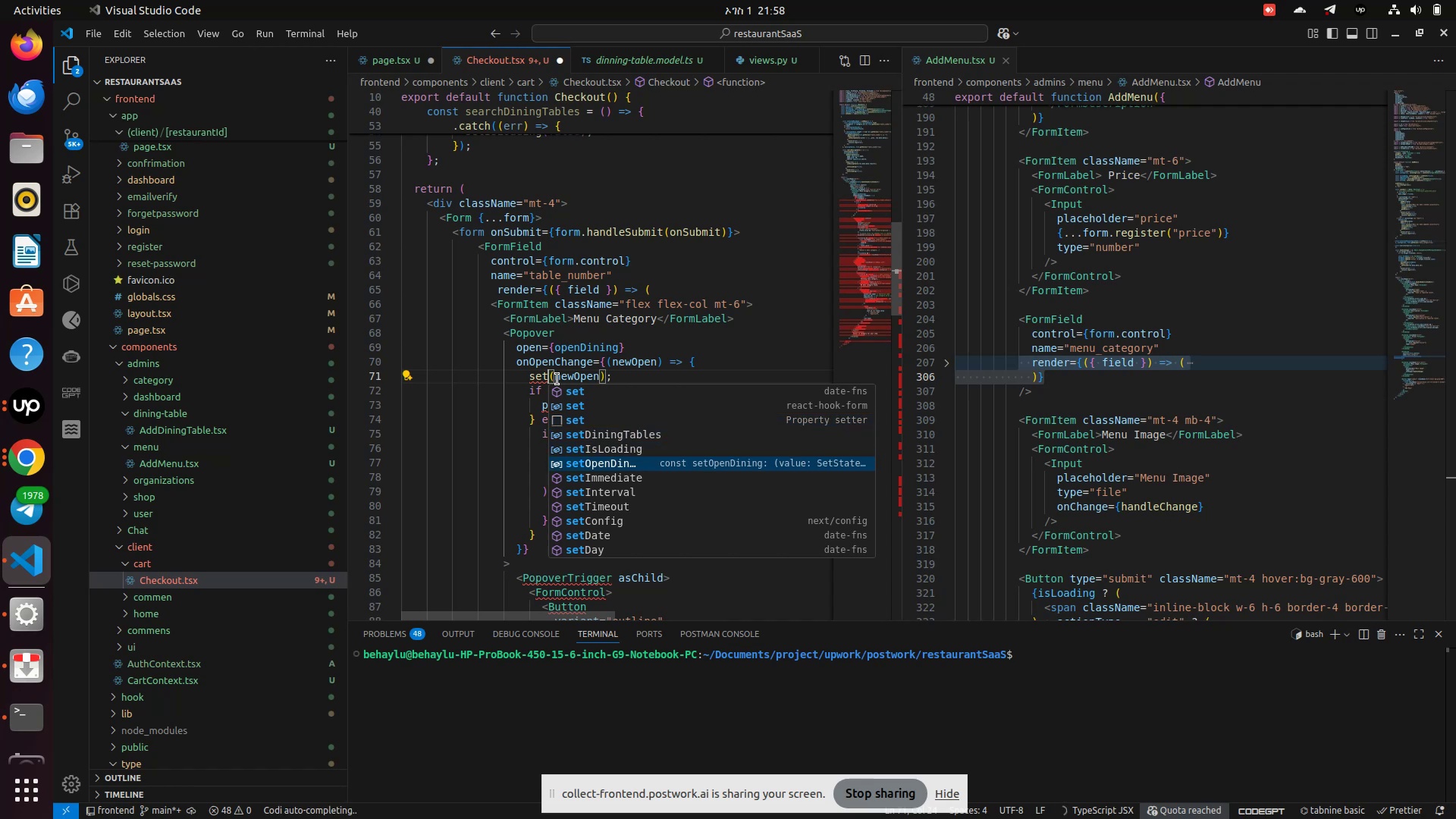 
key(Enter)
 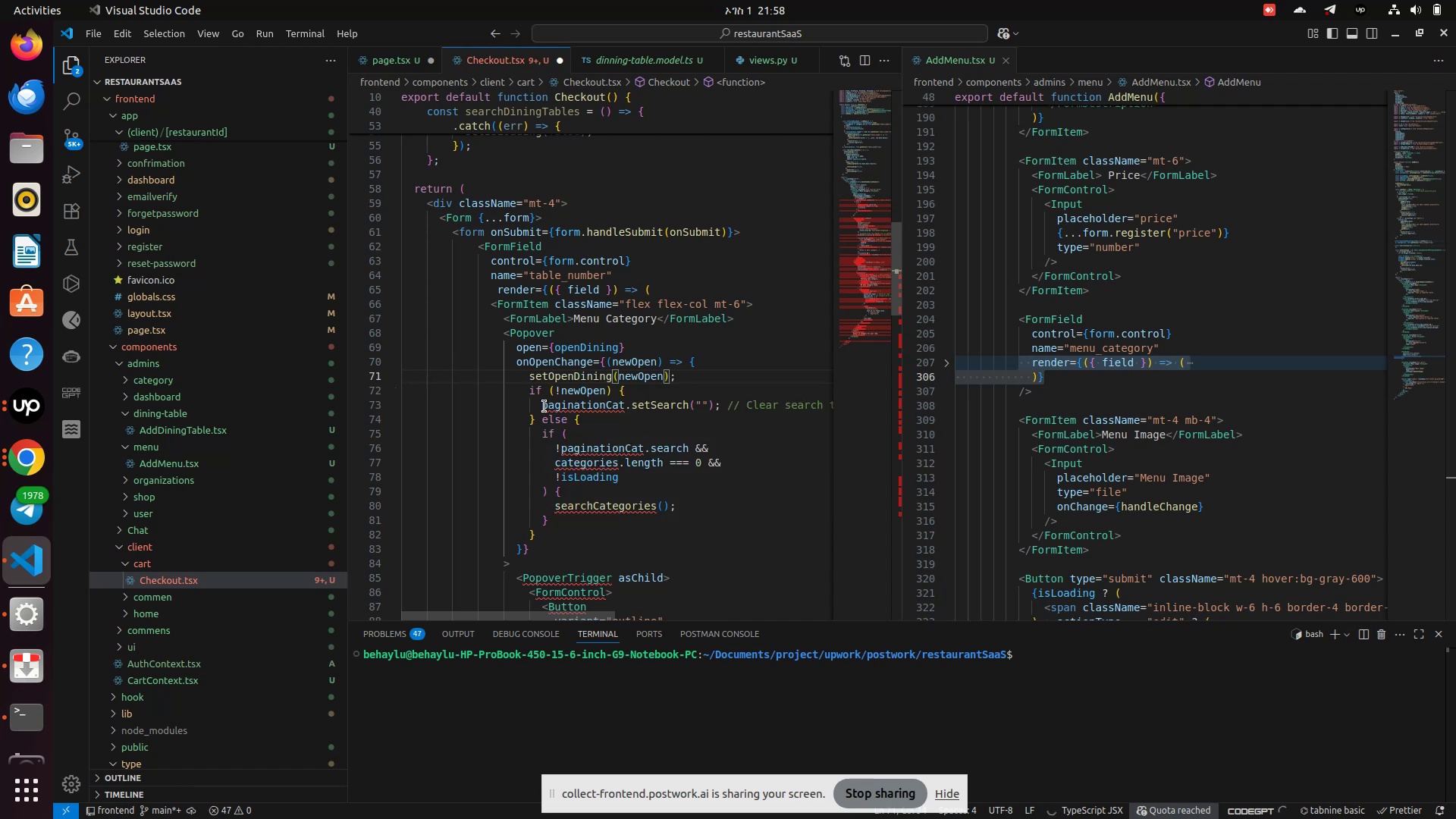 
double_click([567, 410])
 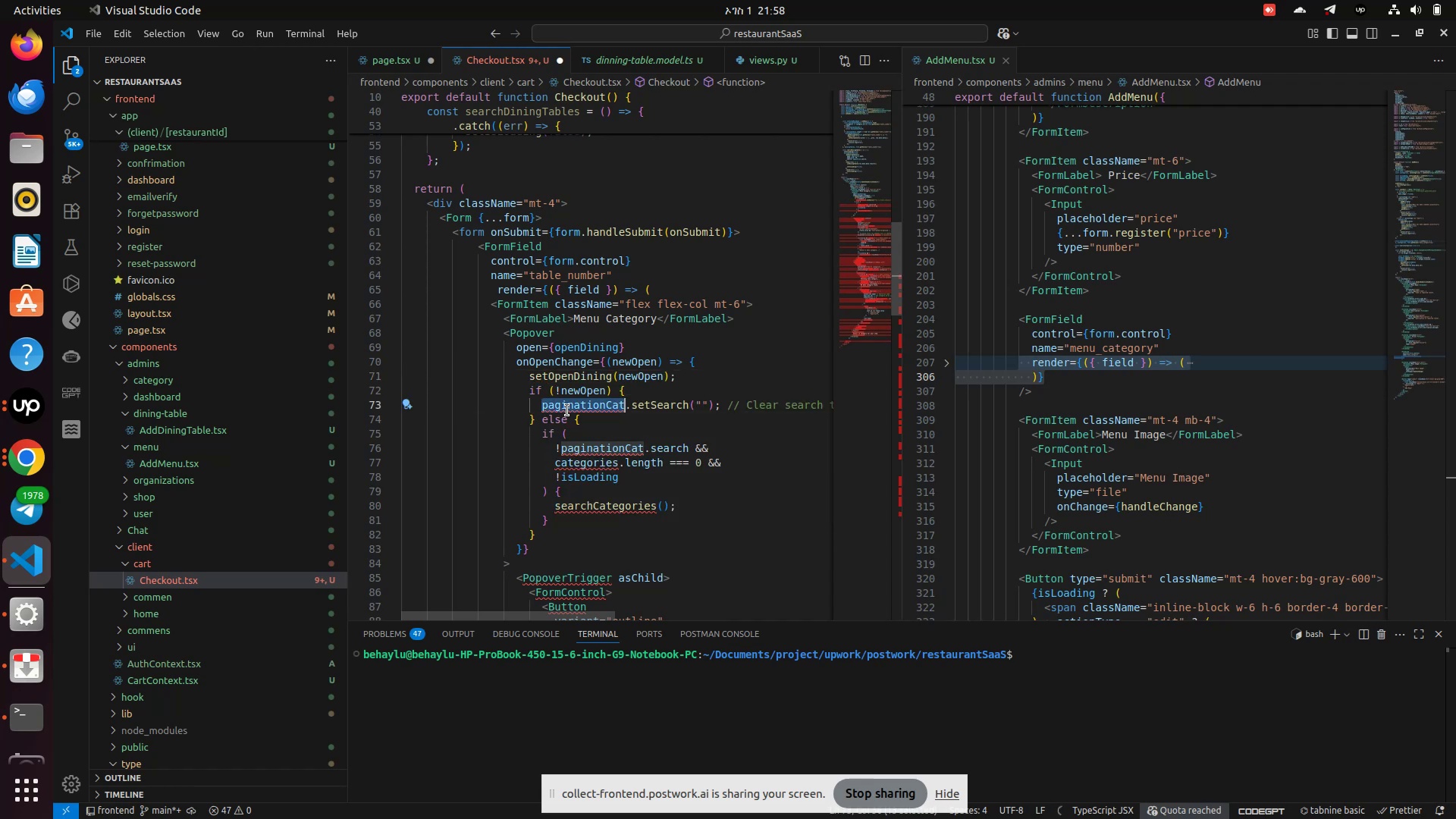 
type(pa)
 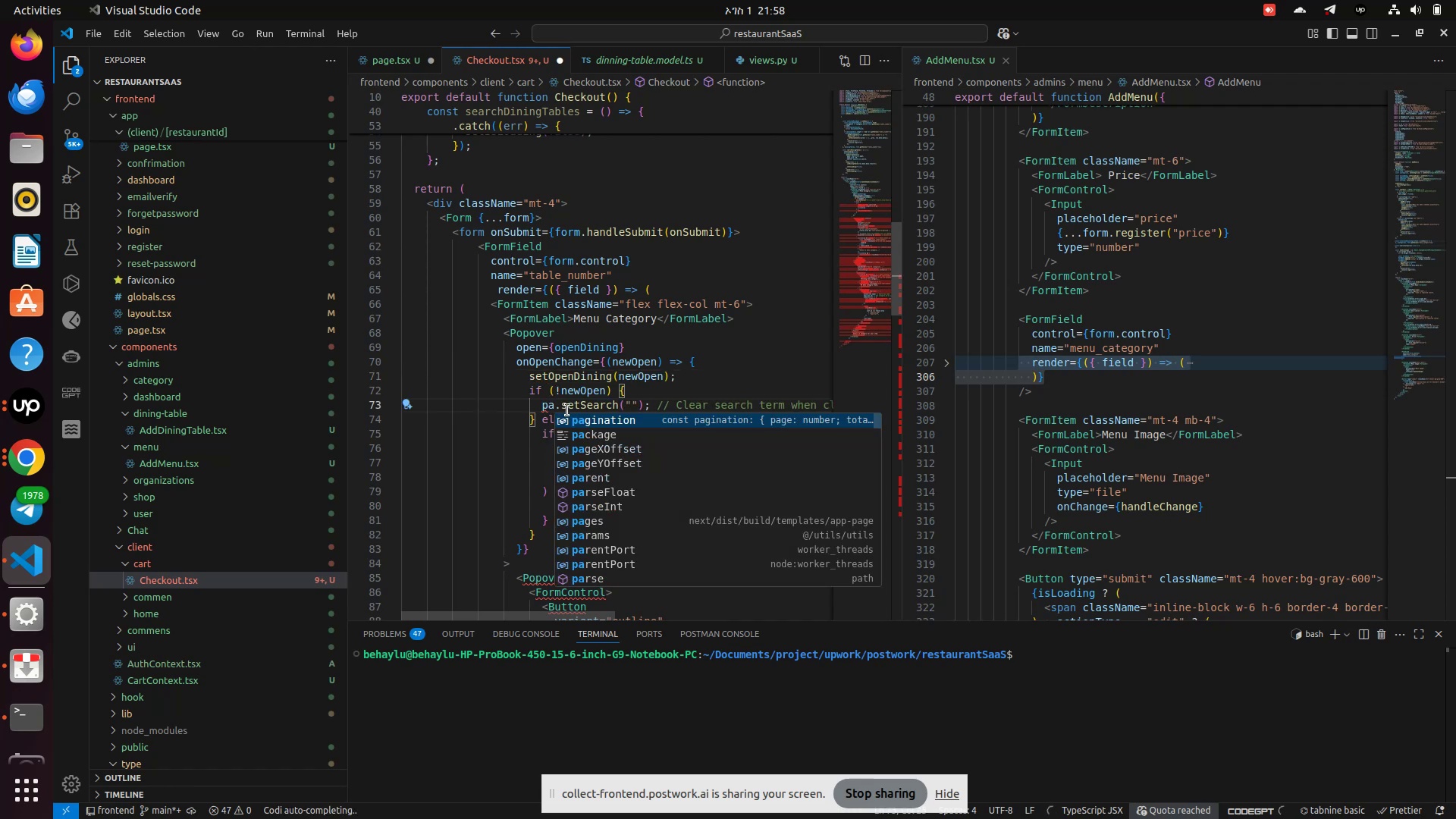 
key(Enter)
 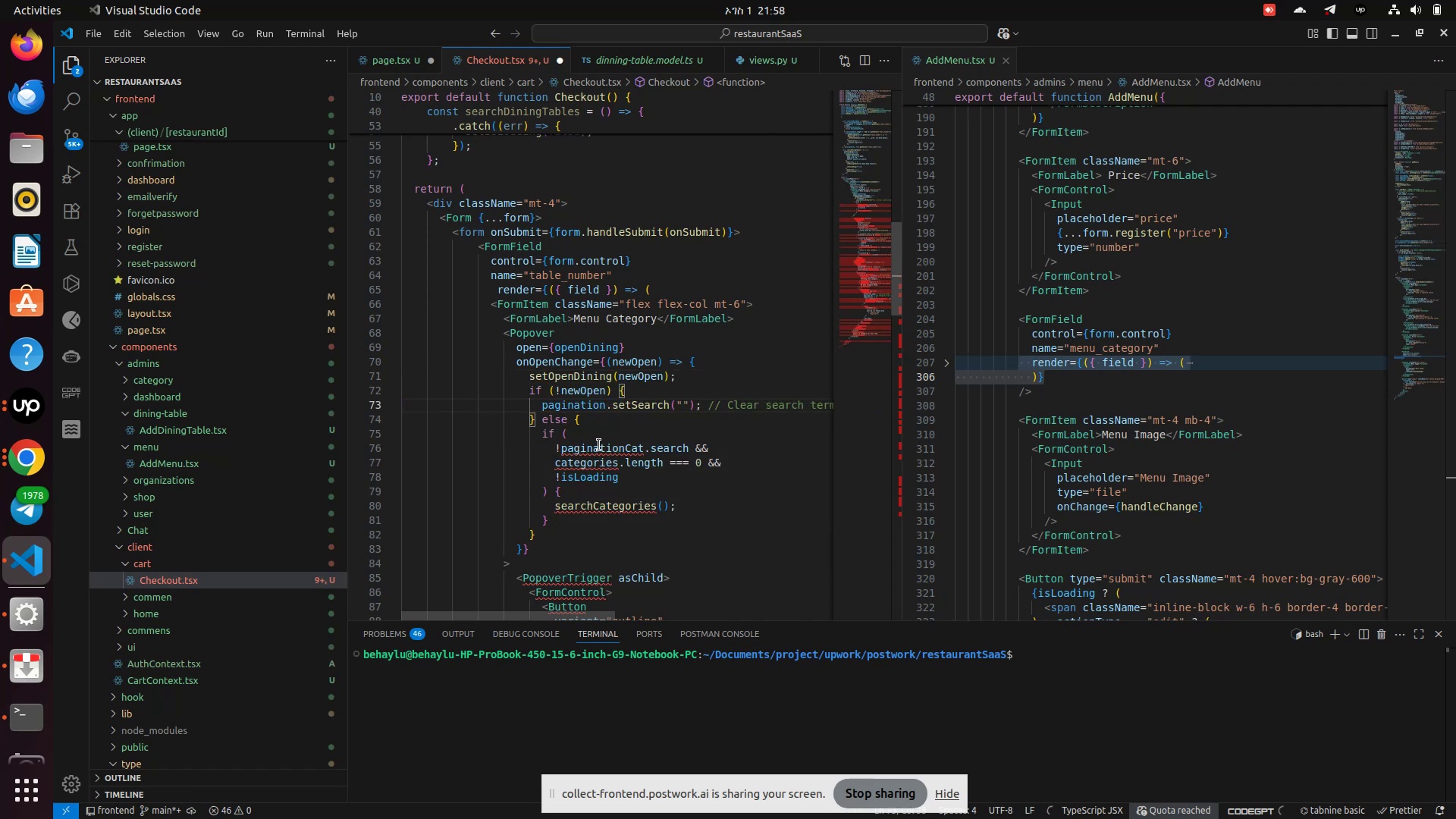 
double_click([600, 445])
 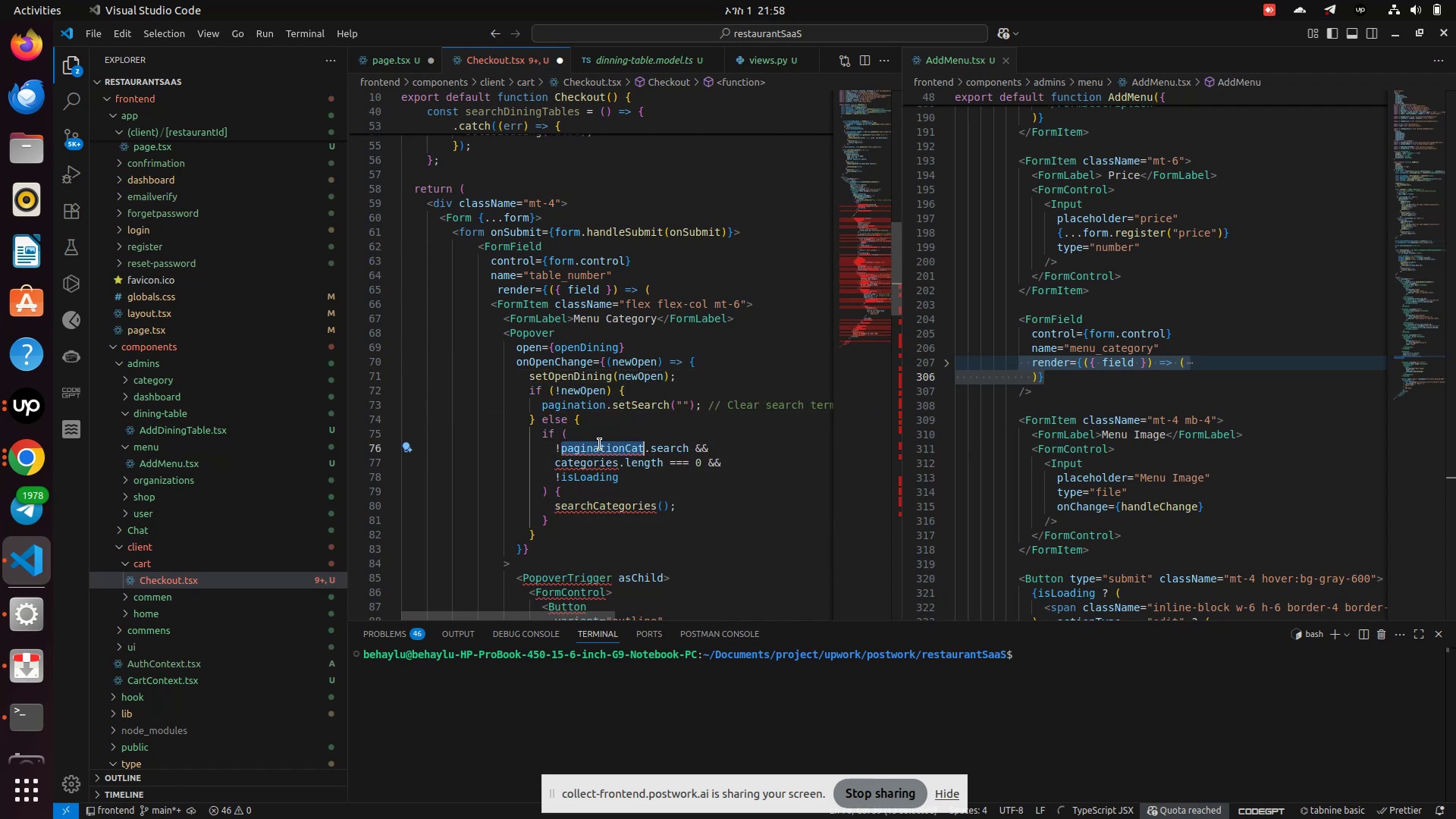 
type(pag)
 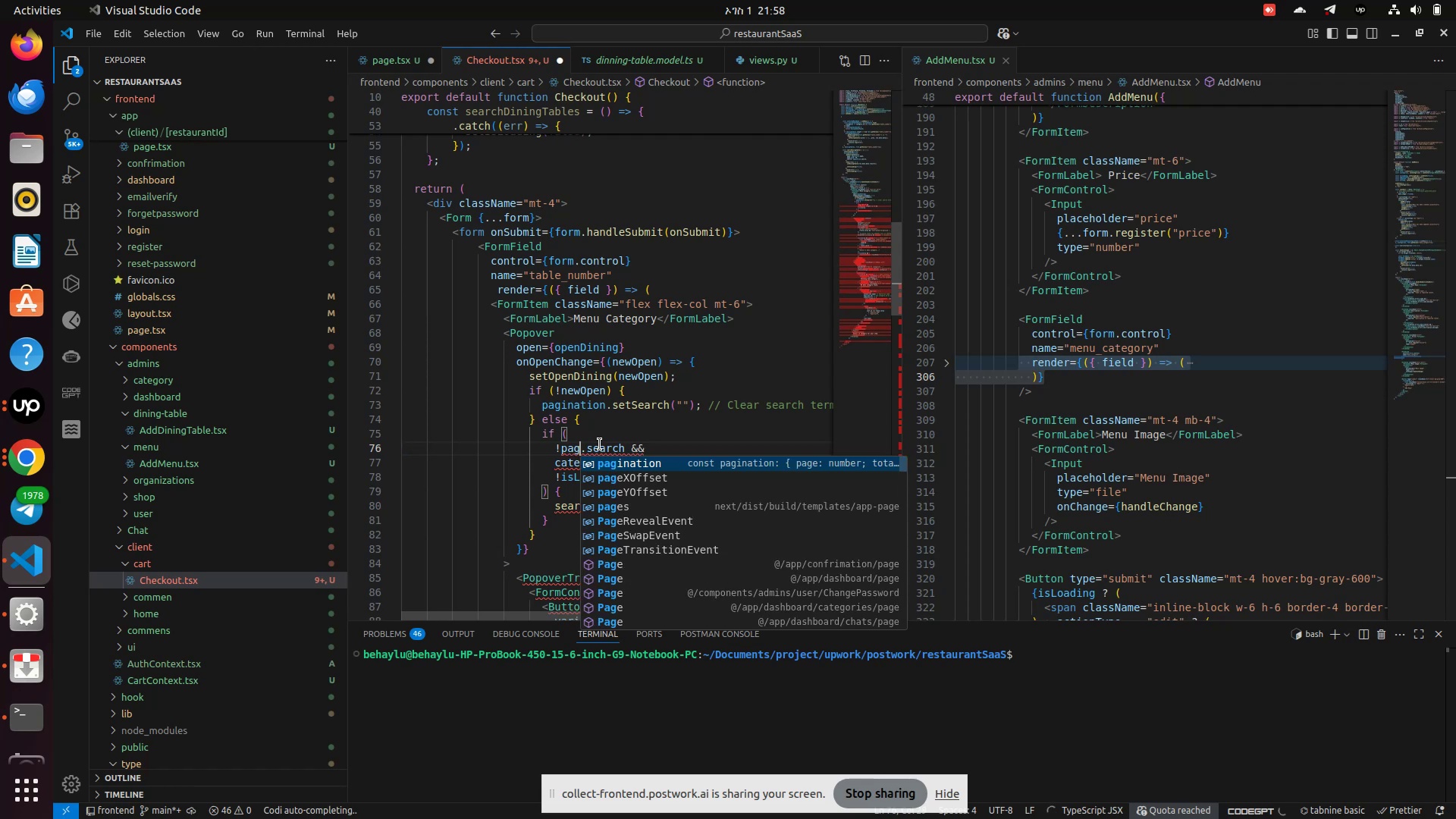 
key(Enter)
 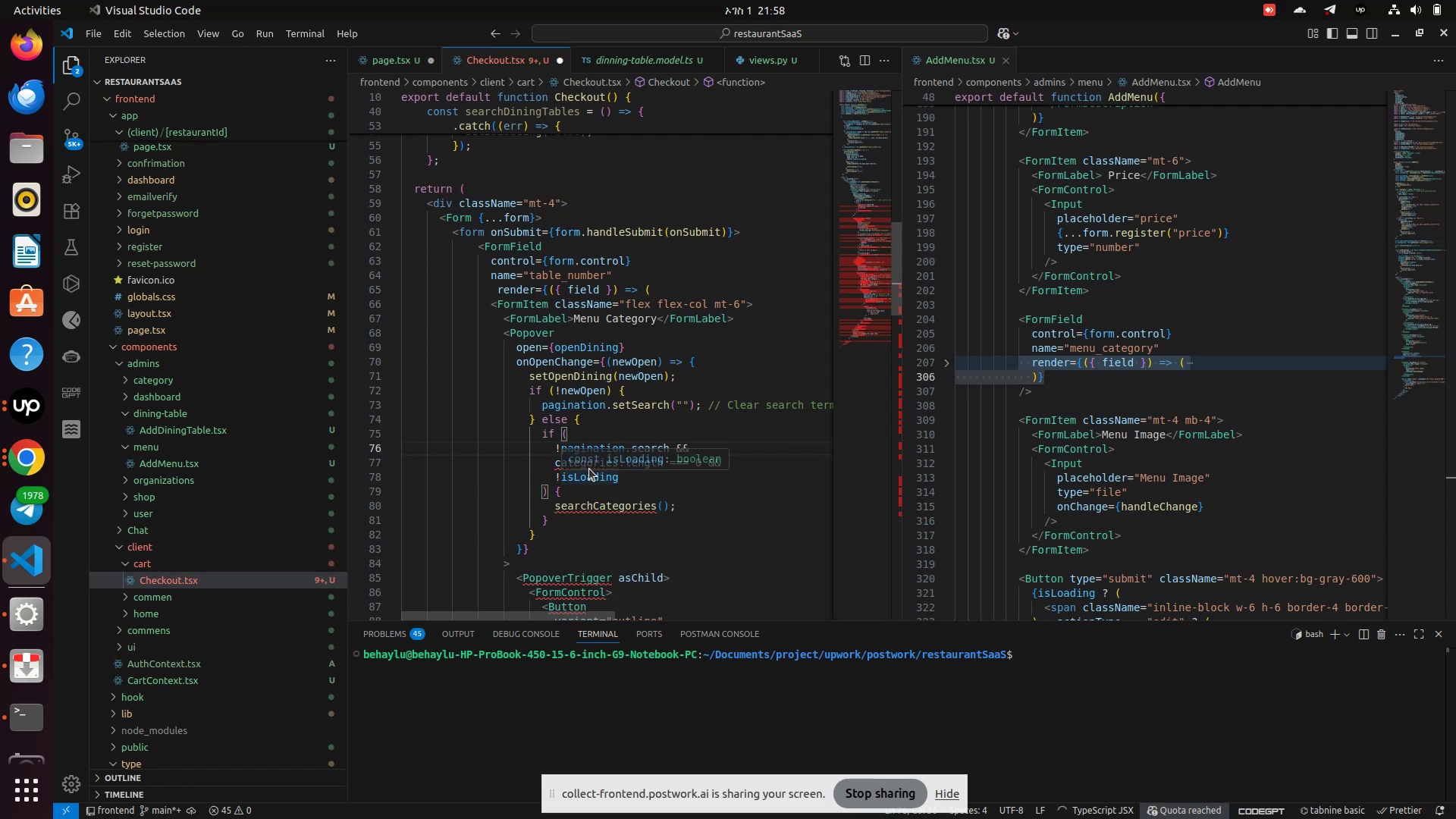 
left_click([562, 492])
 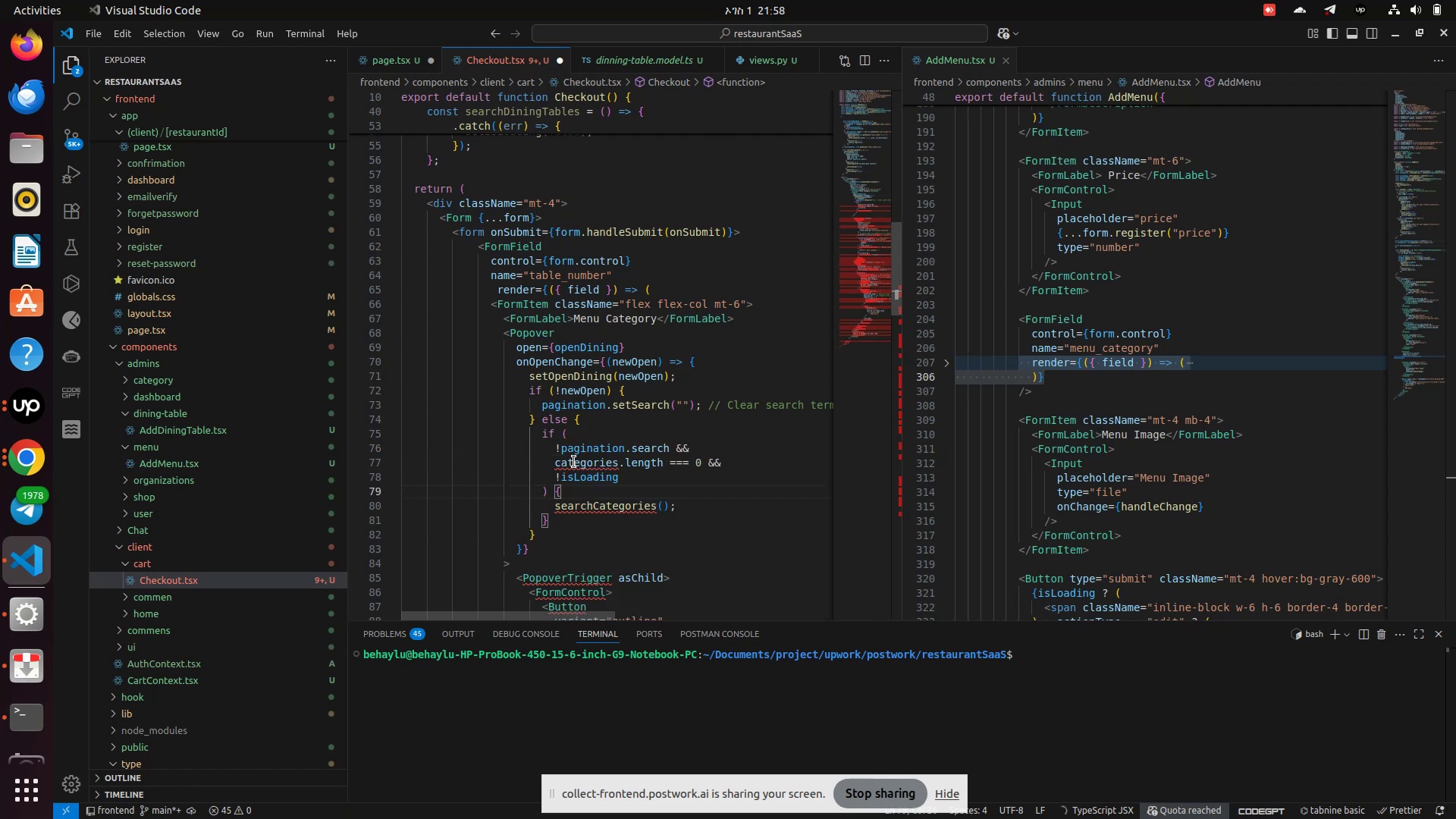 
double_click([574, 462])
 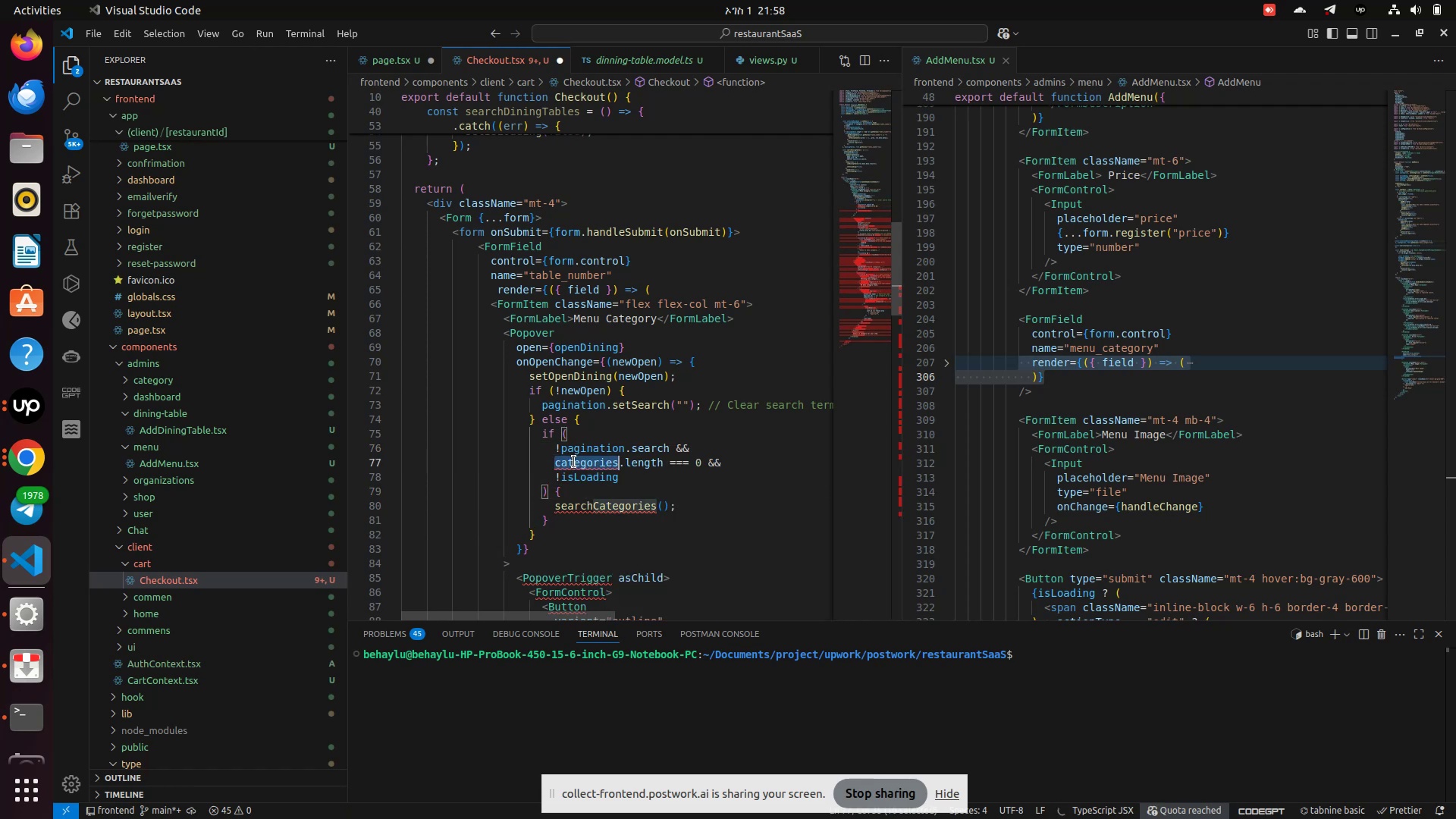 
type(dain)
key(Backspace)
key(Backspace)
key(Backspace)
key(Backspace)
type(din)
 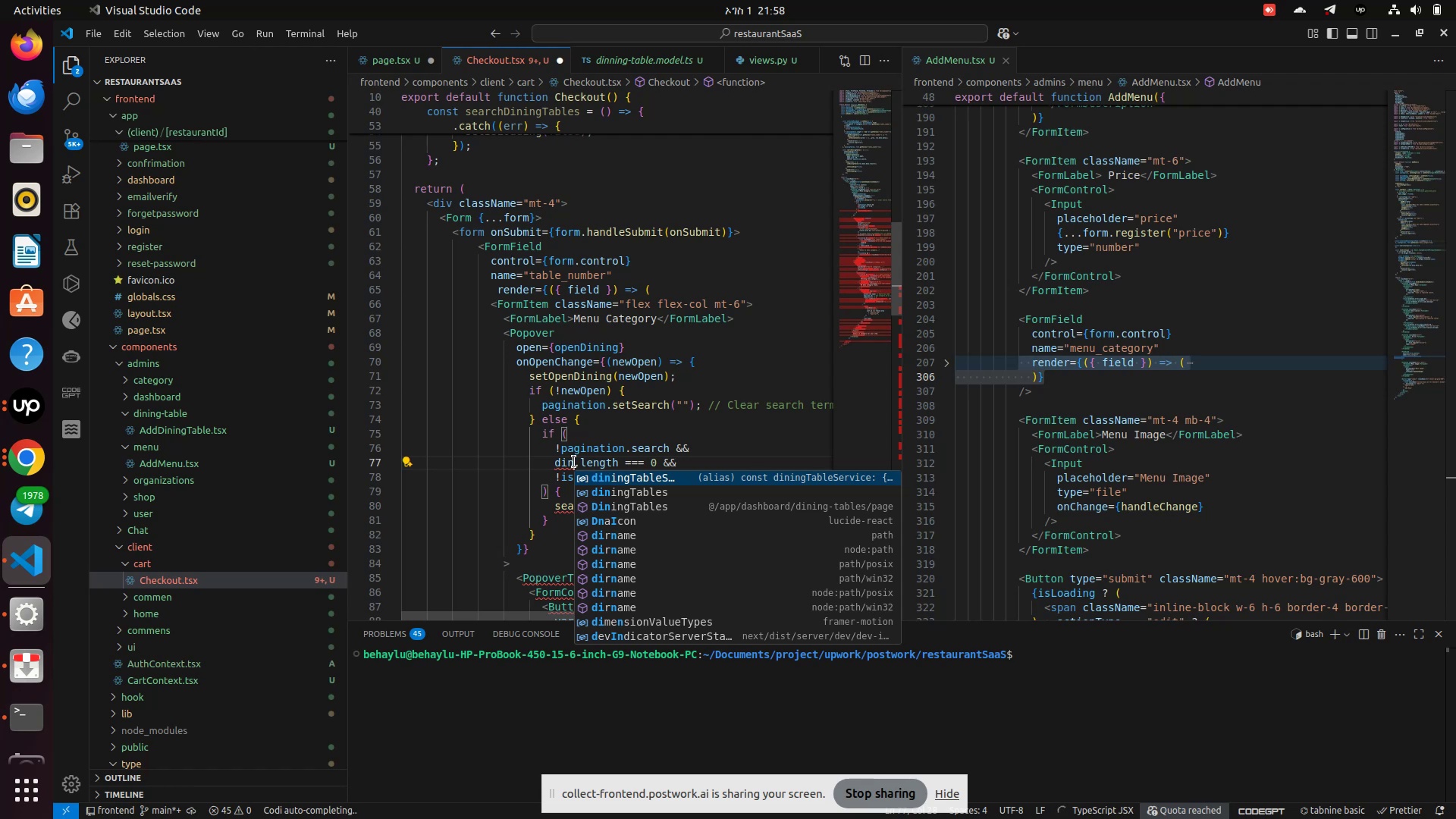 
key(ArrowDown)
 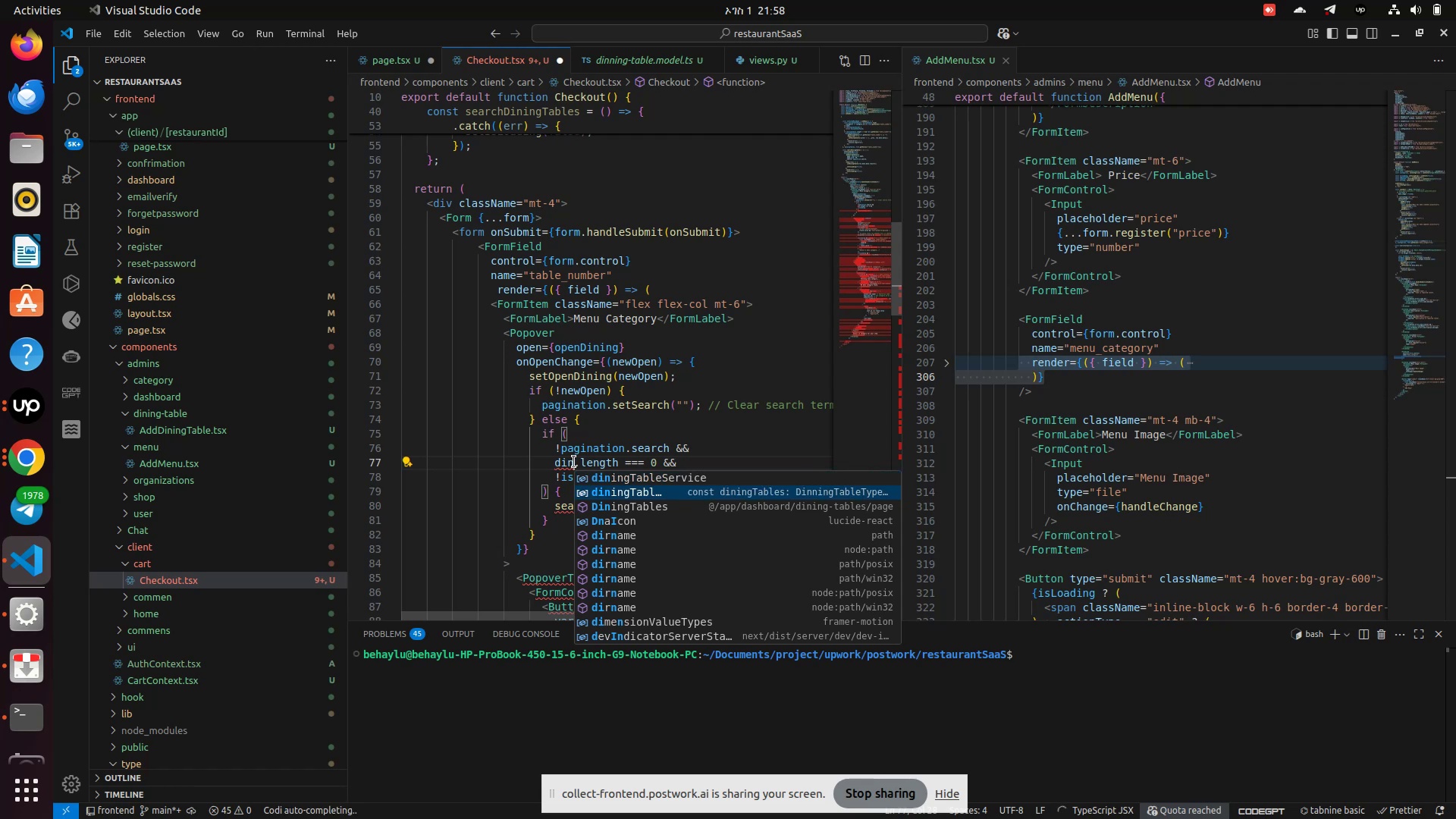 
key(Enter)
 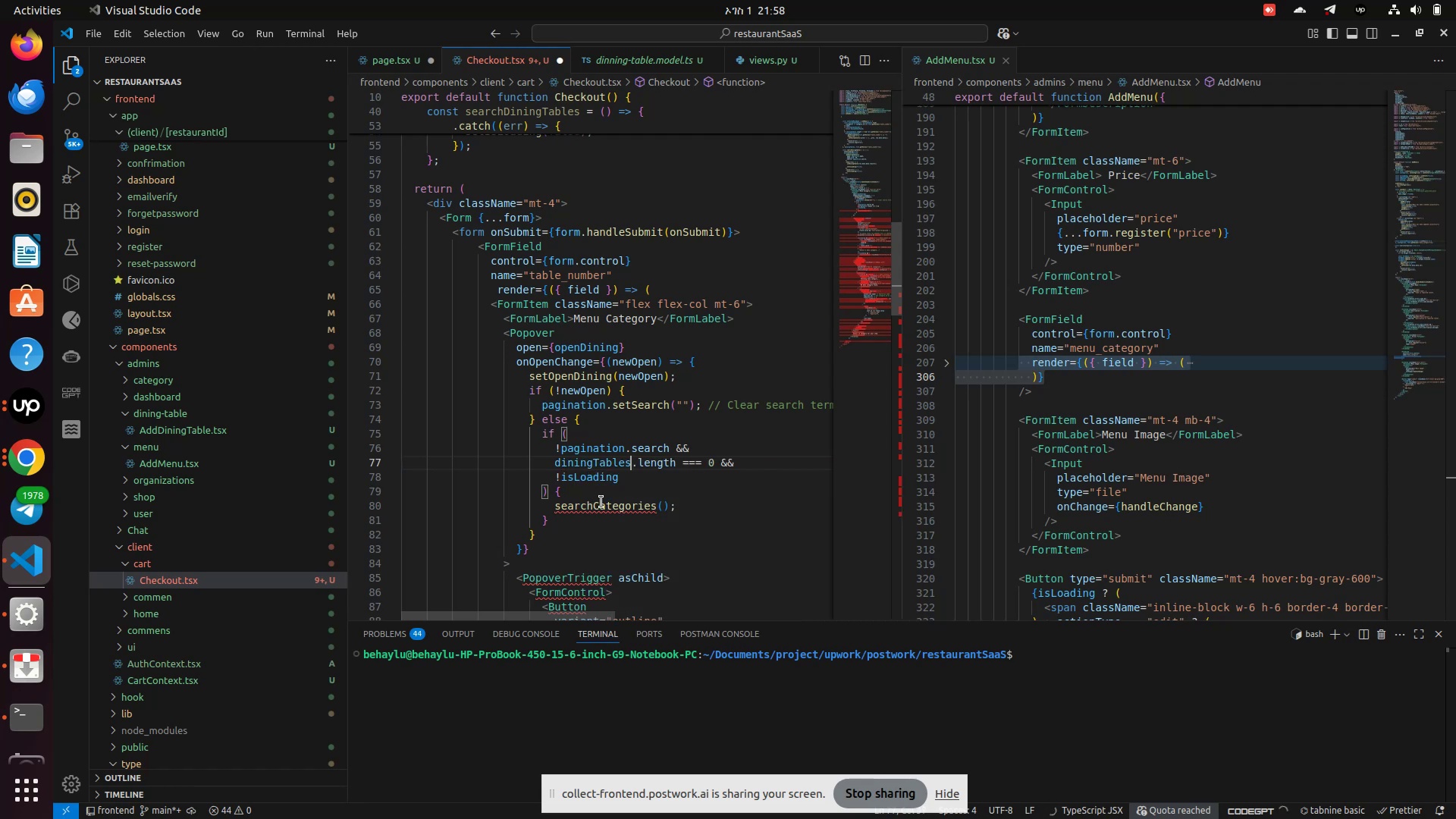 
left_click([601, 502])
 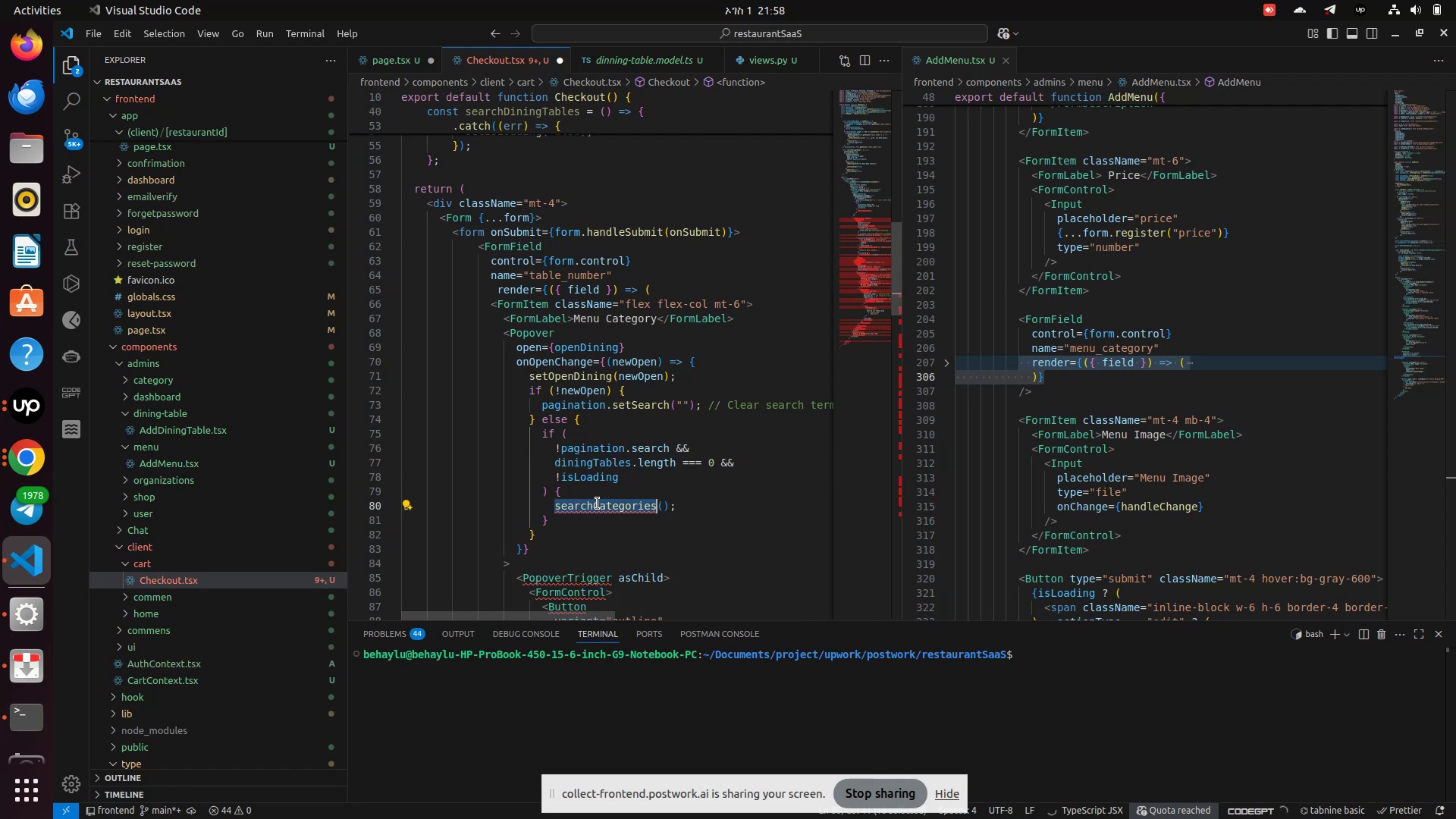 
type(sear)
 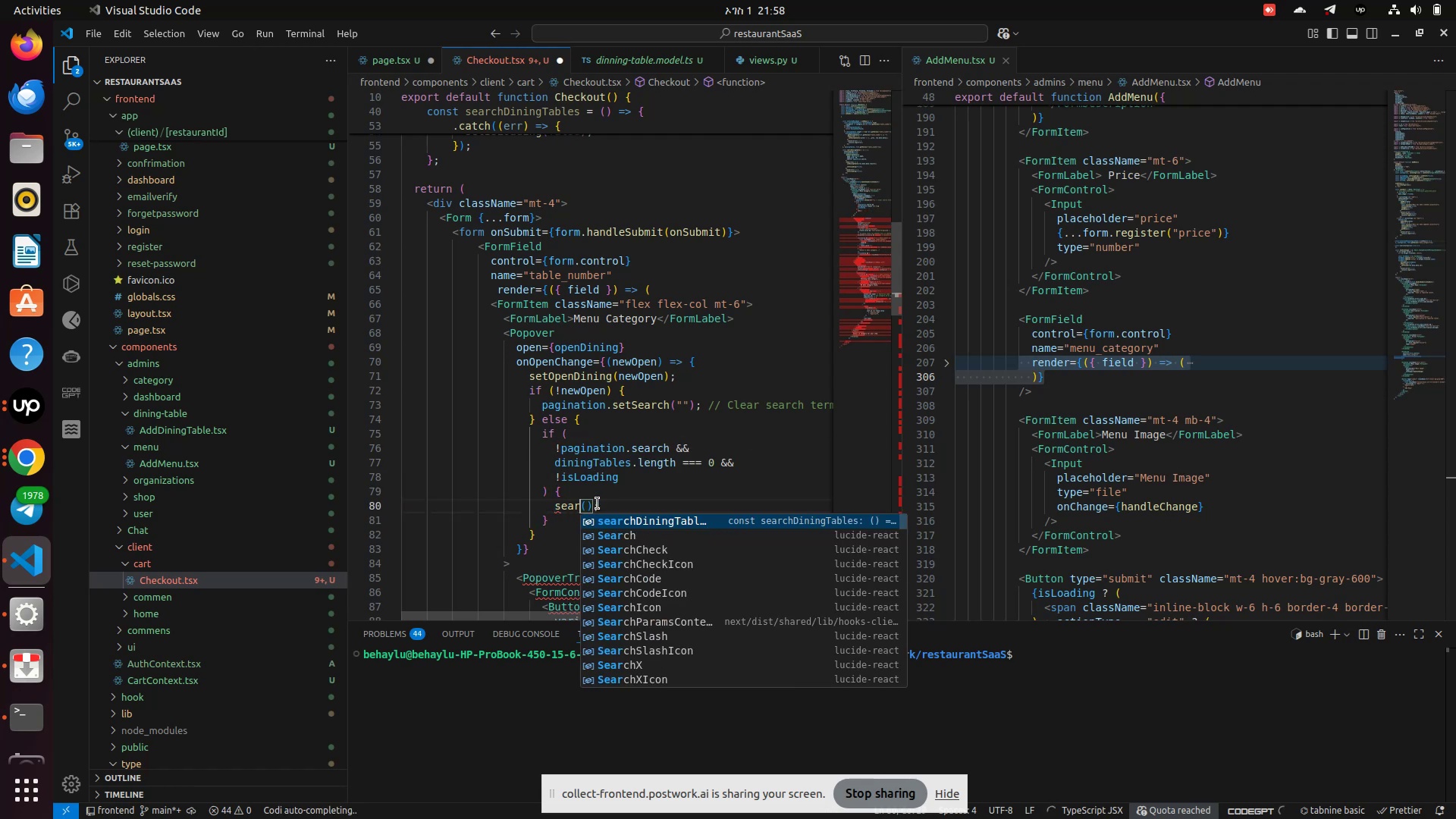 
key(Enter)
 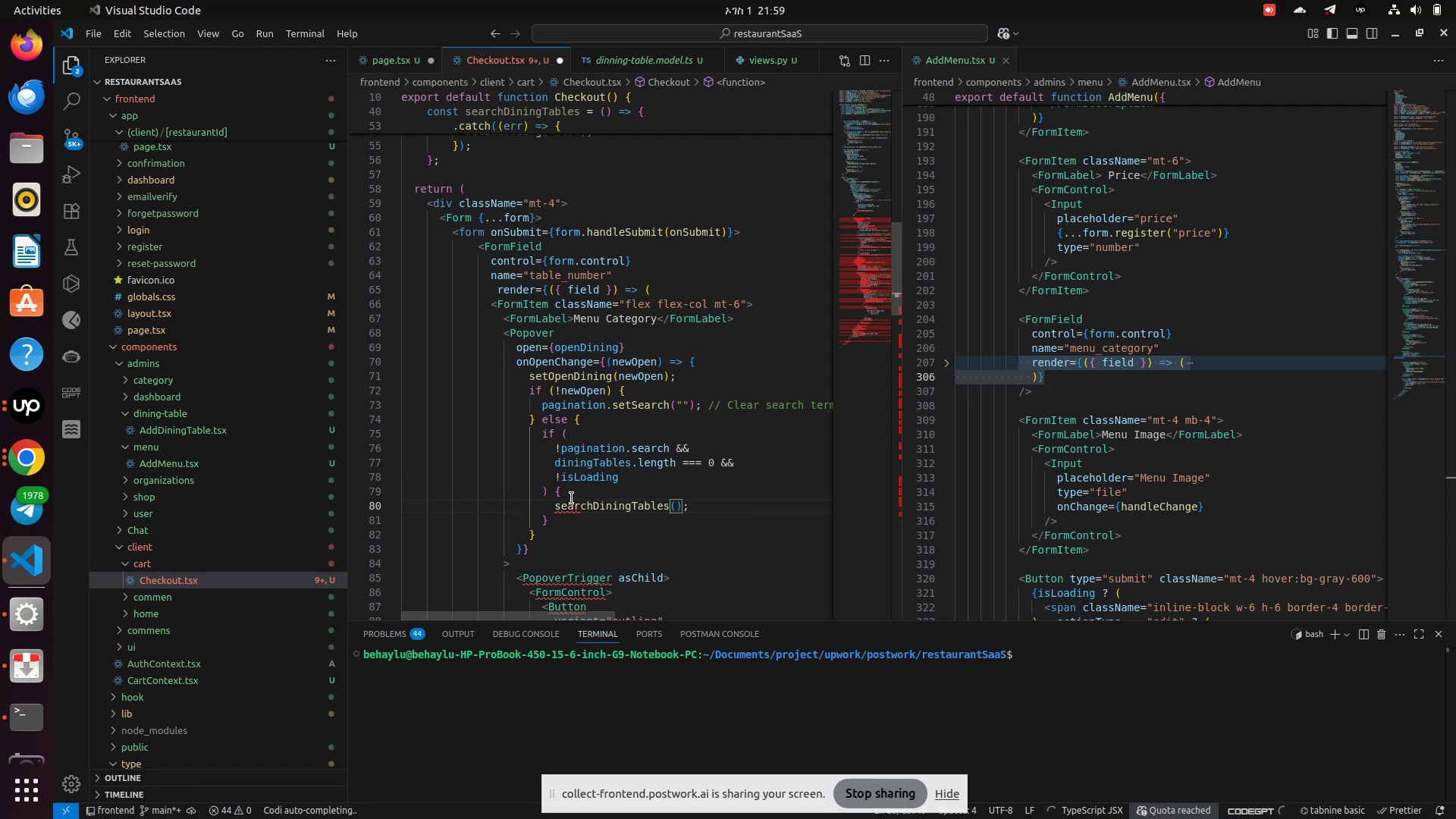 
scroll: coordinate [572, 498], scroll_direction: down, amount: 2.0
 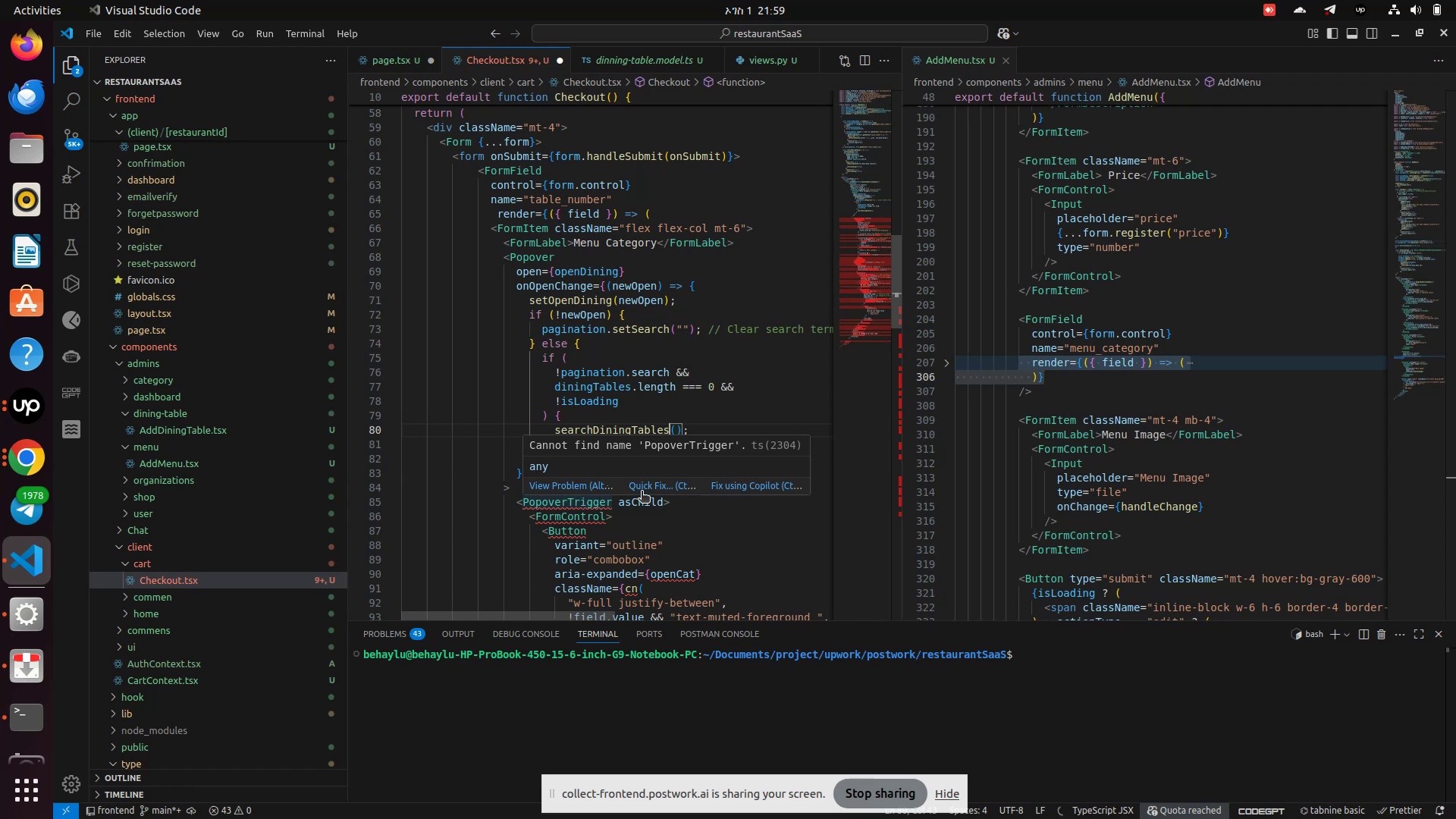 
left_click([642, 488])
 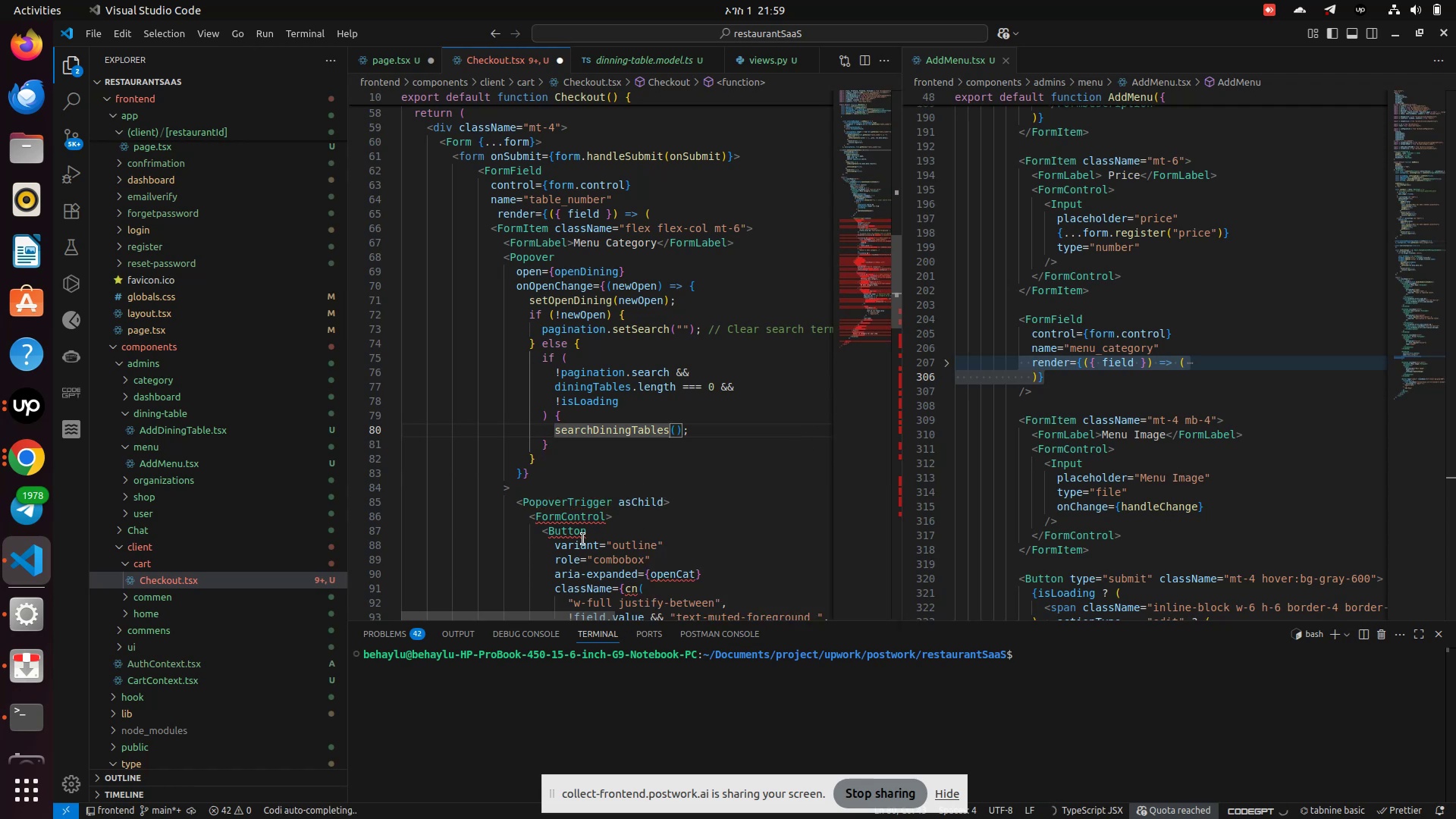 
mouse_move([573, 510])
 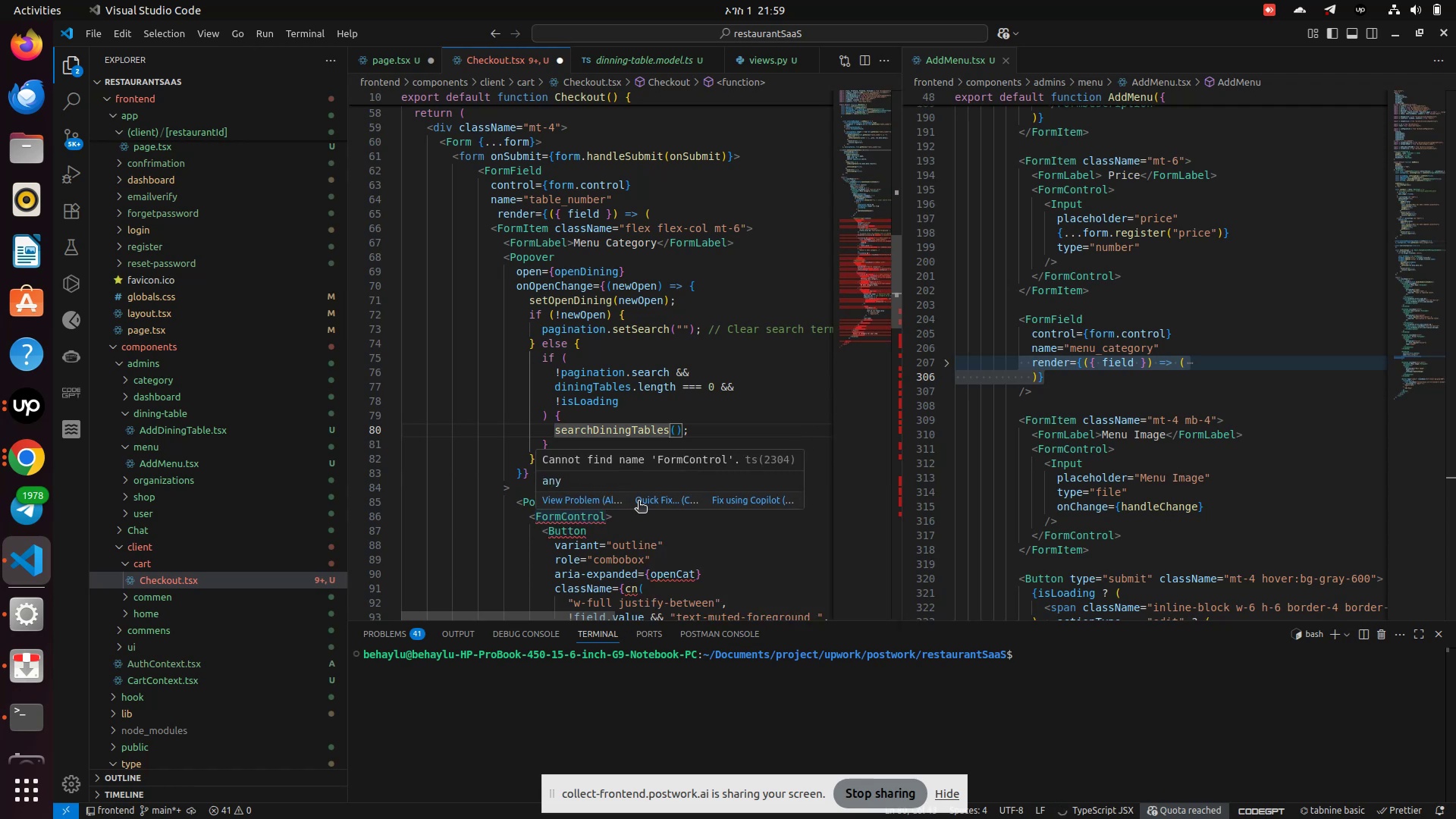 
left_click([640, 503])
 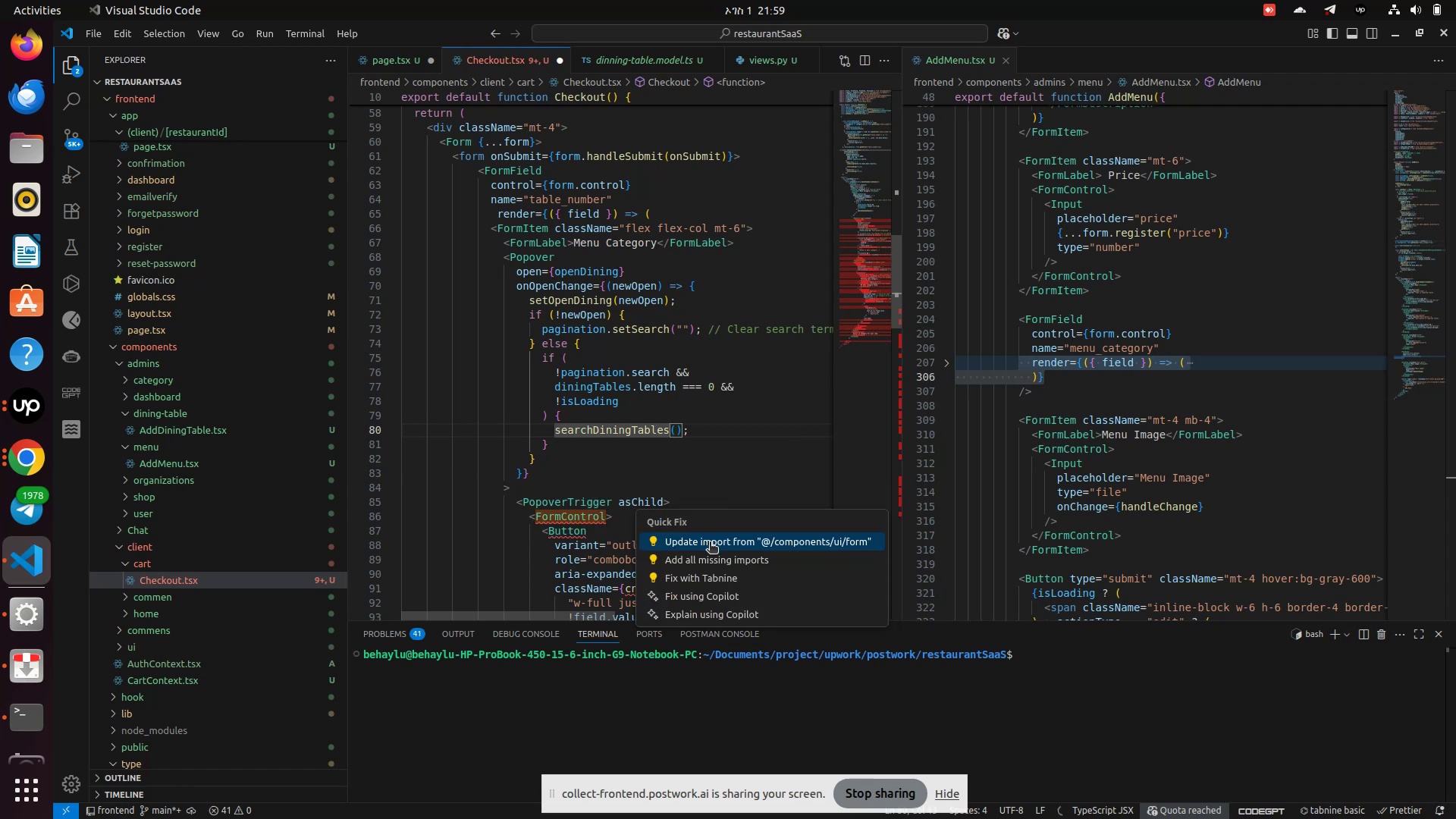 
left_click([710, 543])
 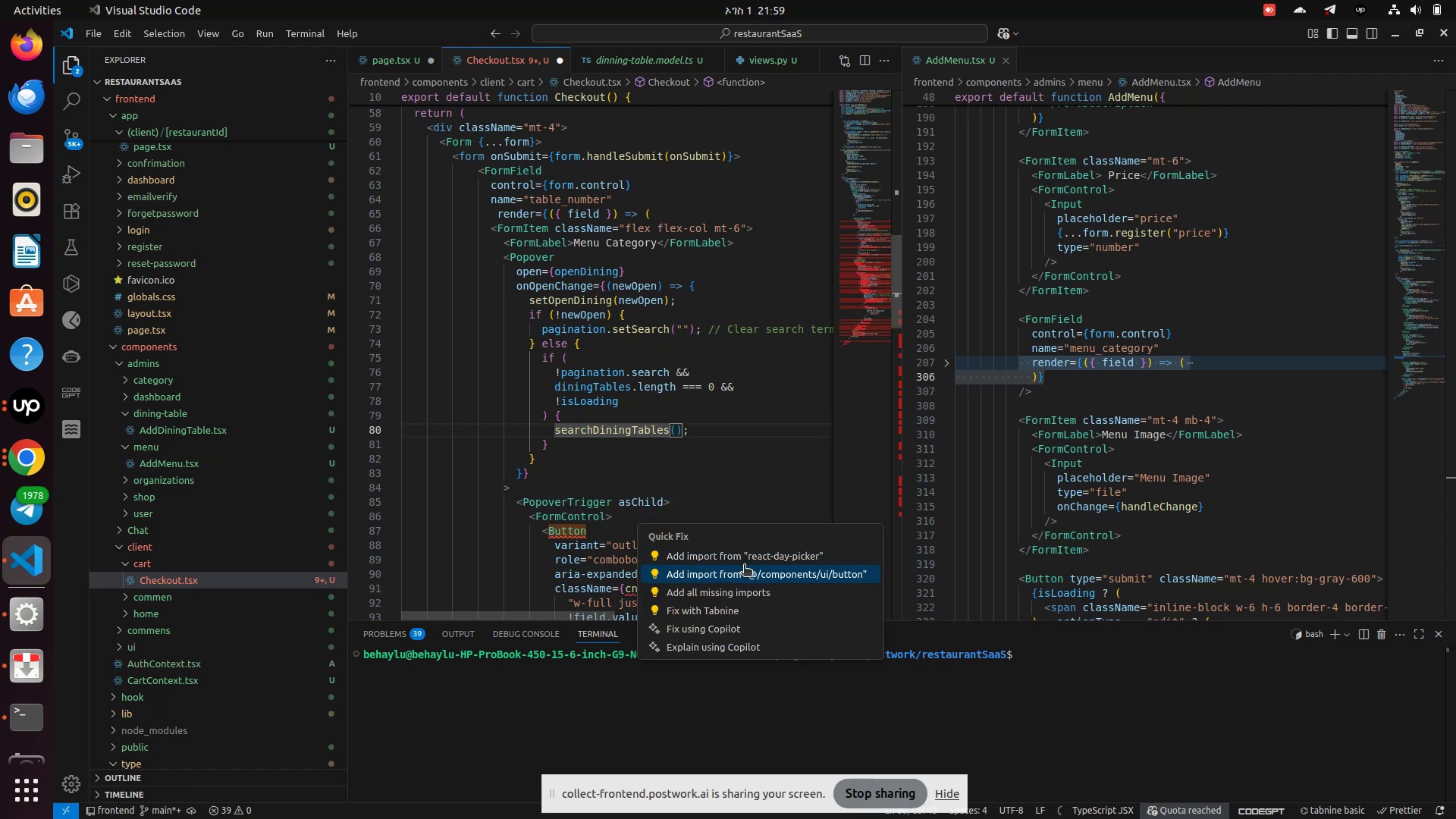 
left_click([746, 573])
 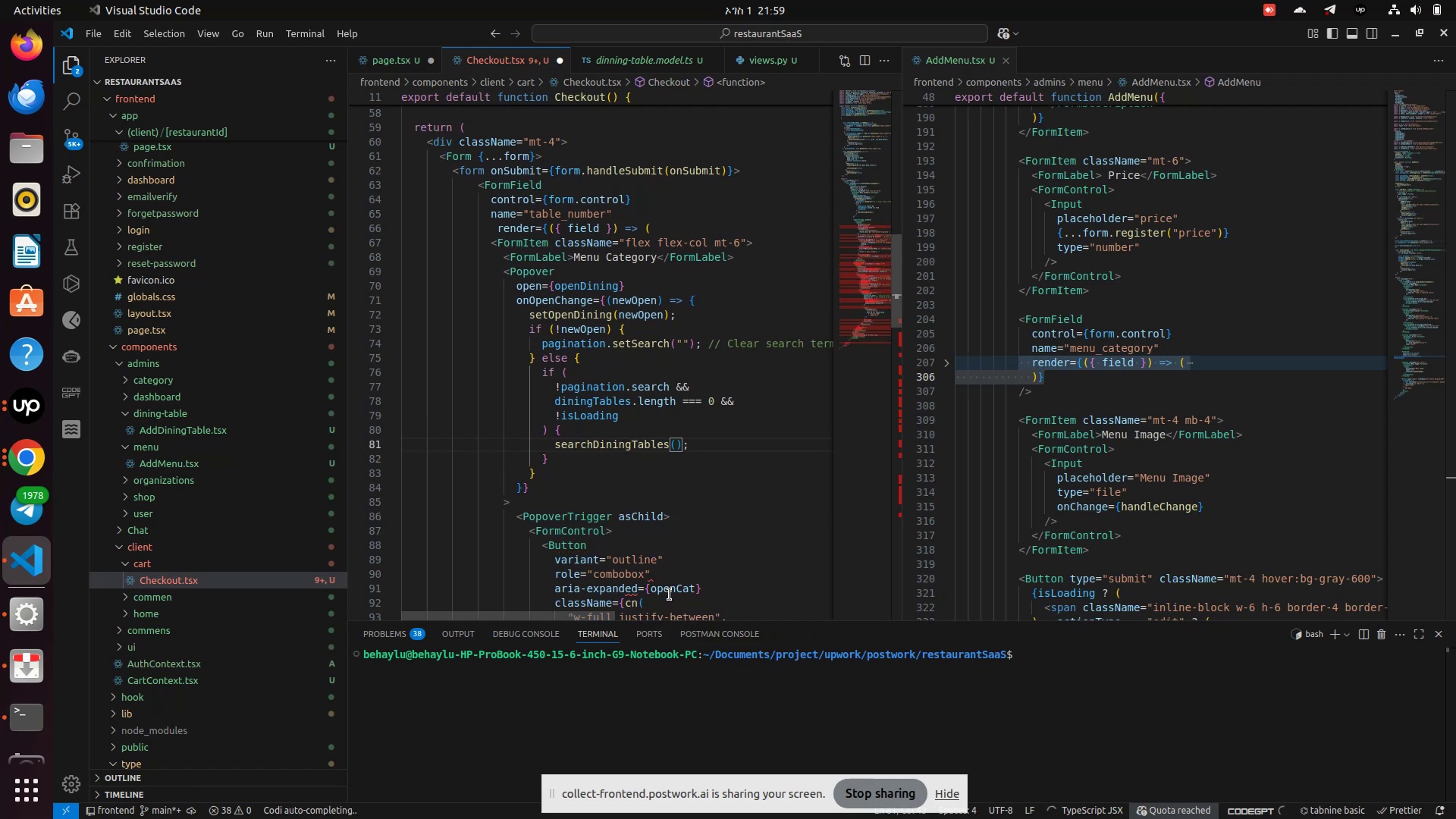 
double_click([670, 595])
 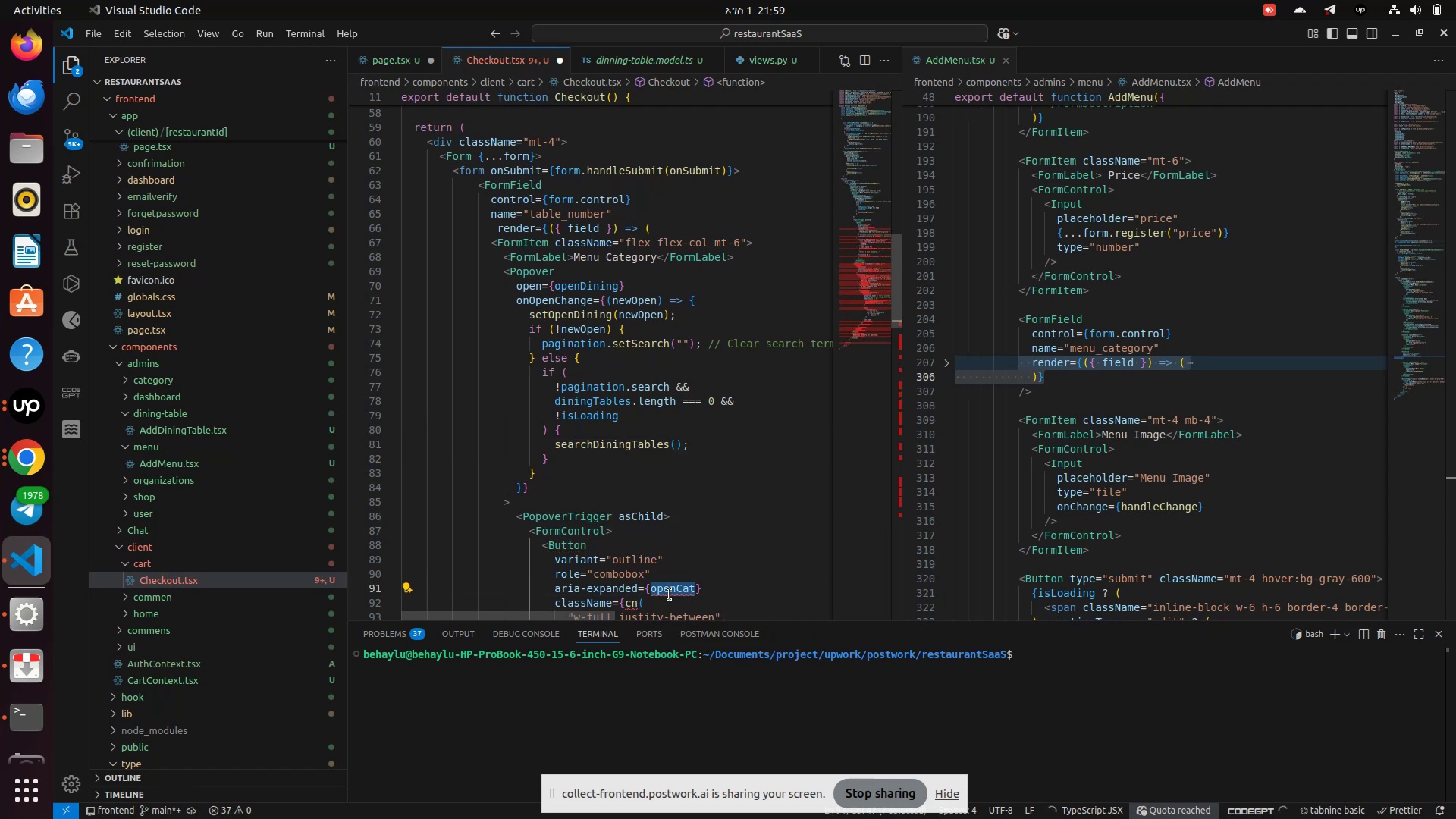 
type(openD)
 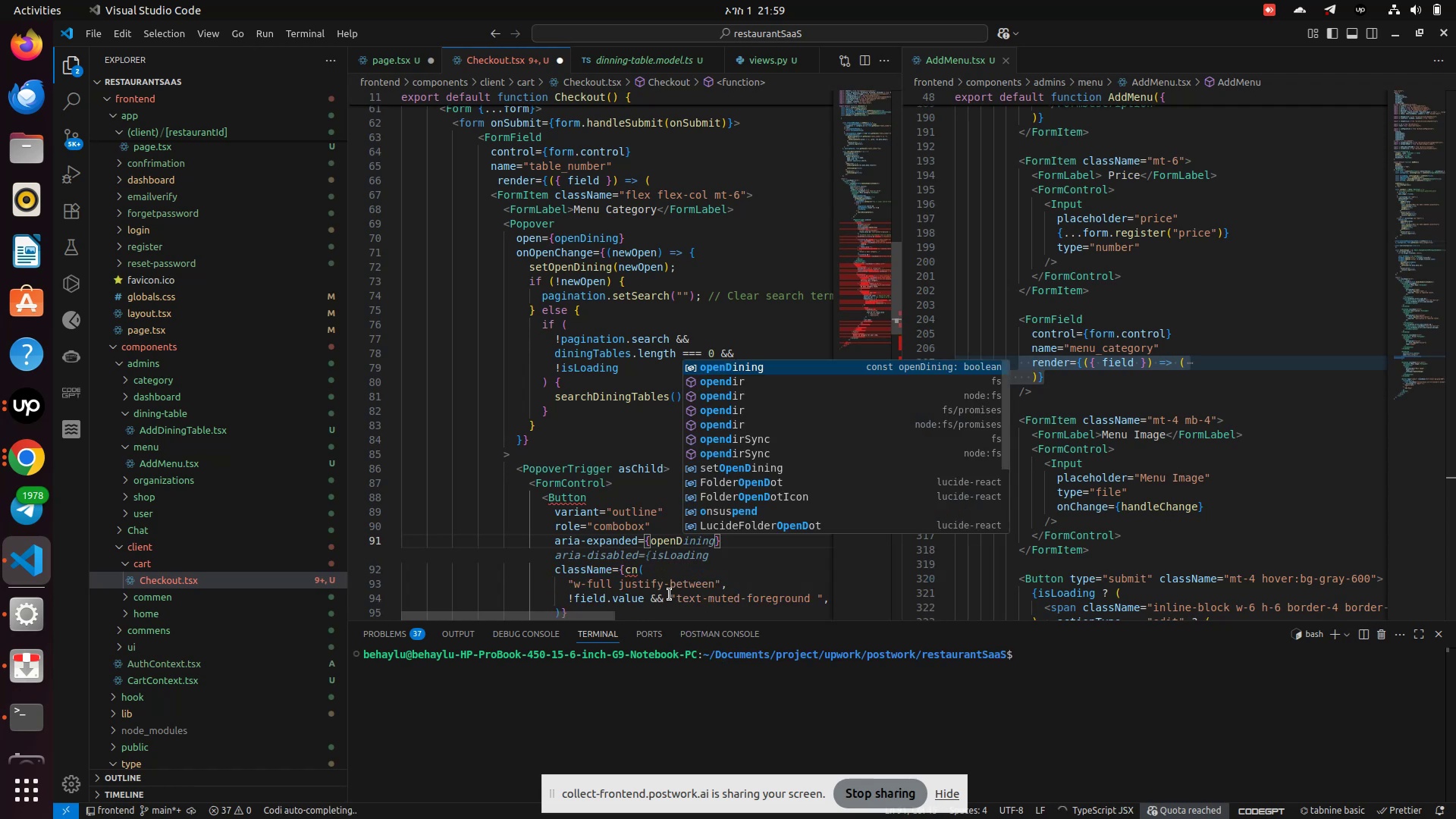 
key(Enter)
 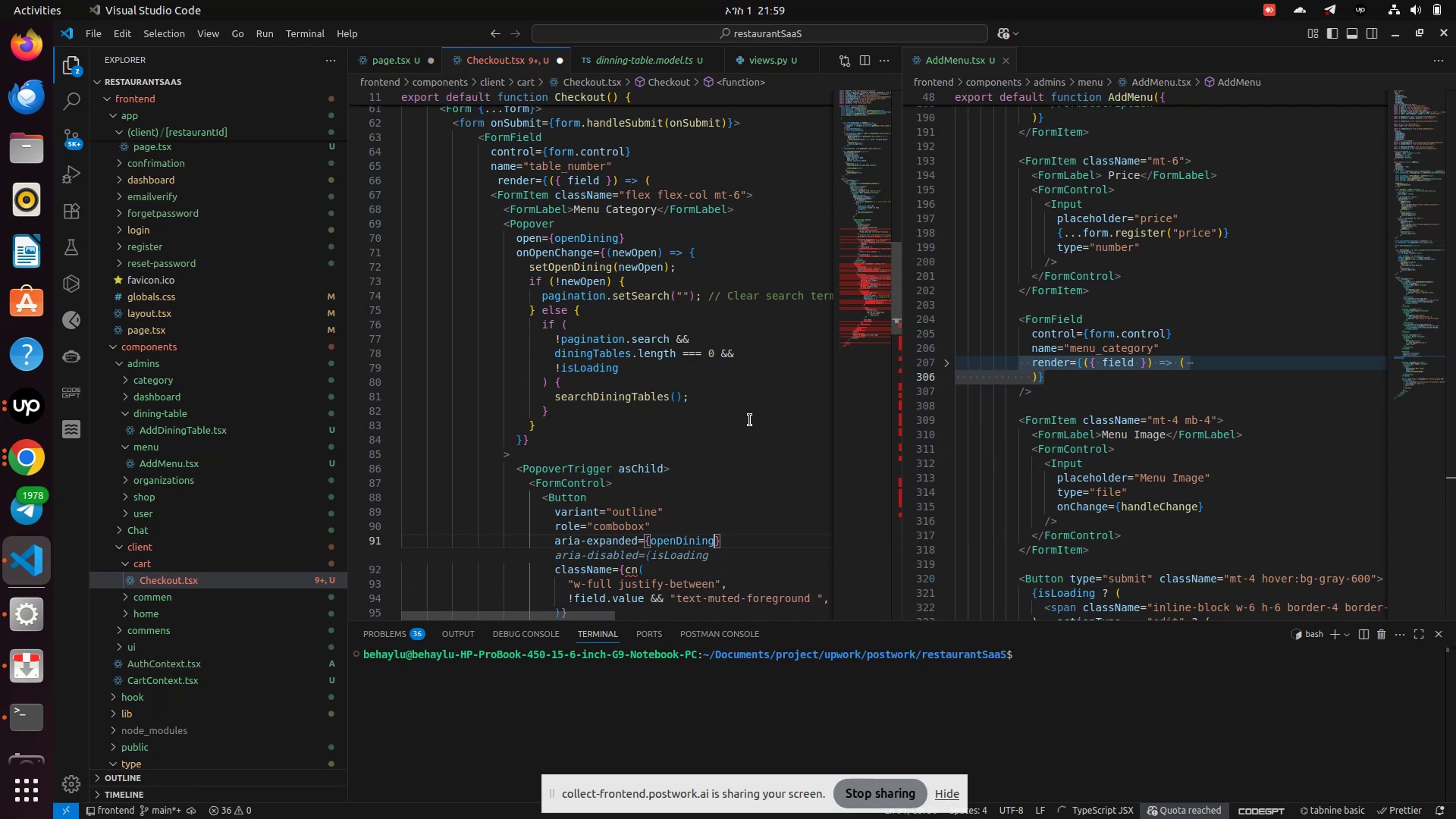 
left_click([736, 519])
 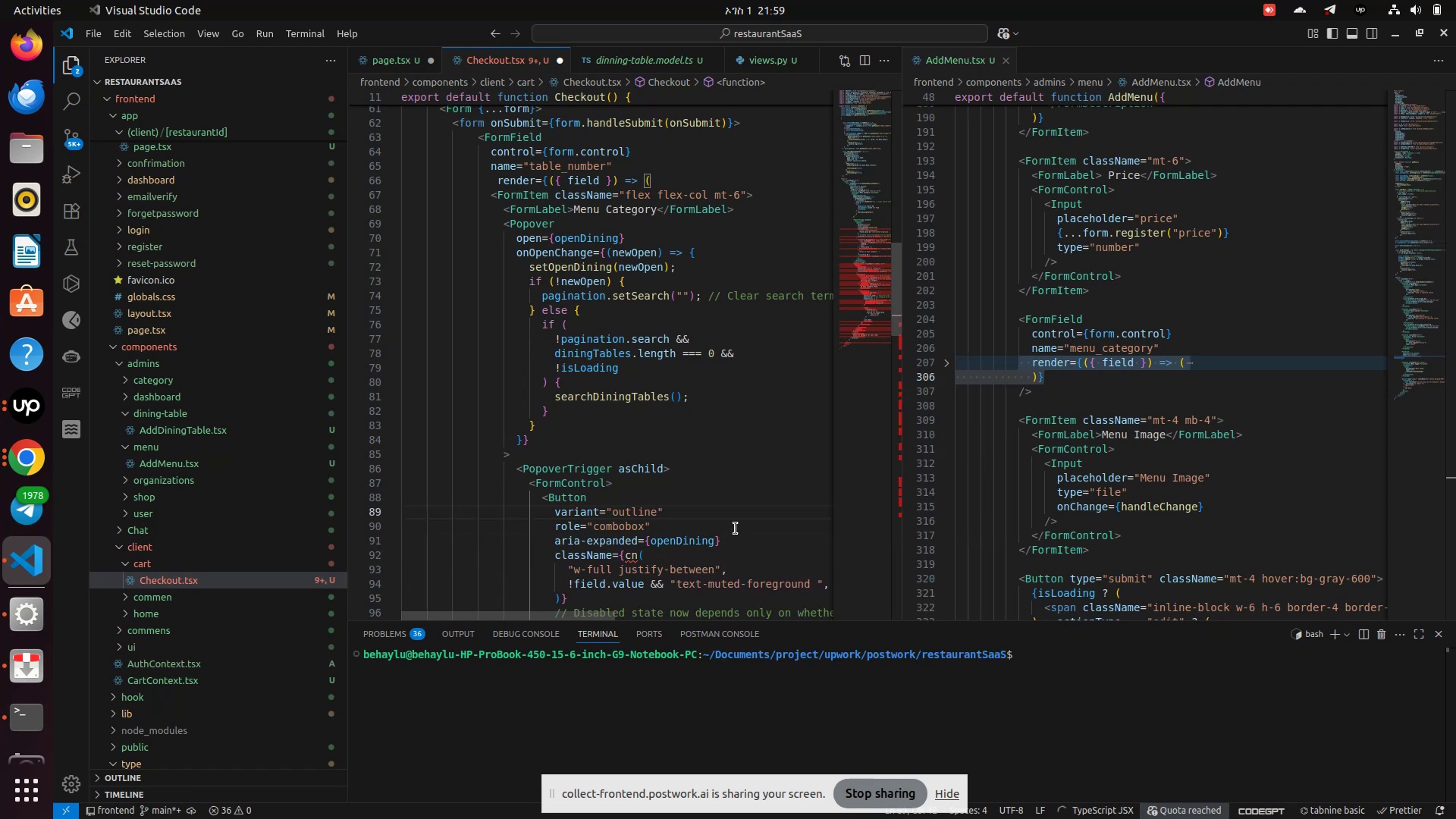 
scroll: coordinate [727, 534], scroll_direction: down, amount: 2.0
 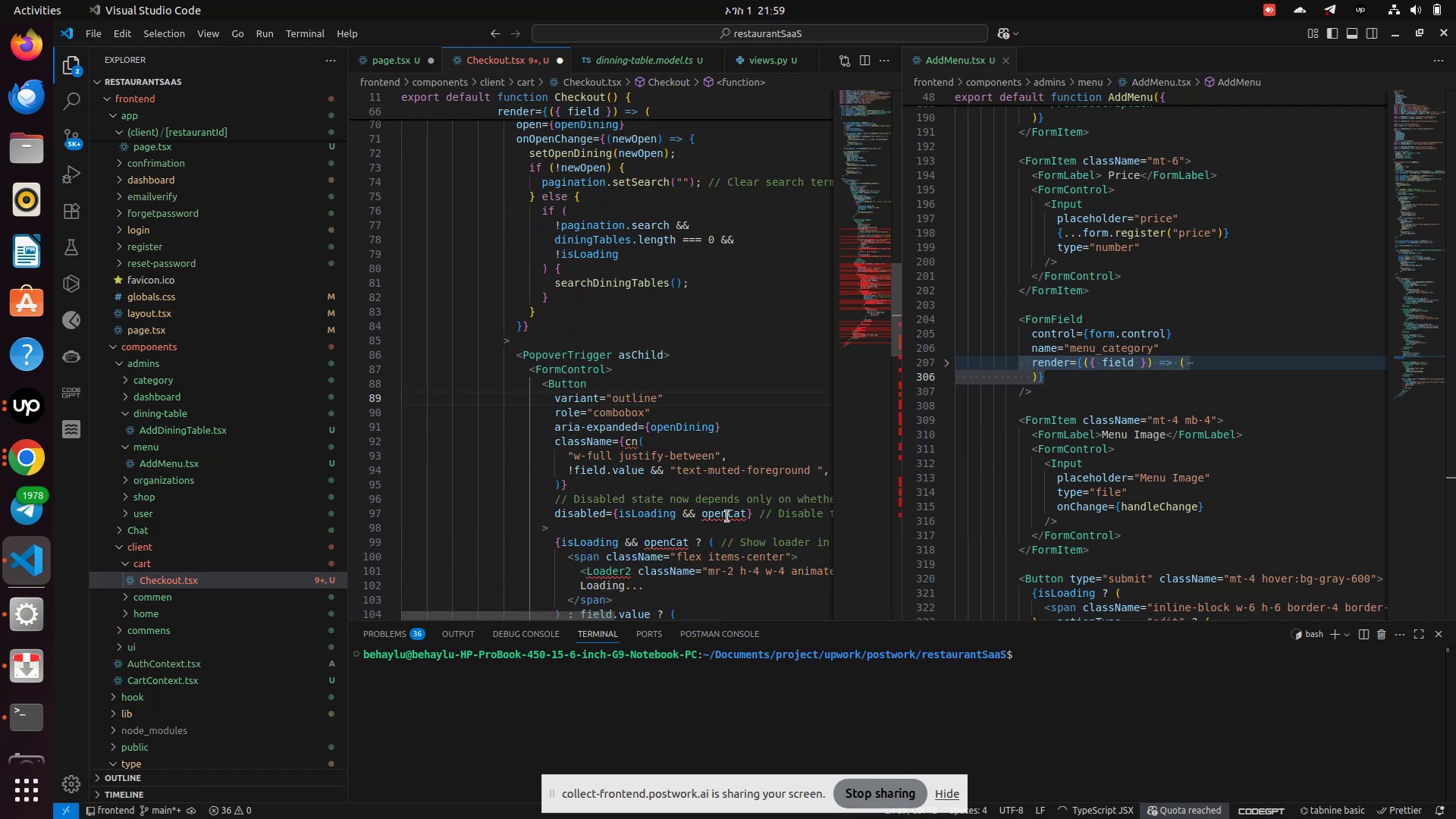 
double_click([727, 516])
 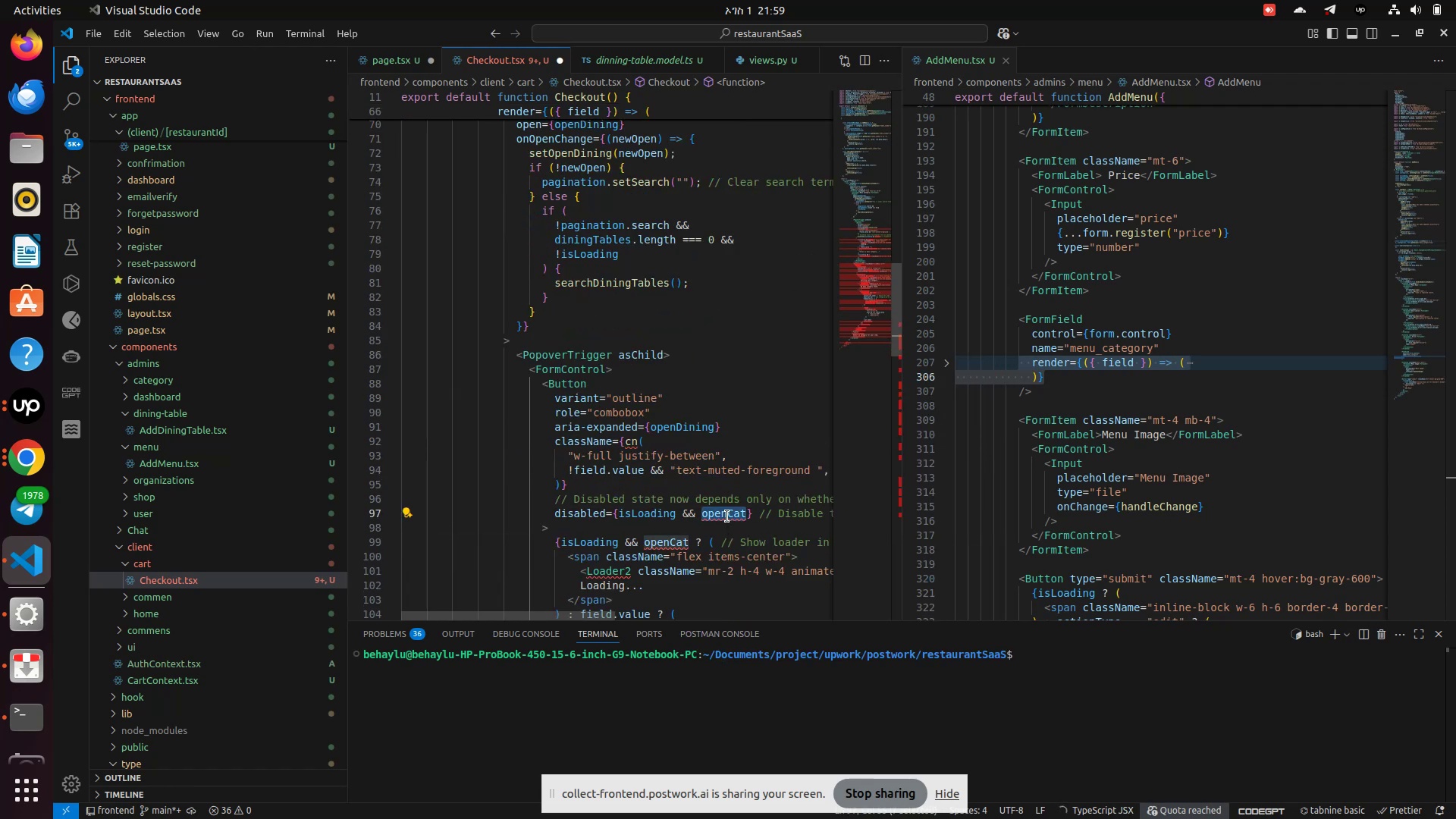 
type(op)
 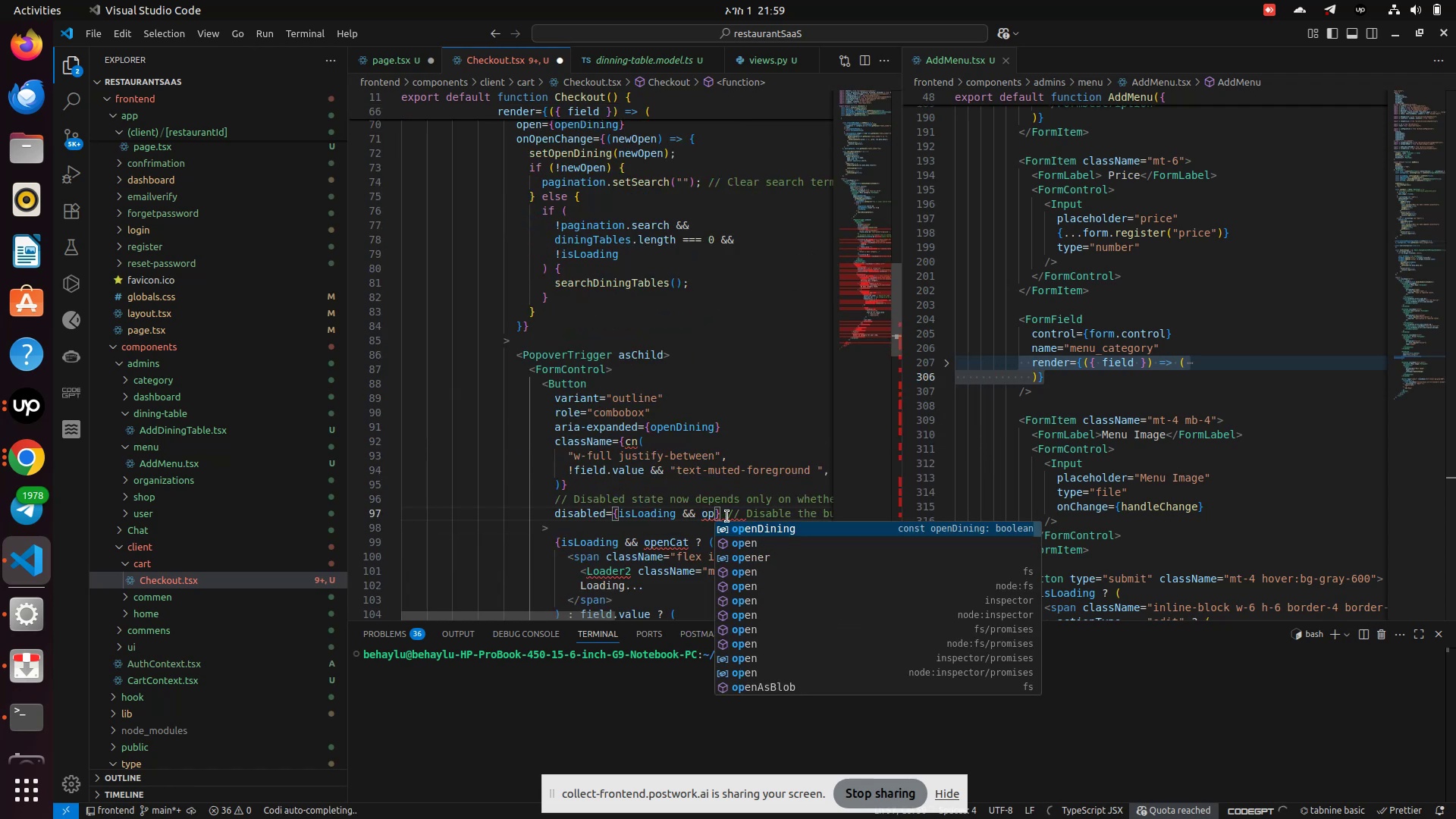 
key(Enter)
 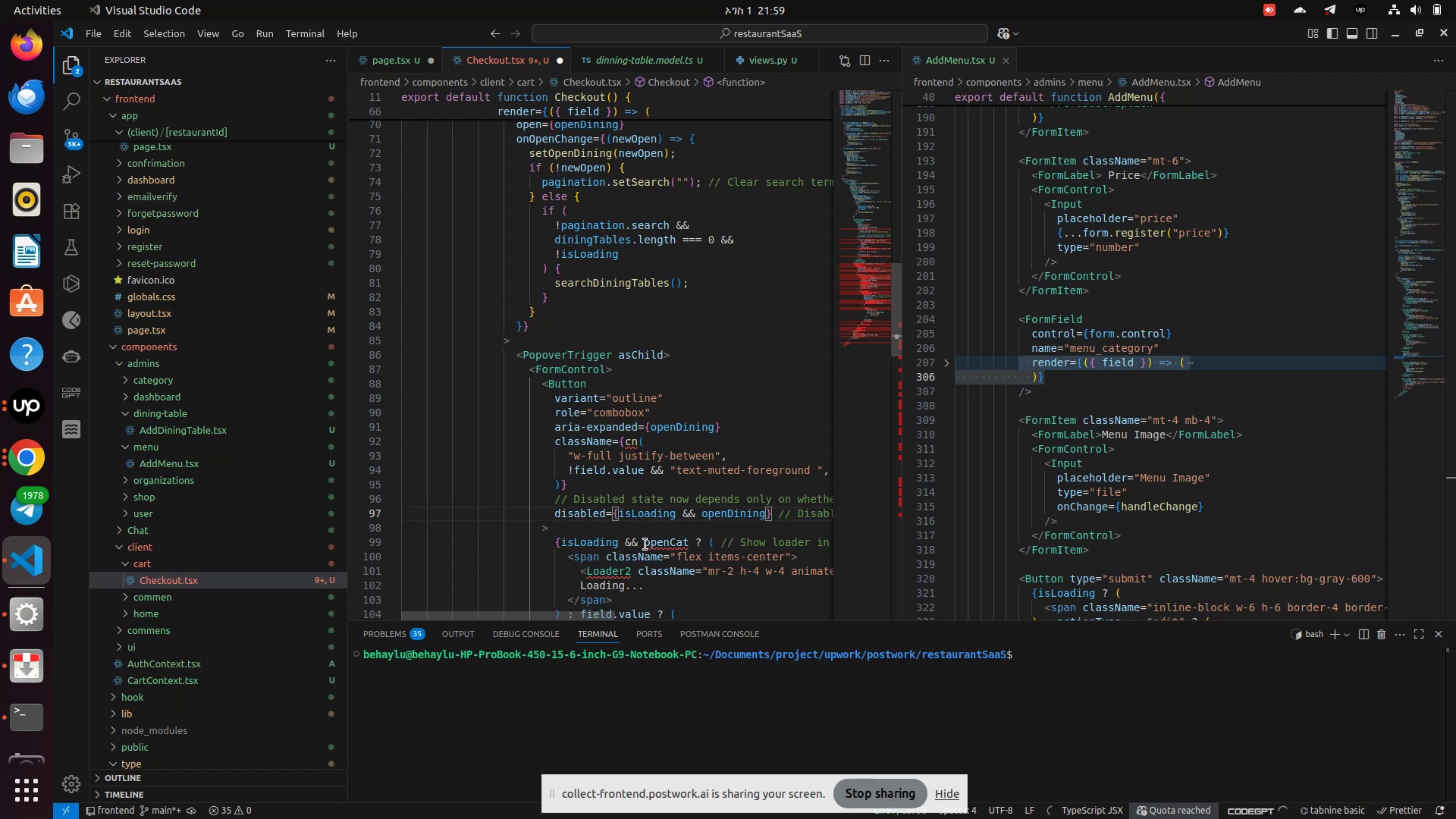 
double_click([649, 541])
 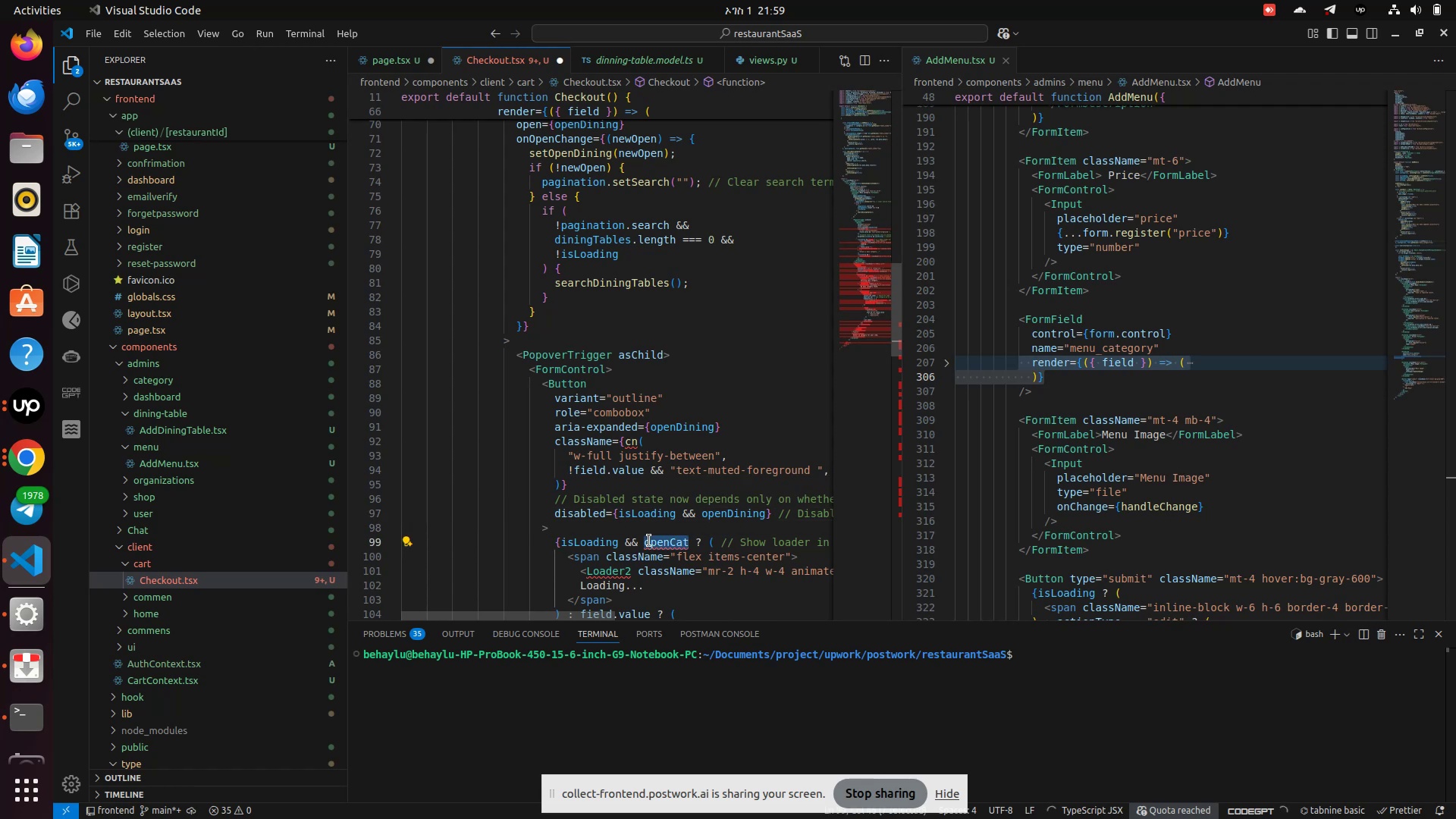 
type(openD)
 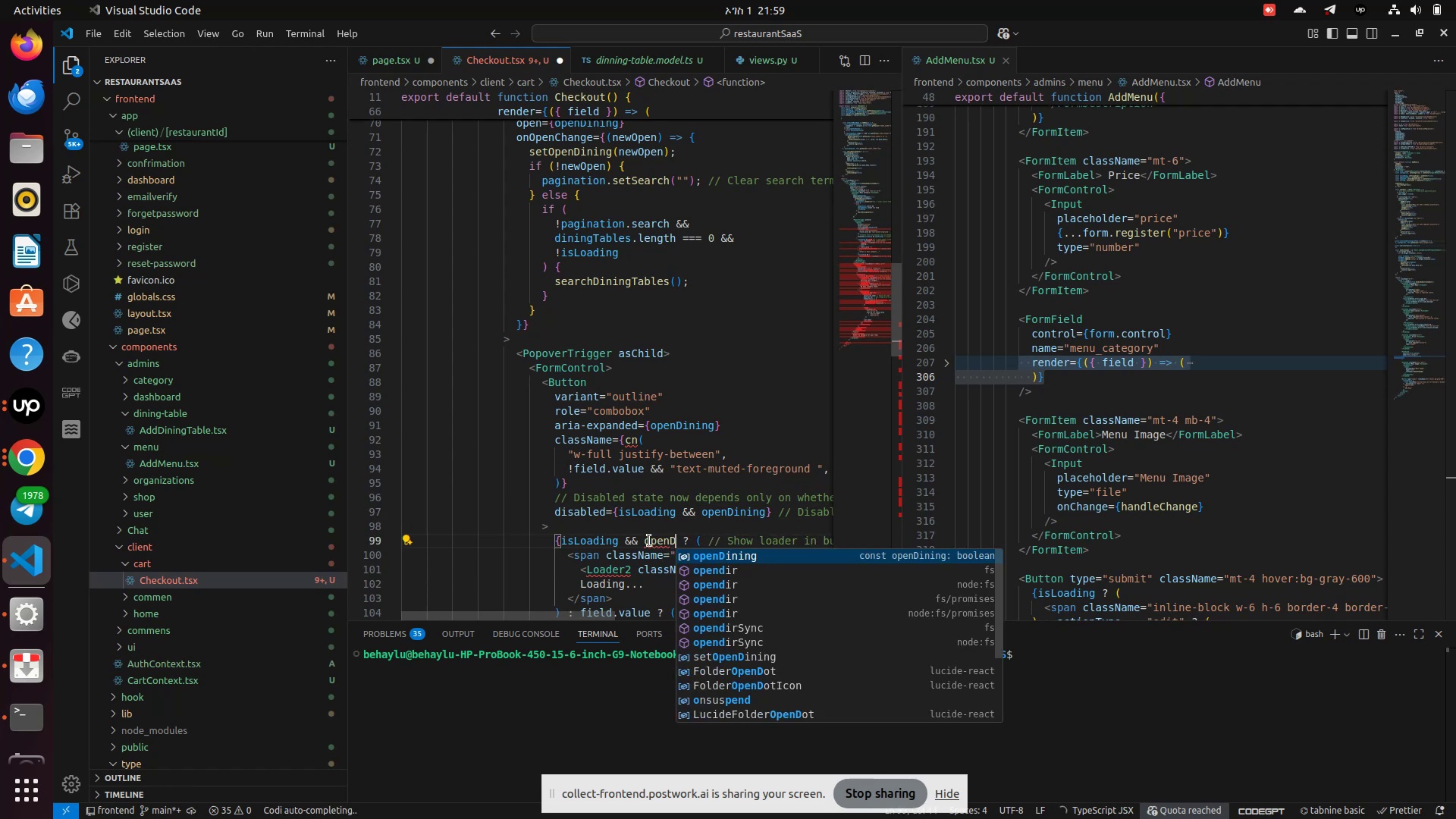 
key(Enter)
 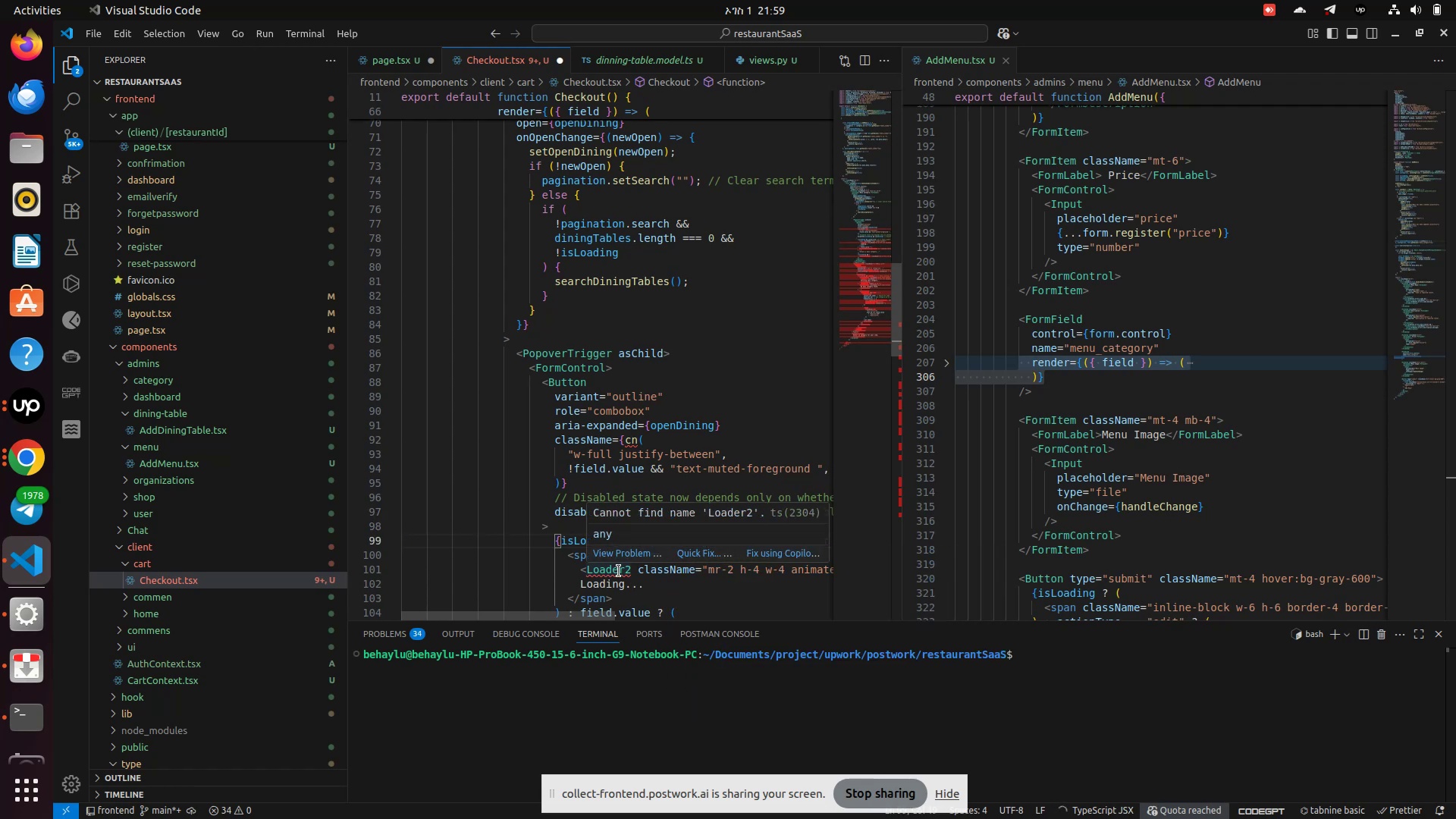 
left_click([689, 557])
 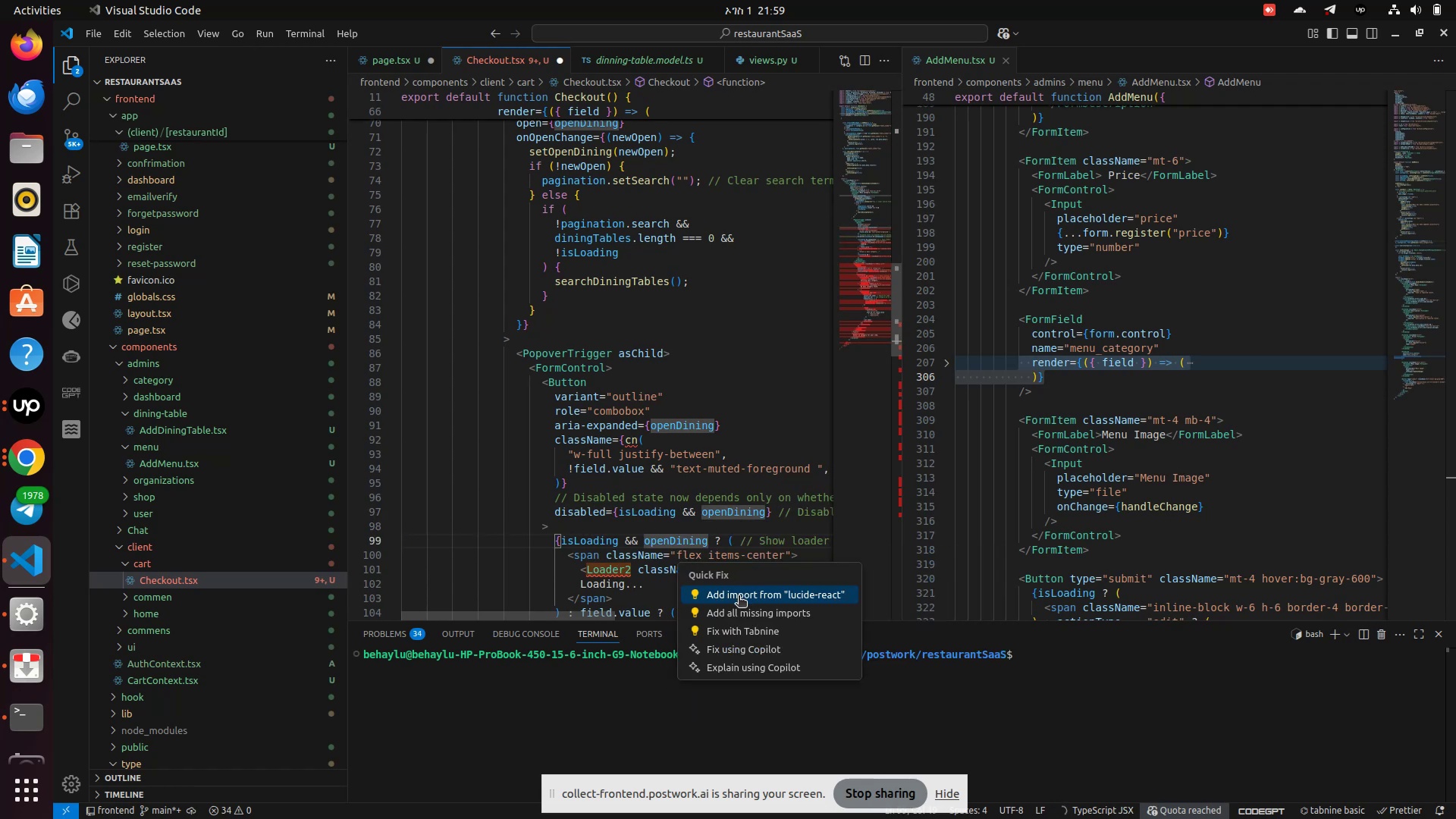 
left_click([739, 598])
 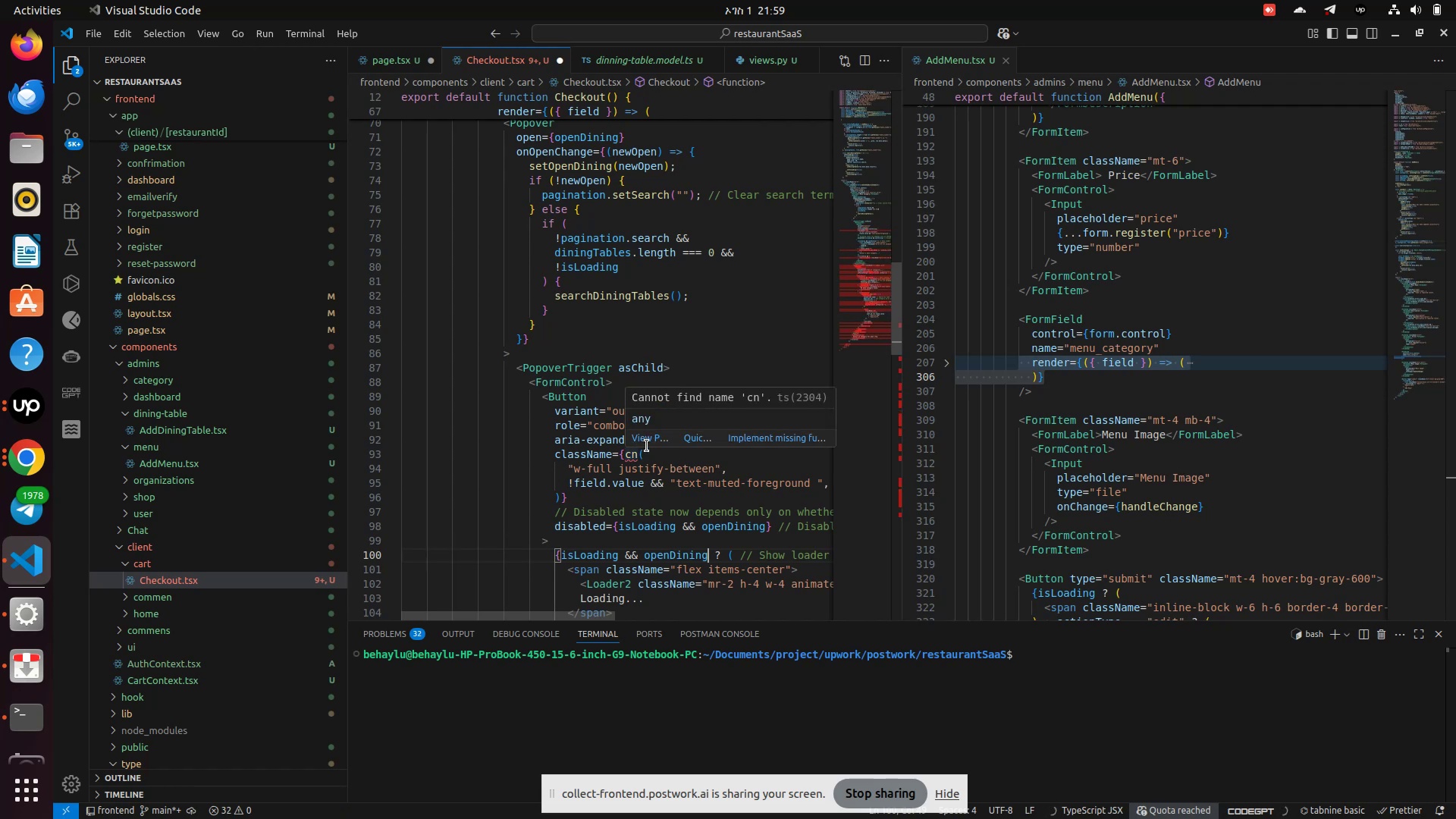 
left_click([688, 432])
 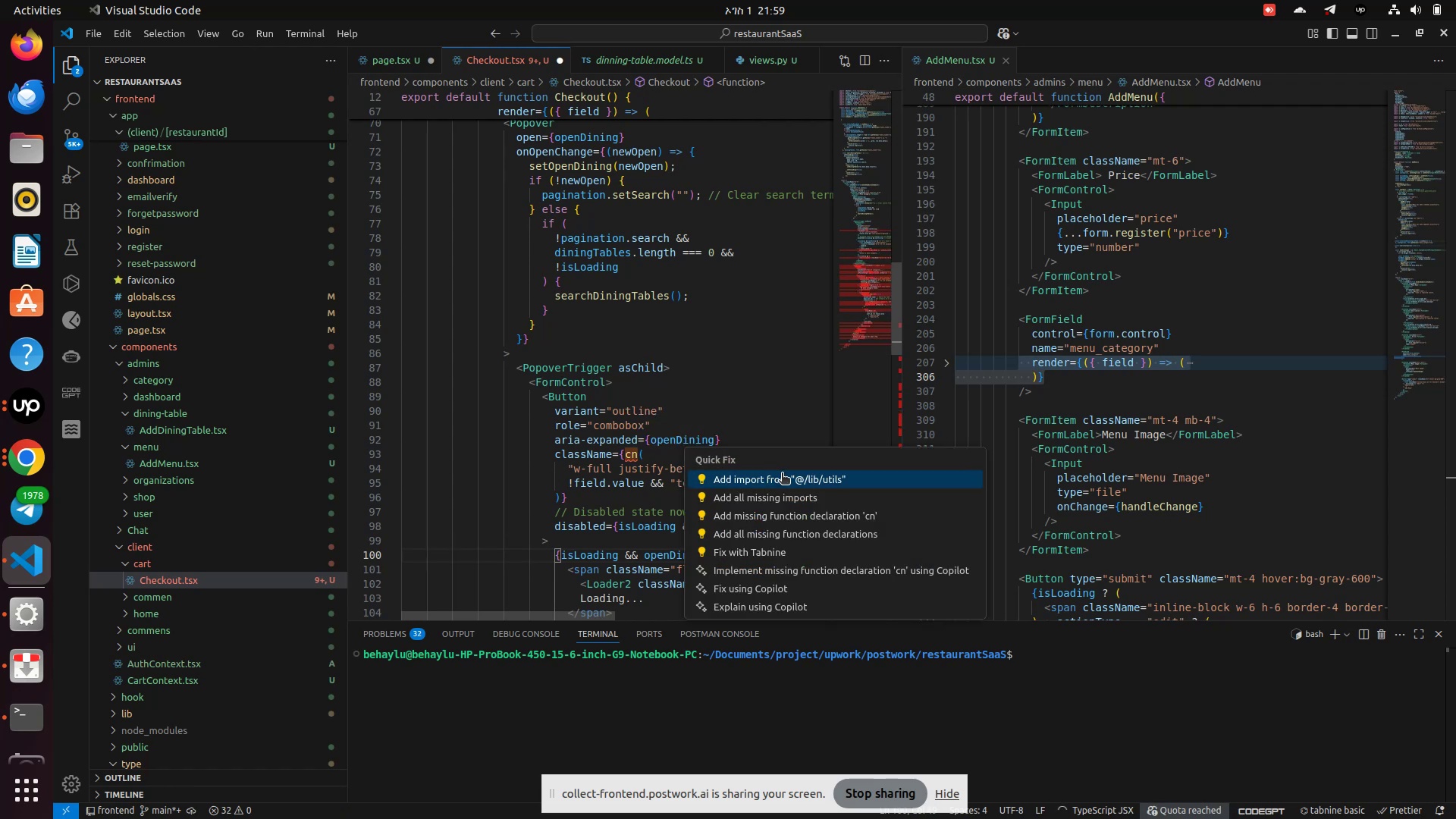 
left_click([784, 479])
 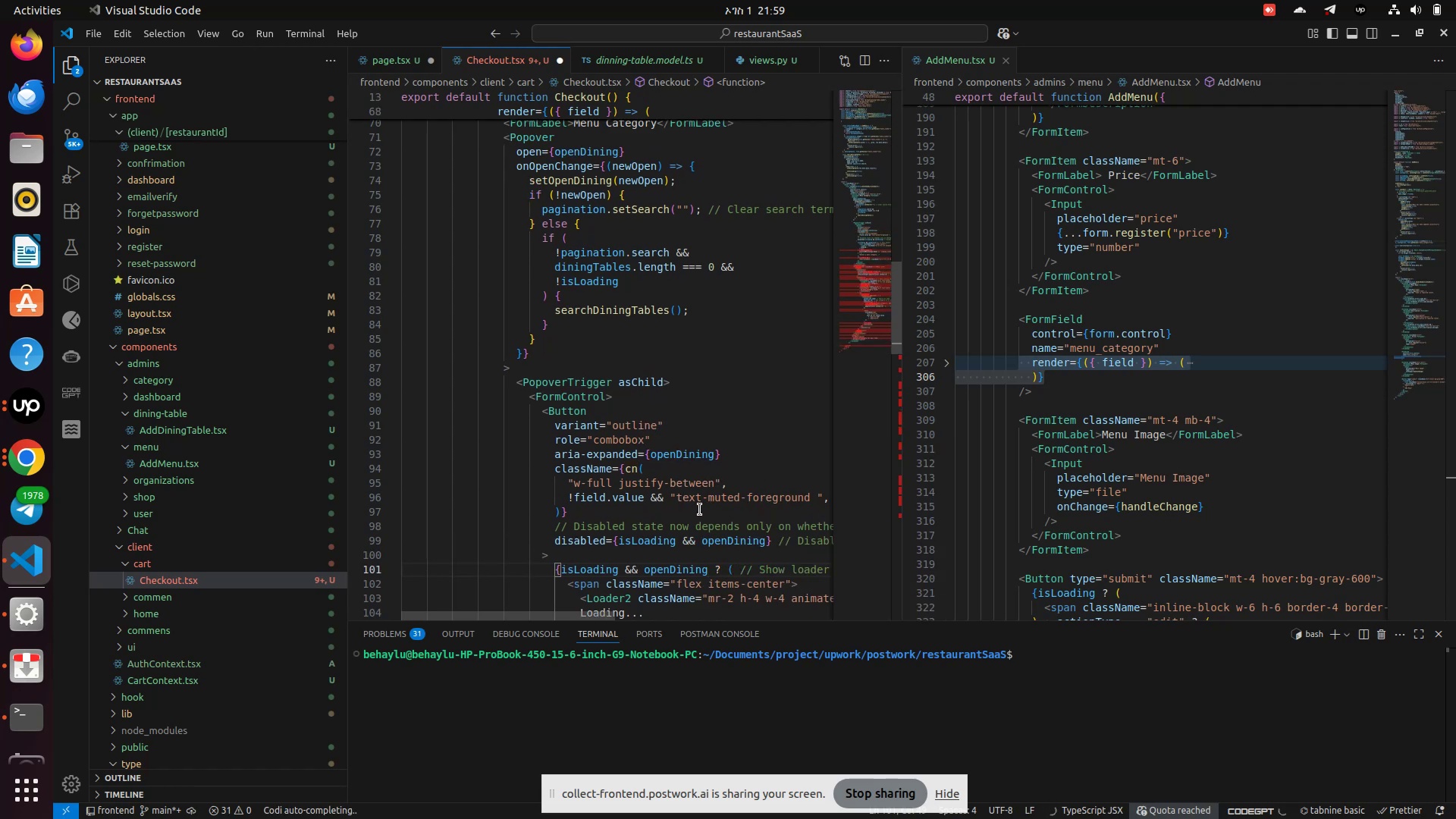 
left_click([700, 510])
 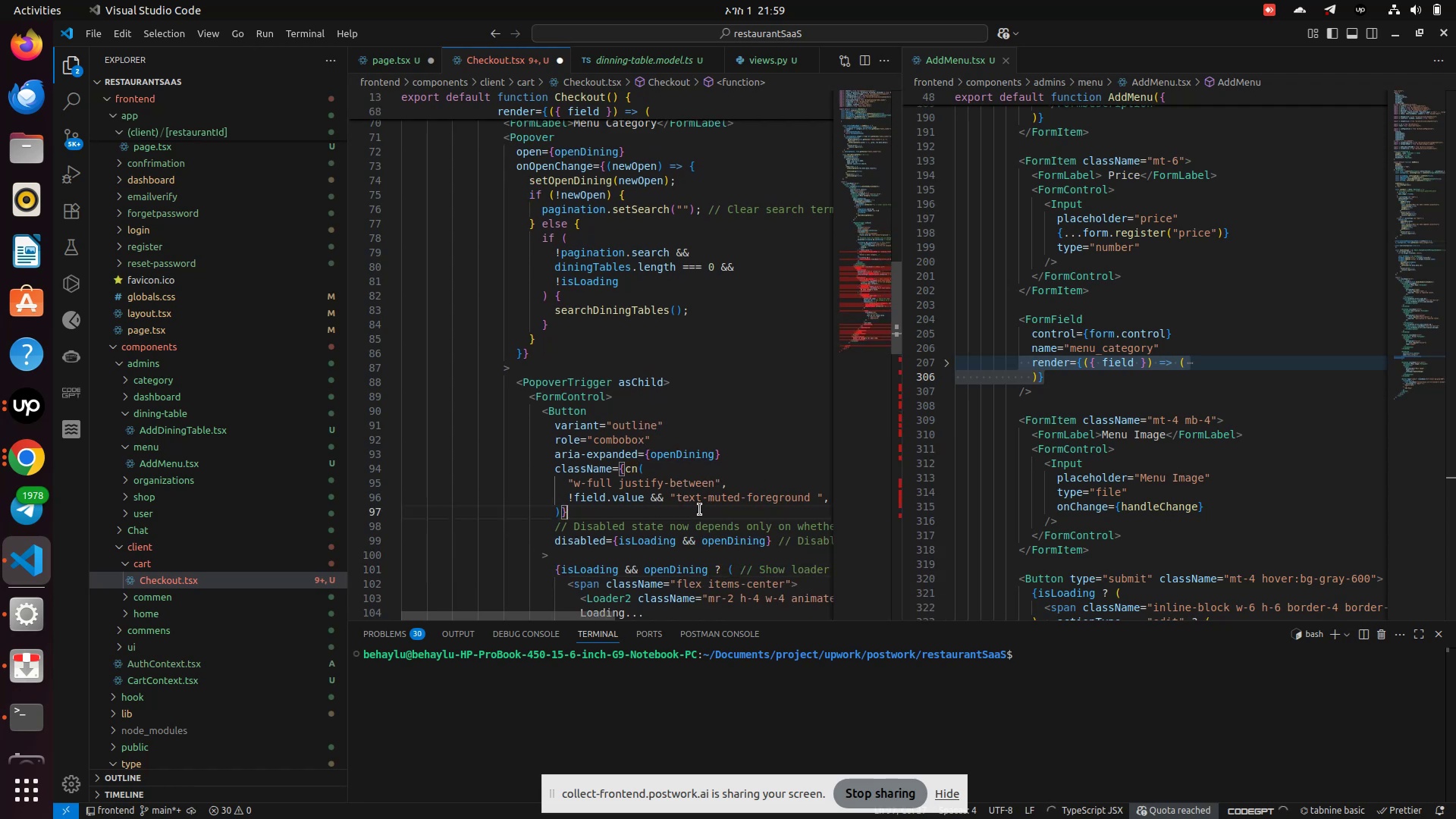 
scroll: coordinate [700, 510], scroll_direction: down, amount: 3.0
 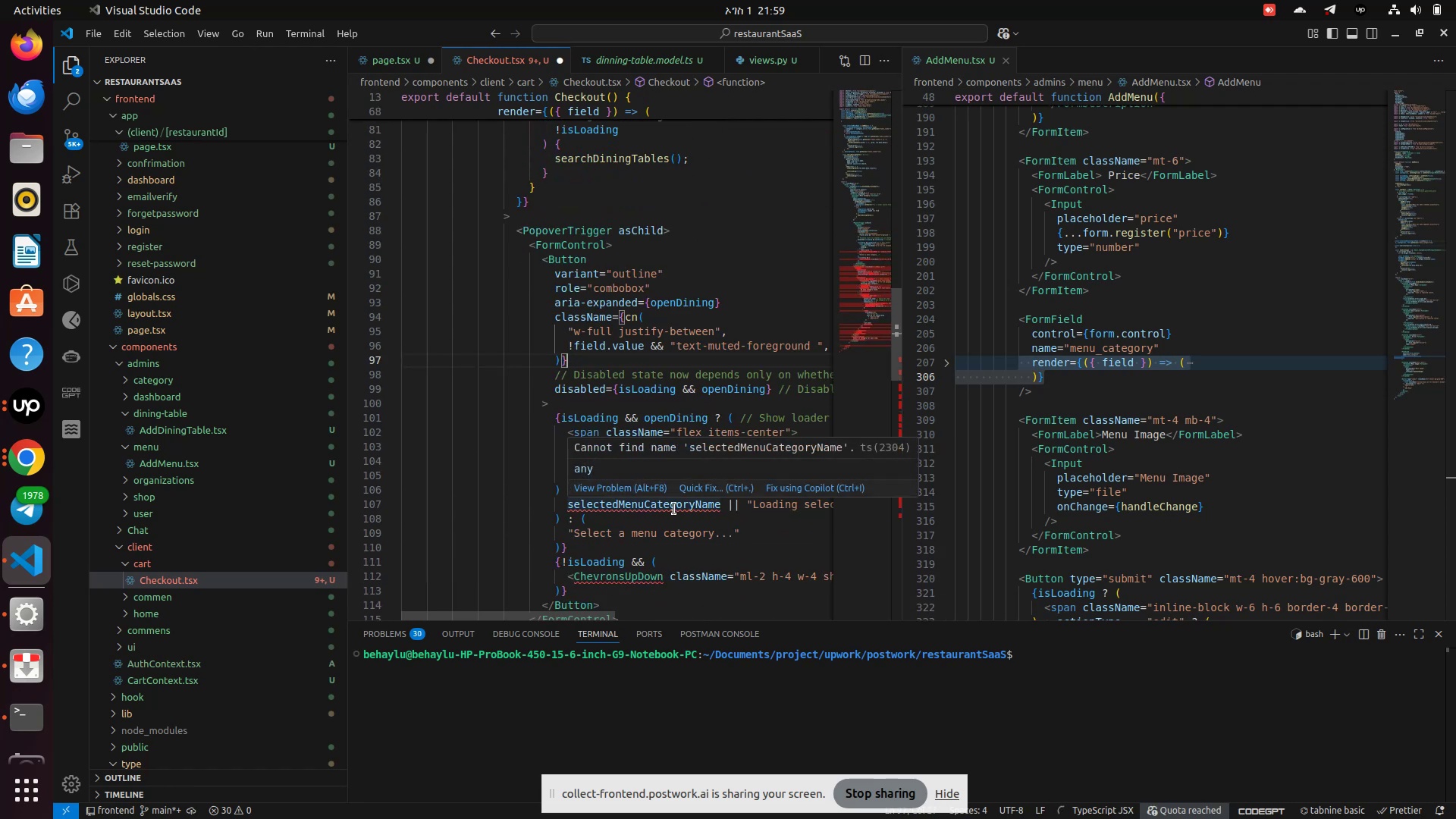 
double_click([675, 510])
 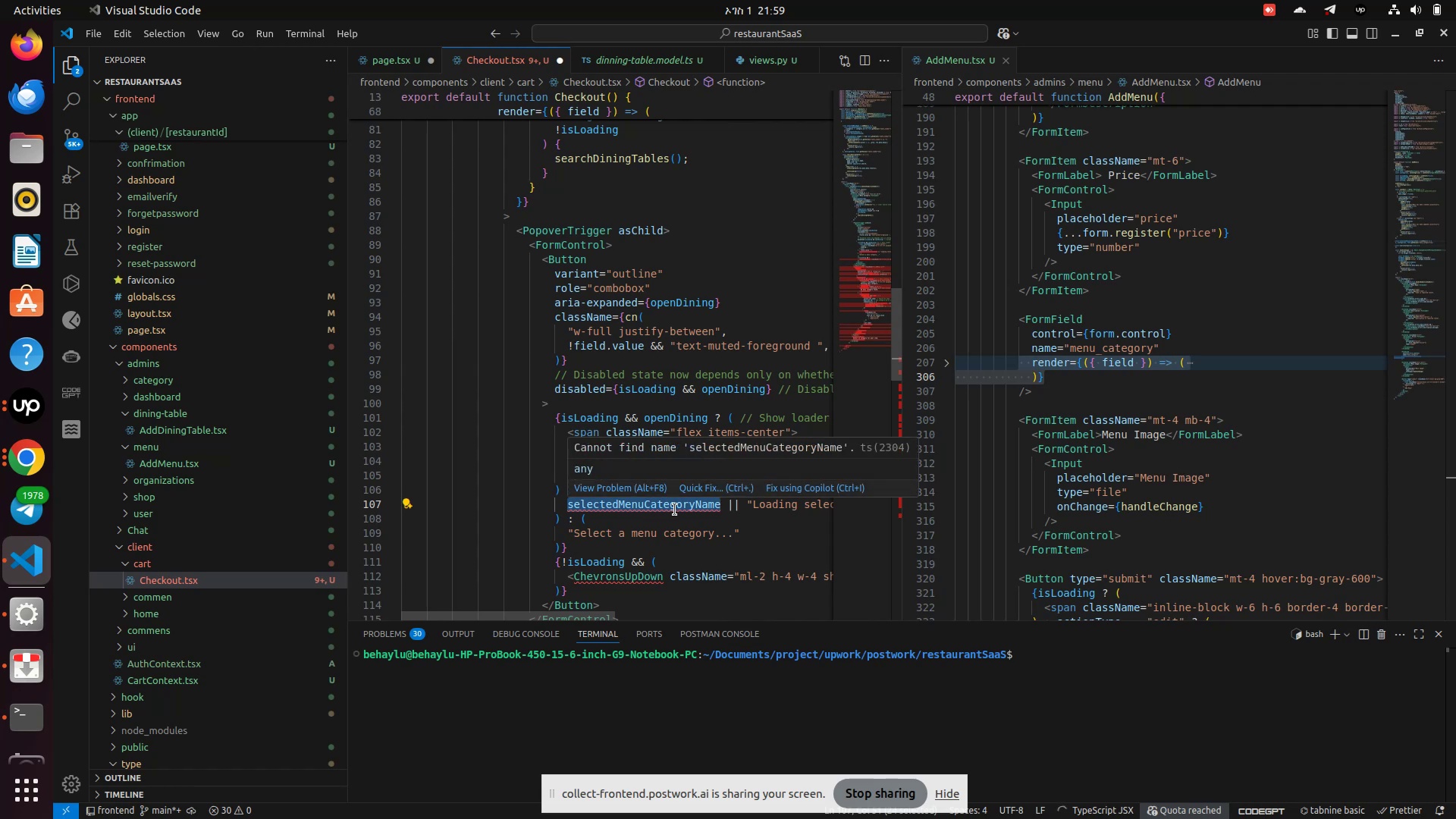 
type(se)
 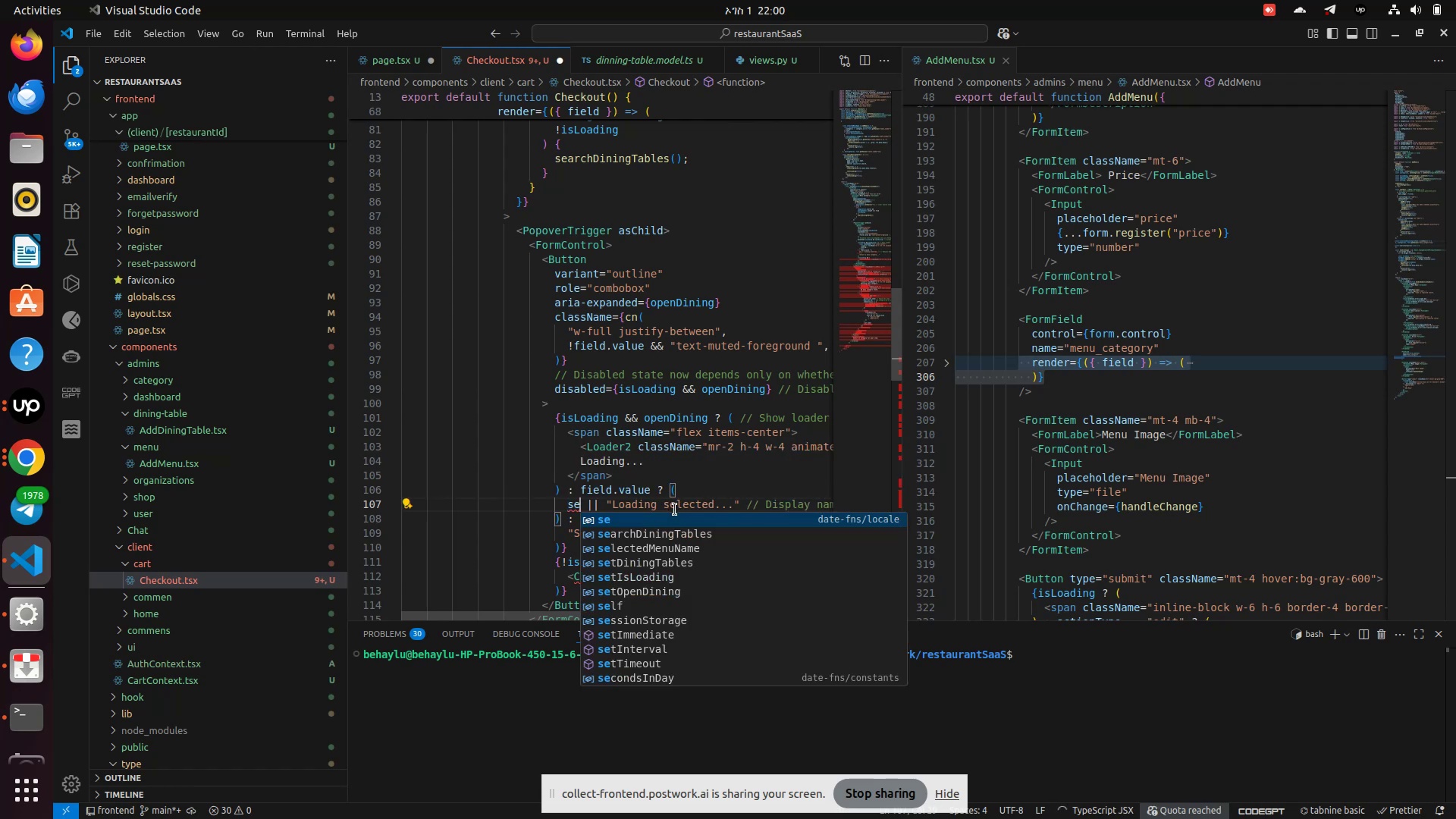 
wait(6.04)
 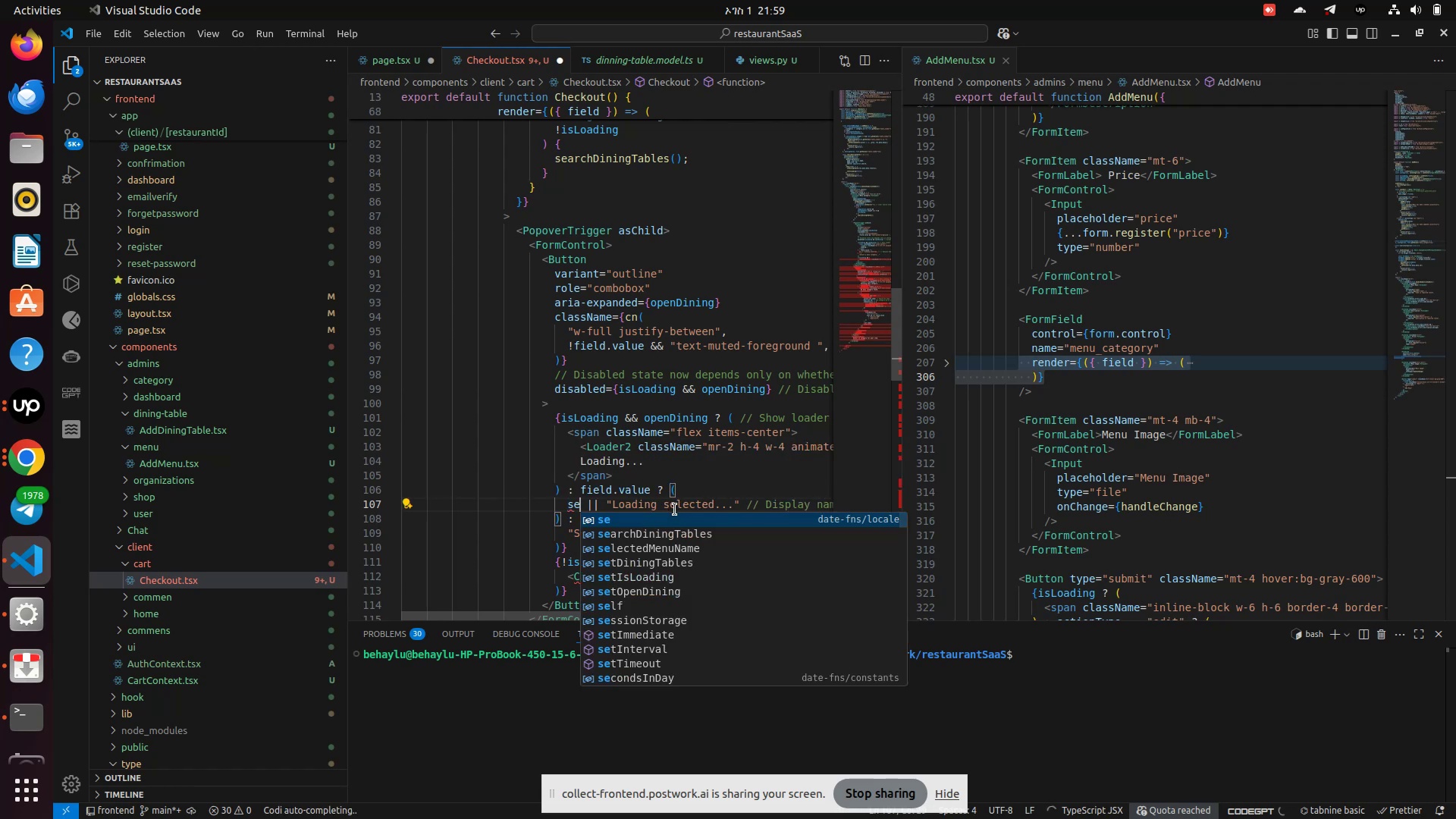 
key(ArrowDown)
 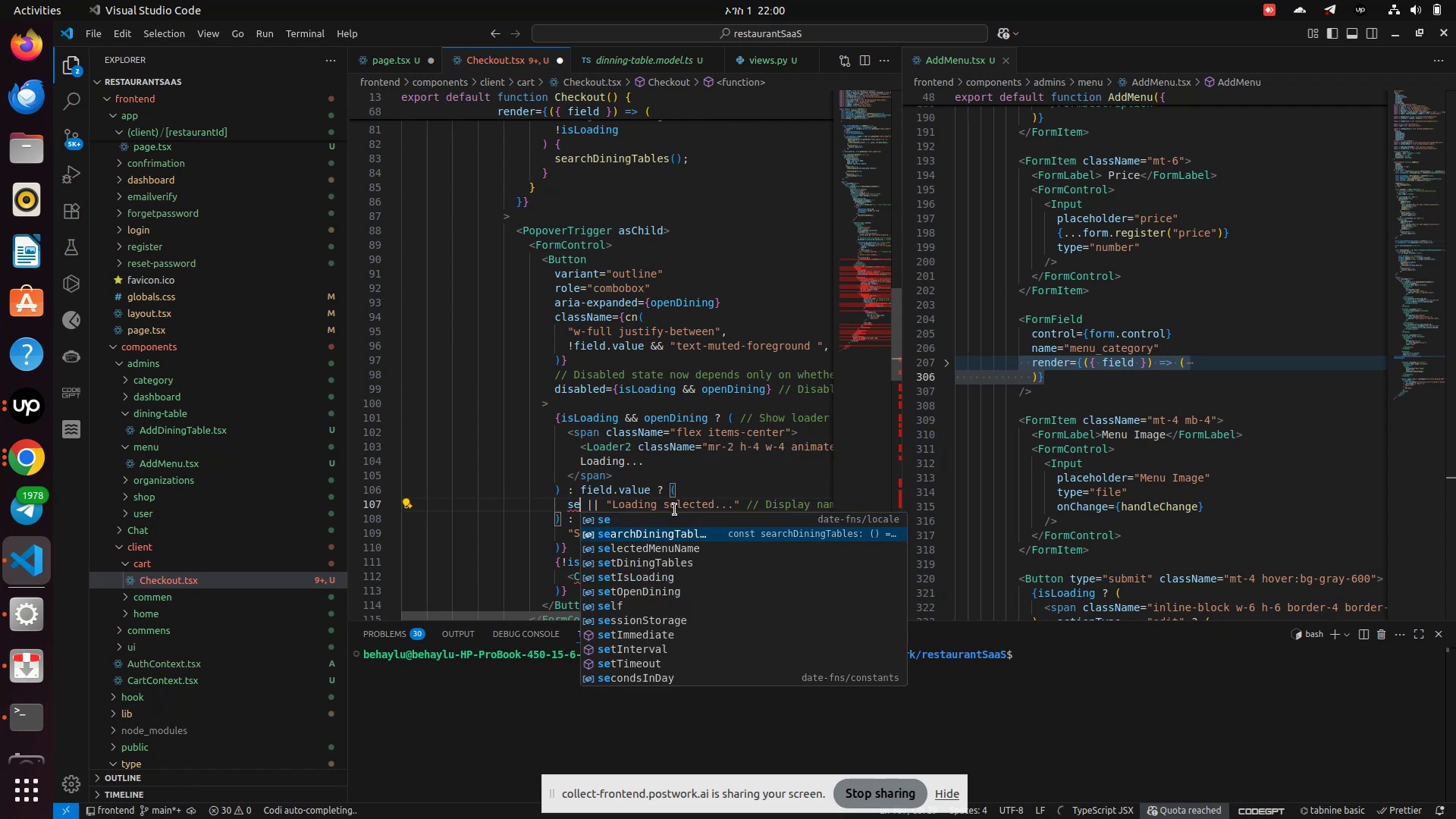 
key(ArrowDown)
 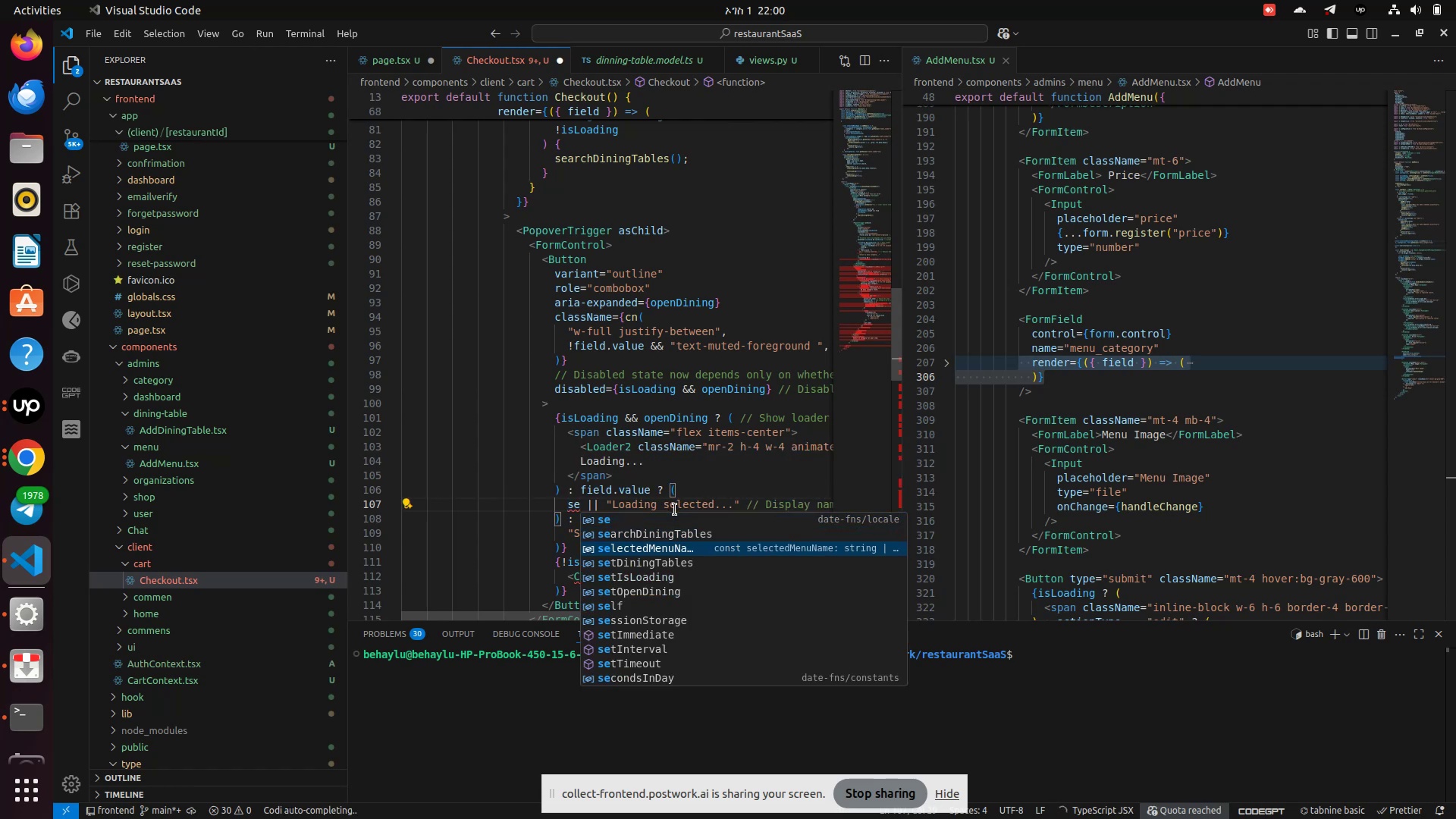 
key(Enter)
 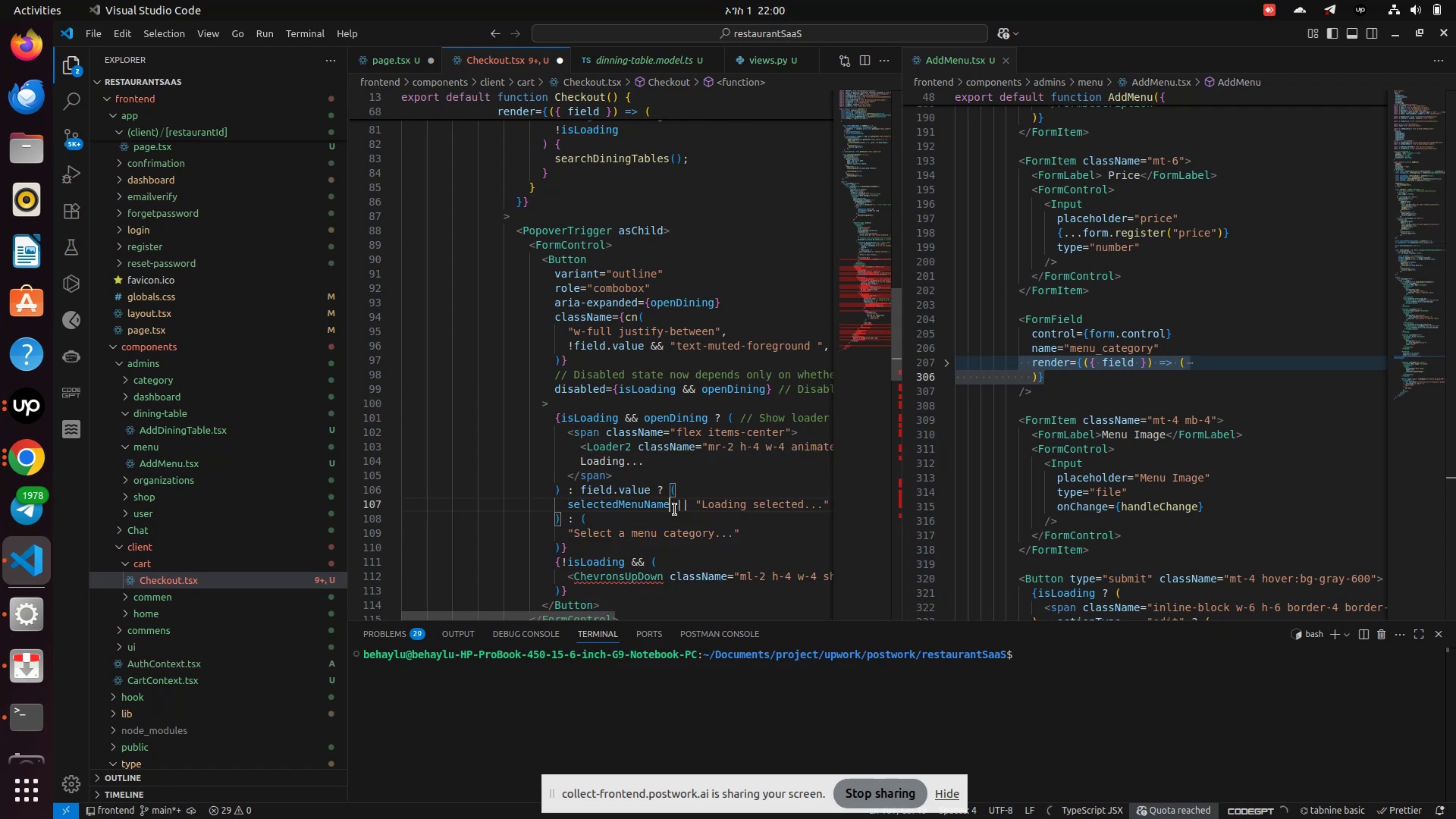 
scroll: coordinate [674, 510], scroll_direction: down, amount: 2.0
 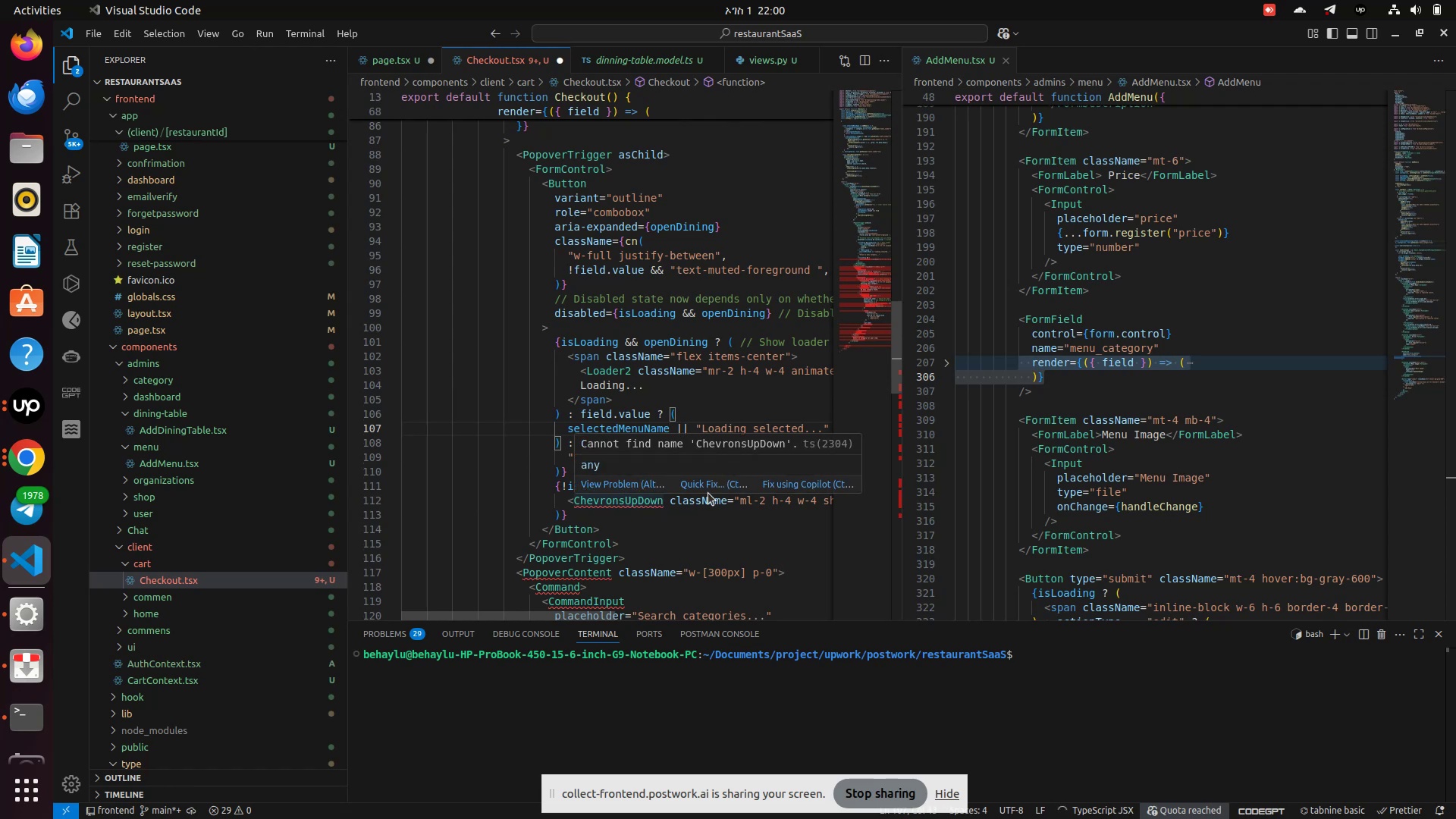 
left_click([708, 484])
 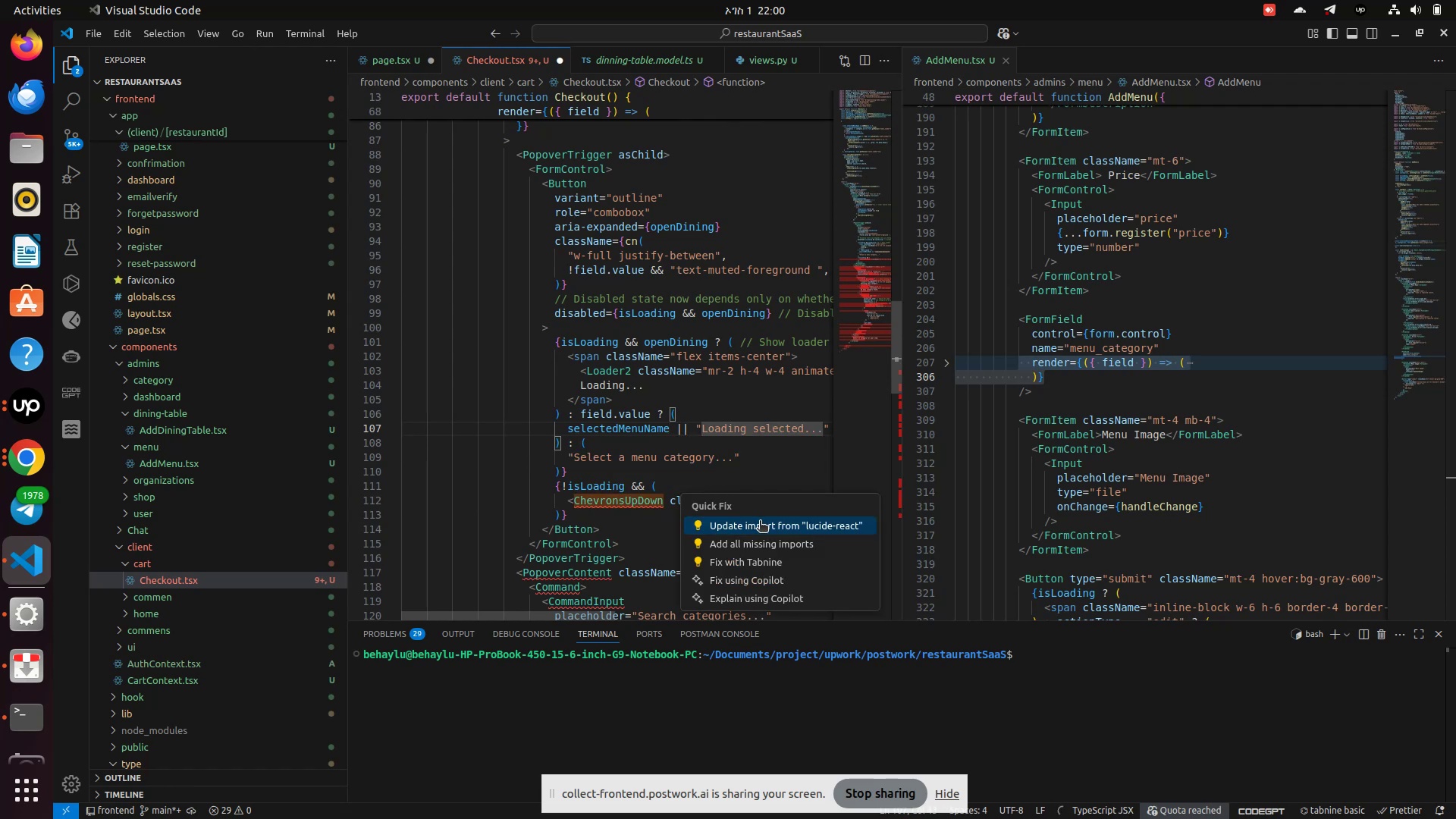 
left_click([760, 522])
 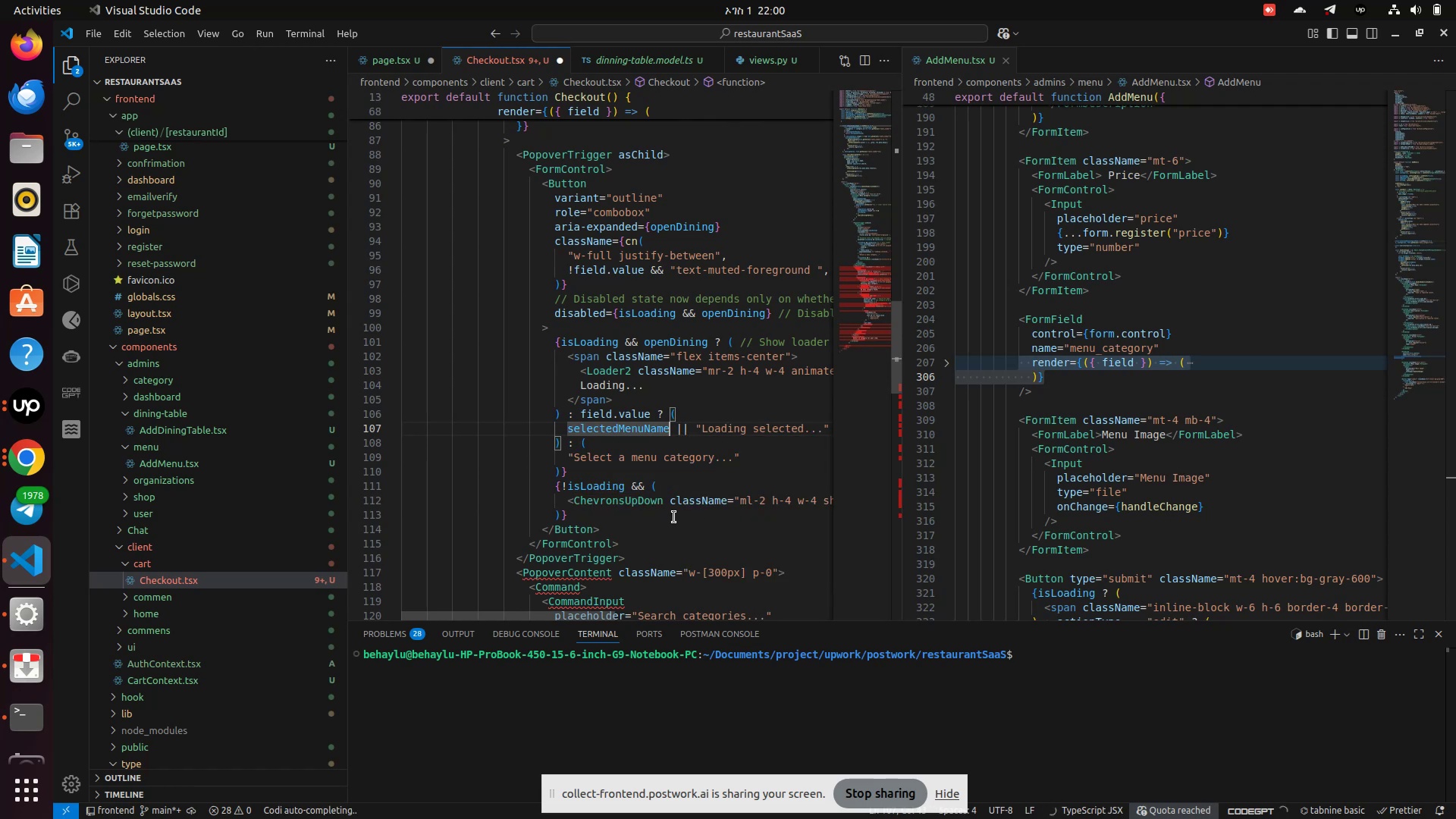 
scroll: coordinate [657, 520], scroll_direction: down, amount: 2.0
 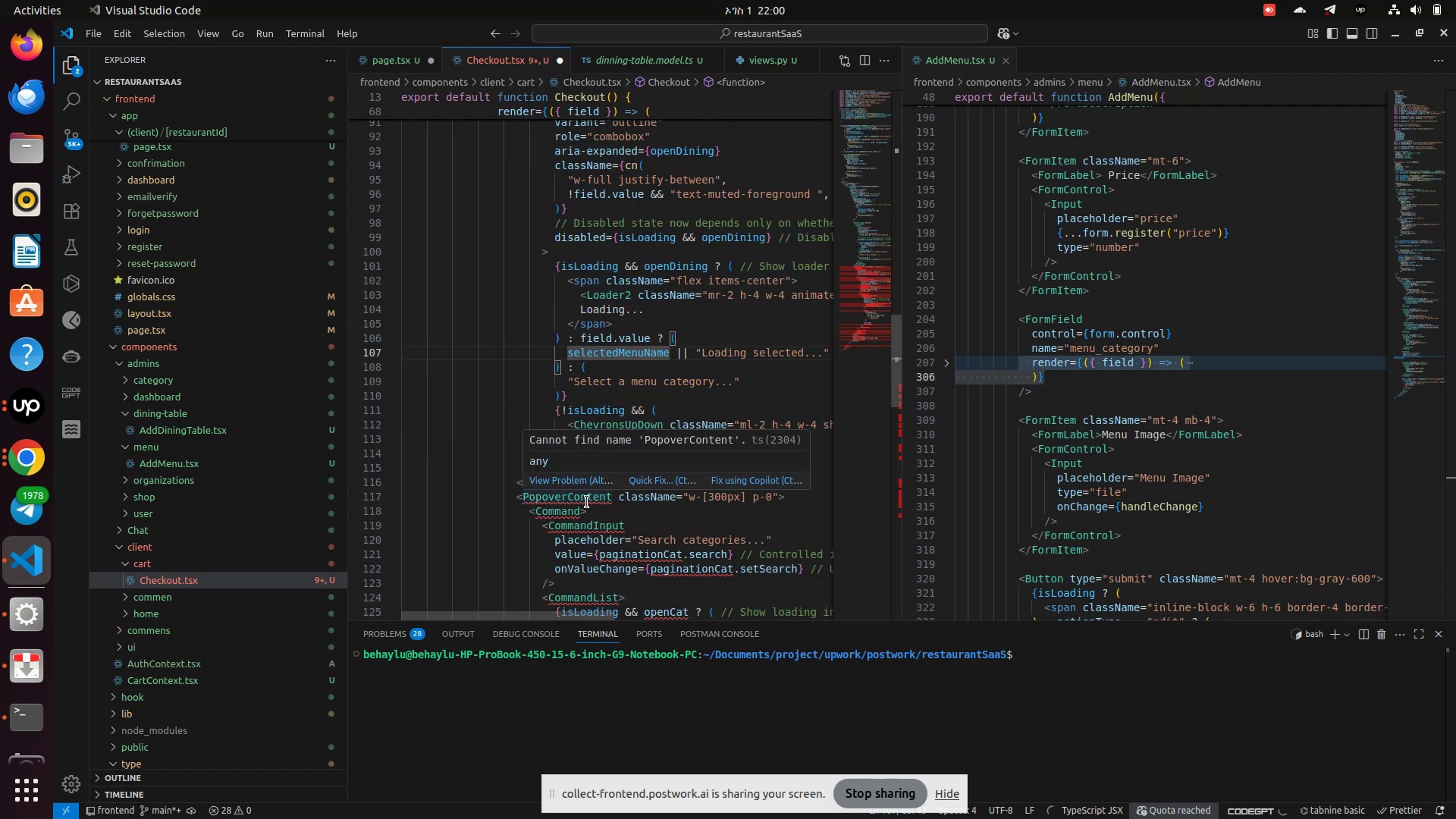 
left_click([634, 482])
 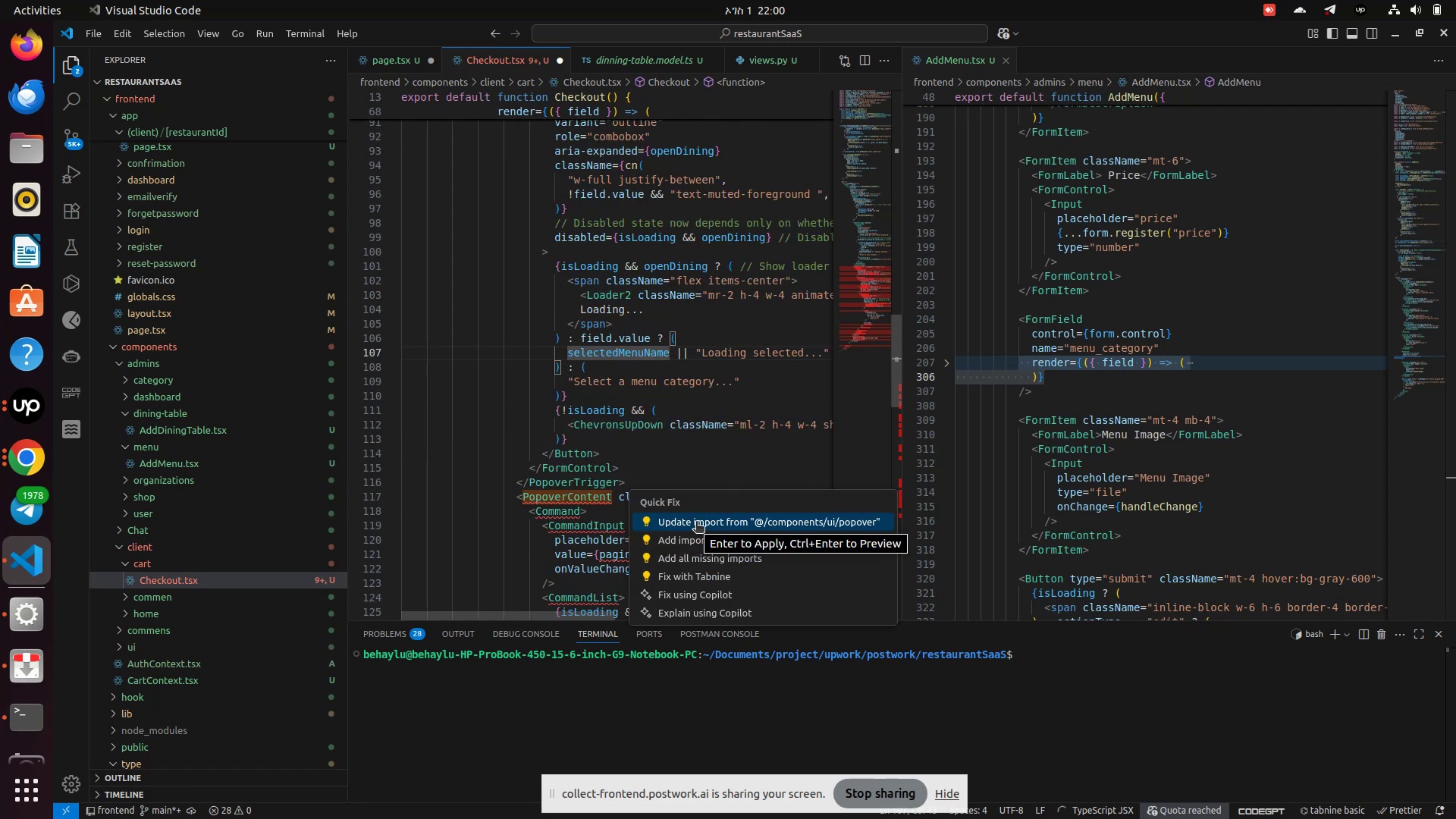 
left_click([696, 522])
 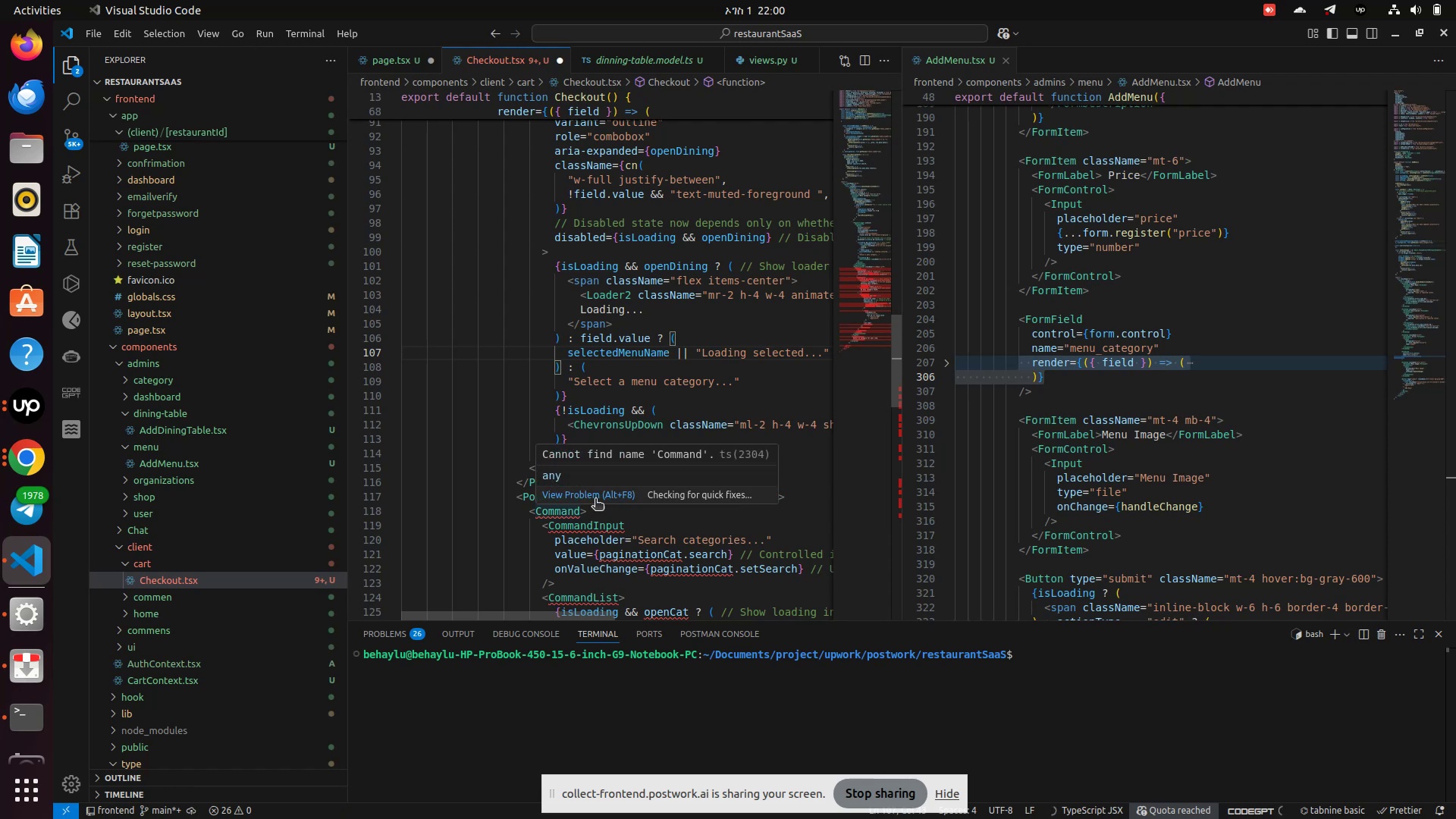 
left_click([654, 497])
 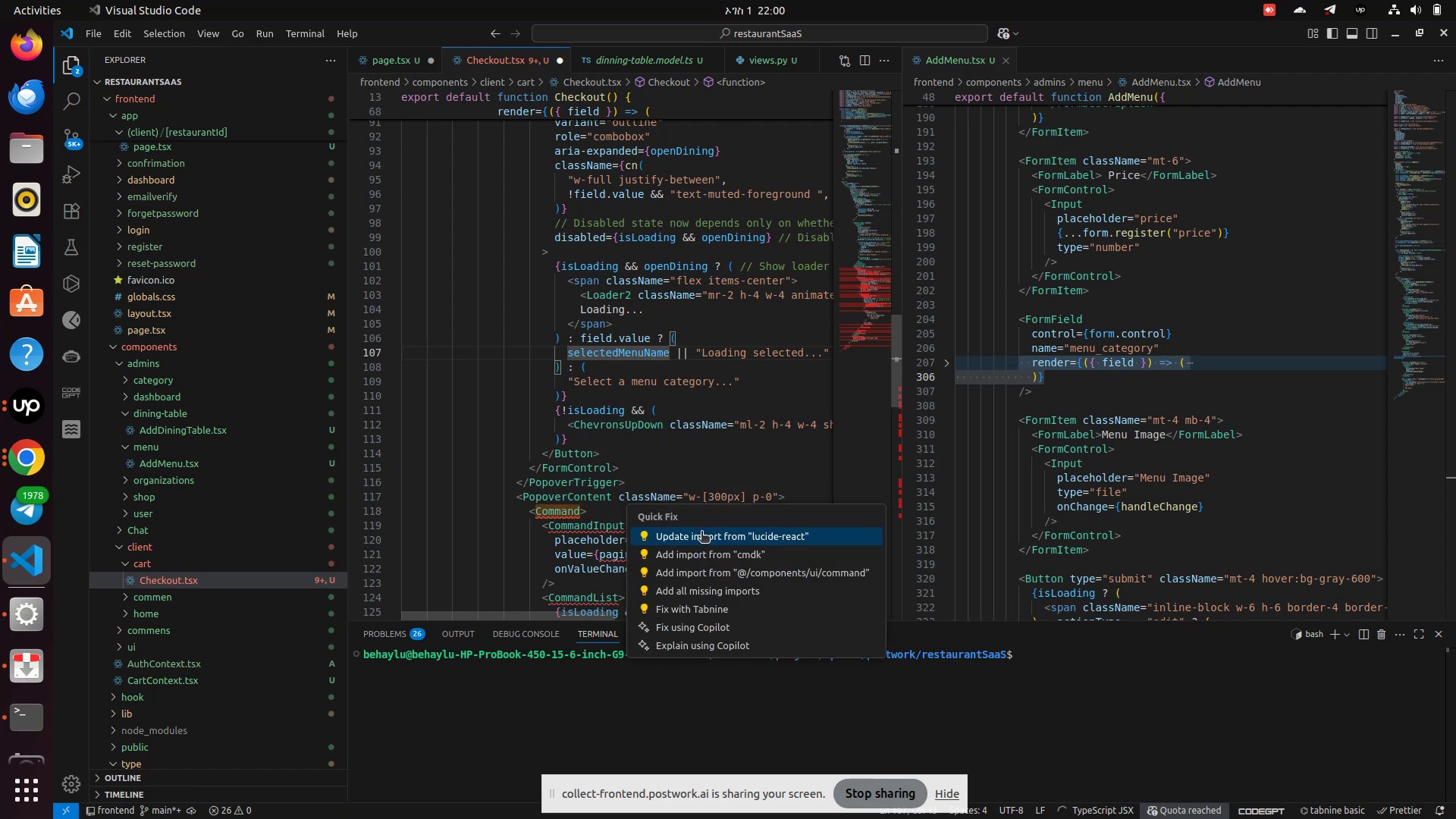 
left_click([701, 532])
 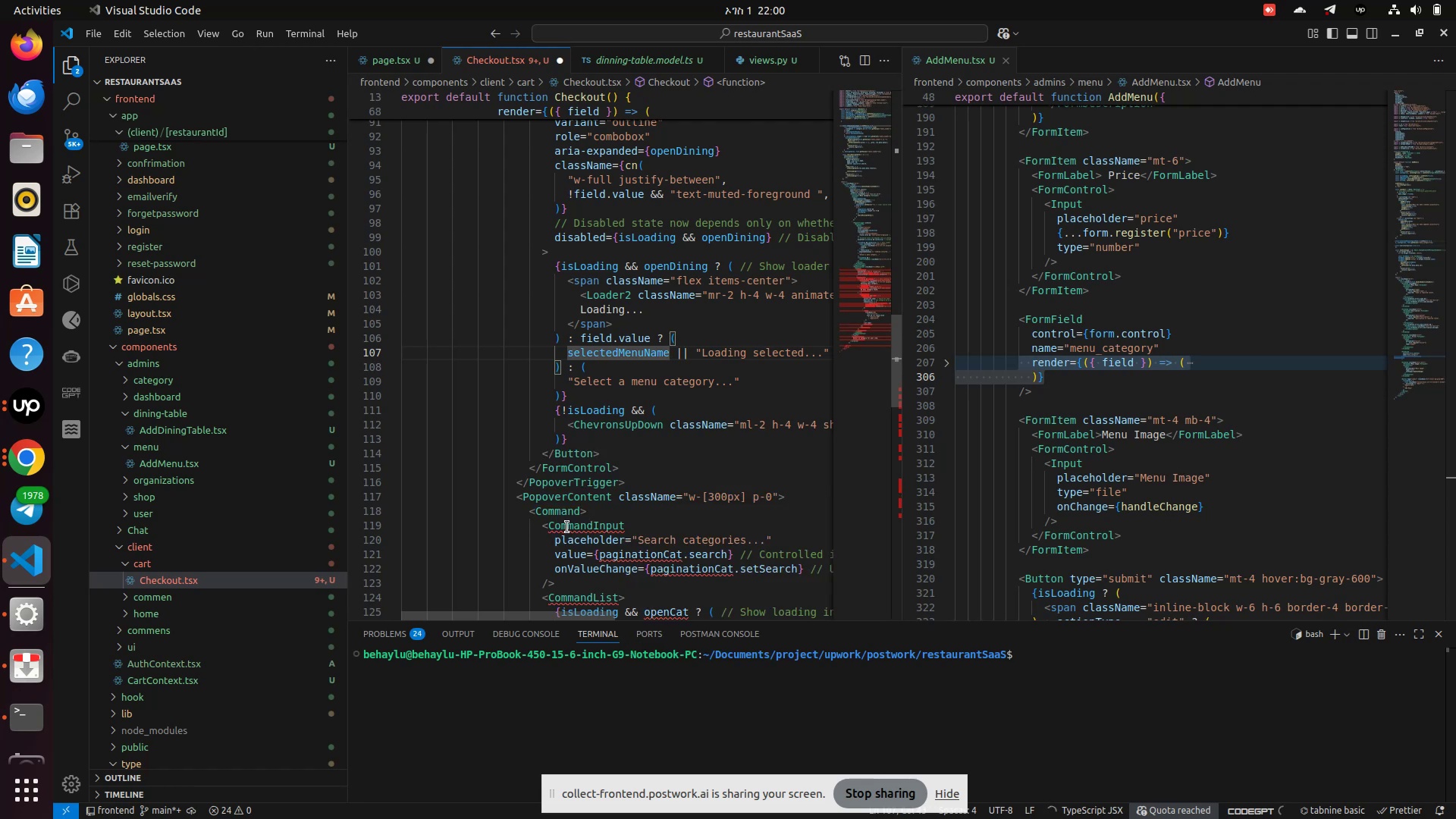 
left_click([689, 513])
 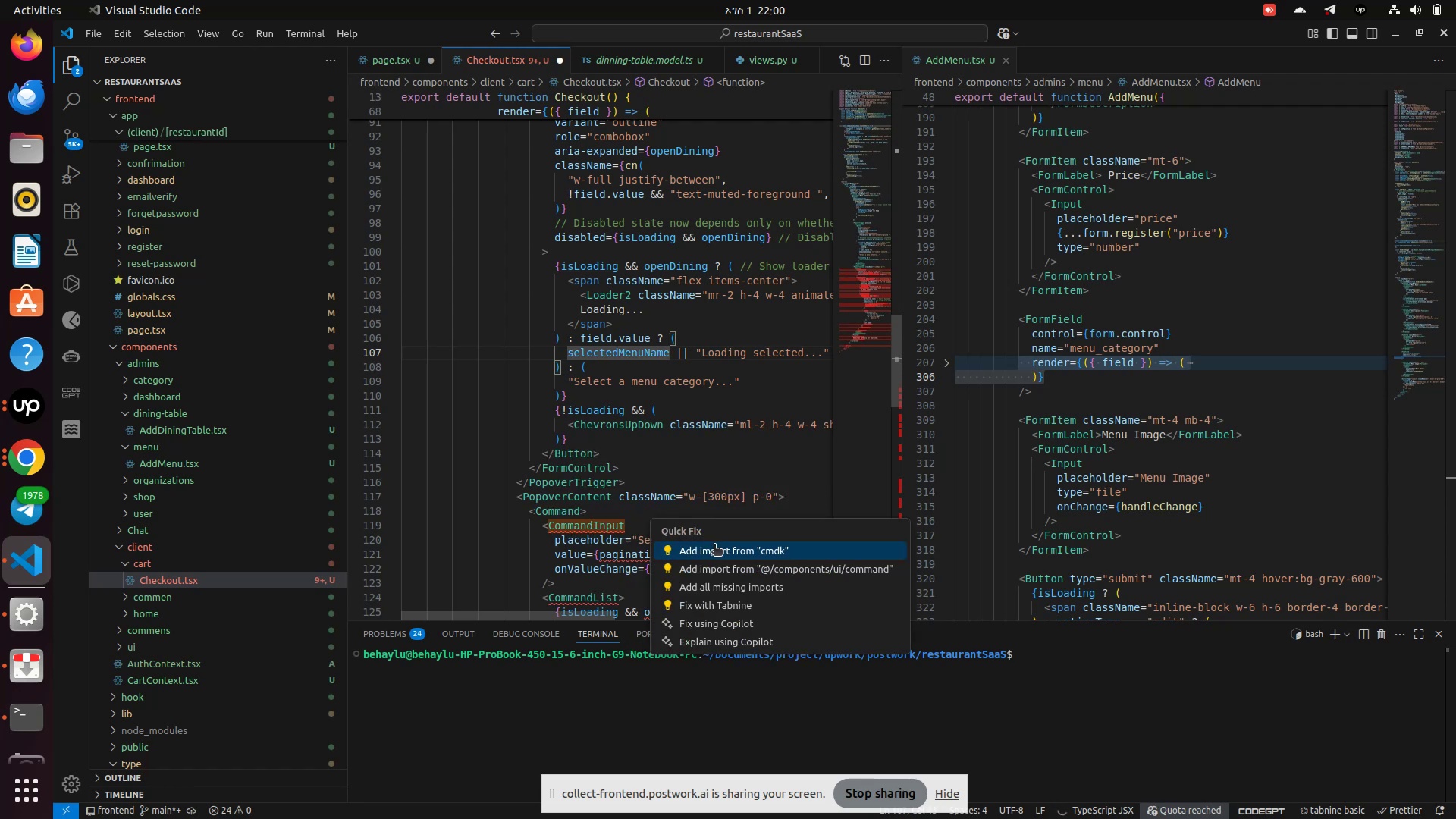 
left_click([714, 545])
 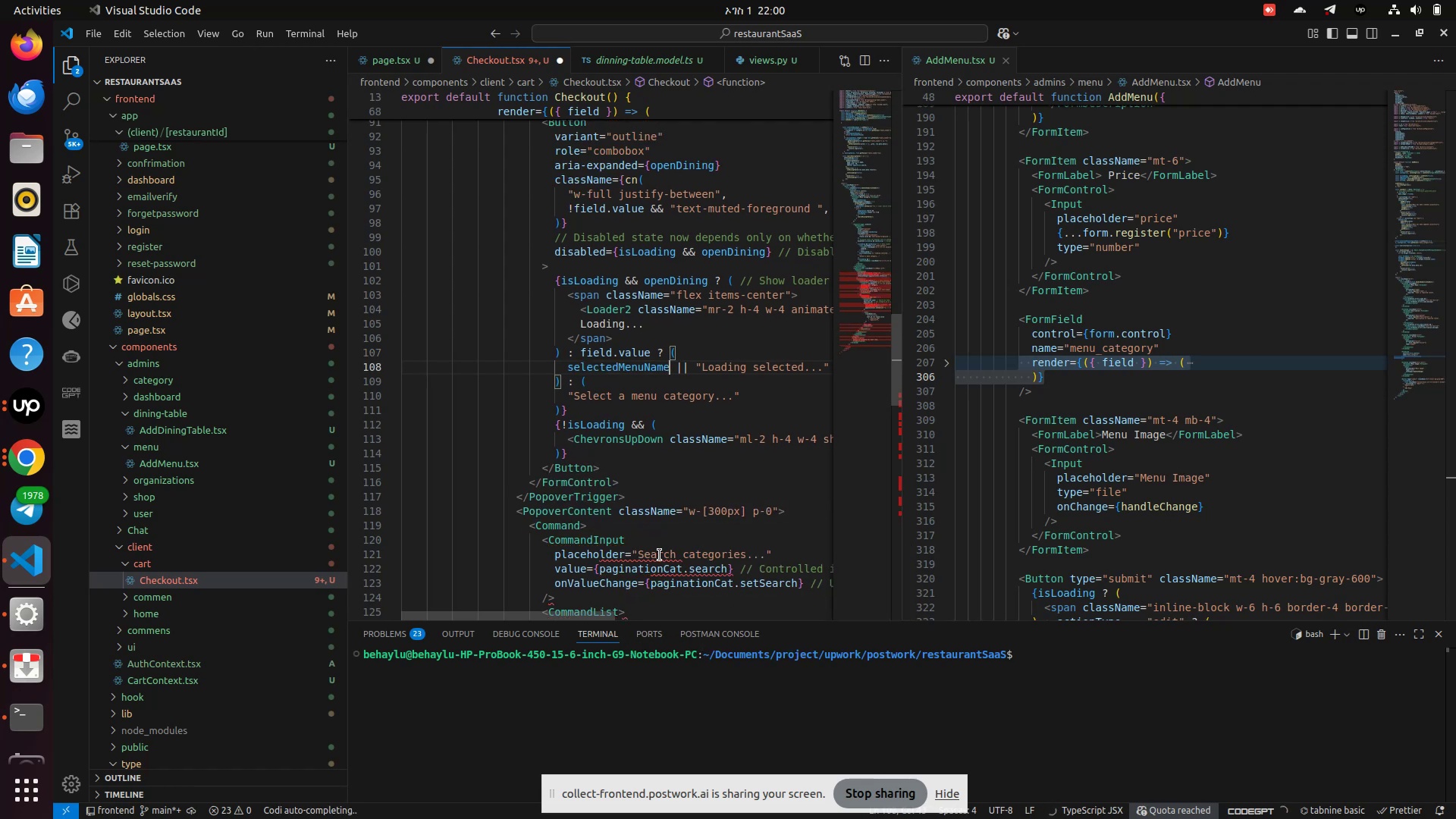 
scroll: coordinate [657, 554], scroll_direction: down, amount: 2.0
 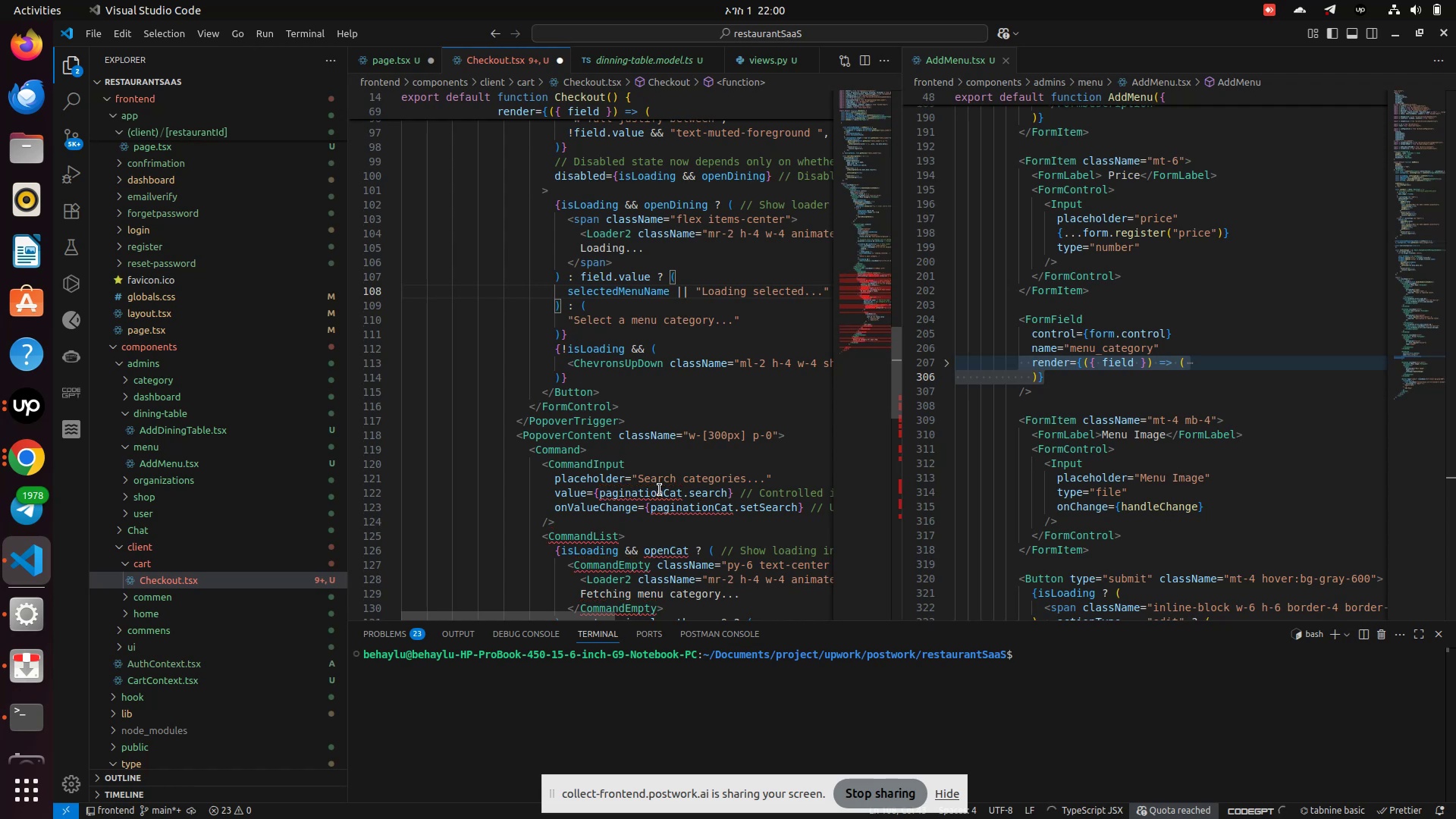 
key(Control+Z)
 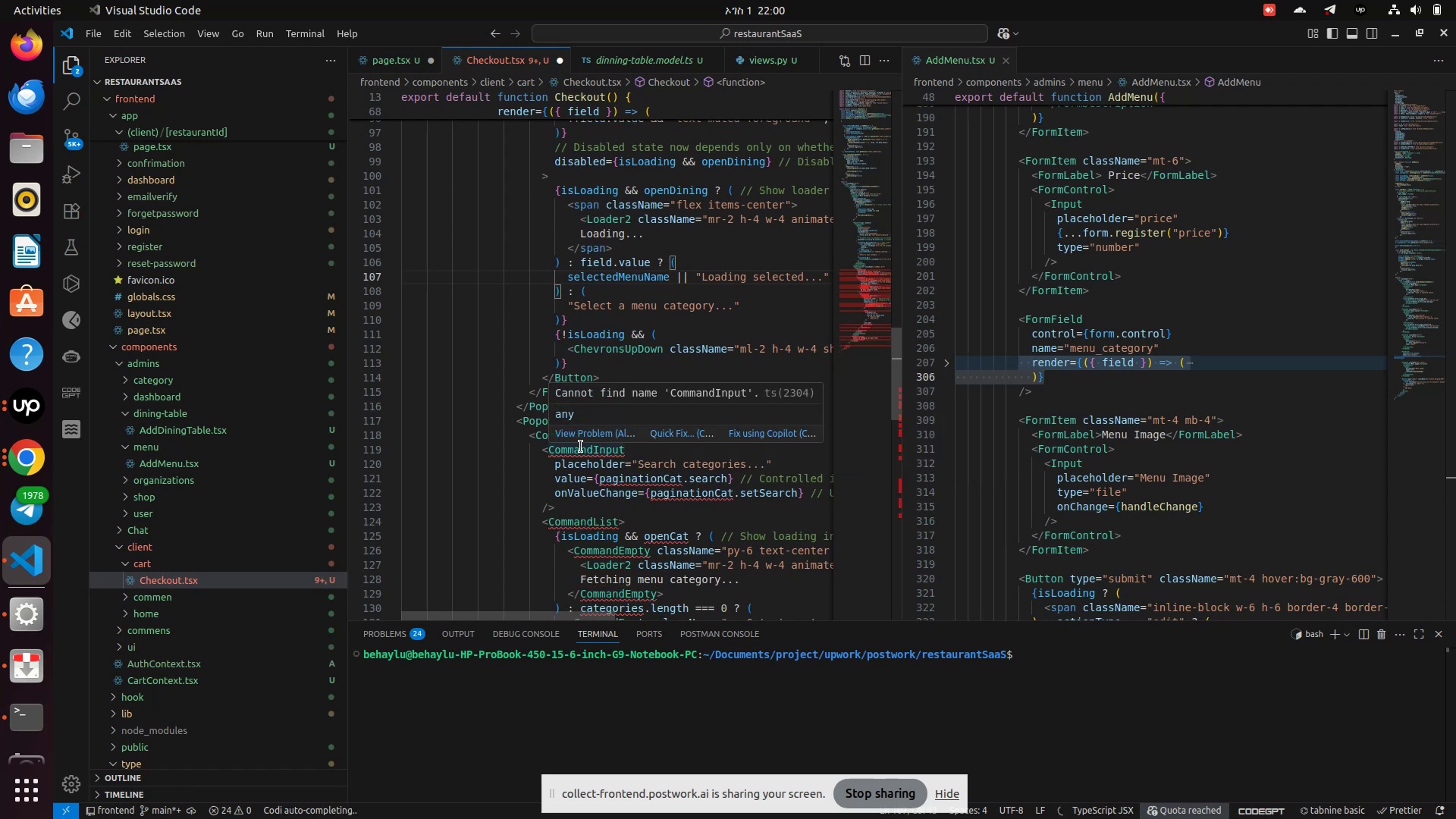 
left_click([666, 443])
 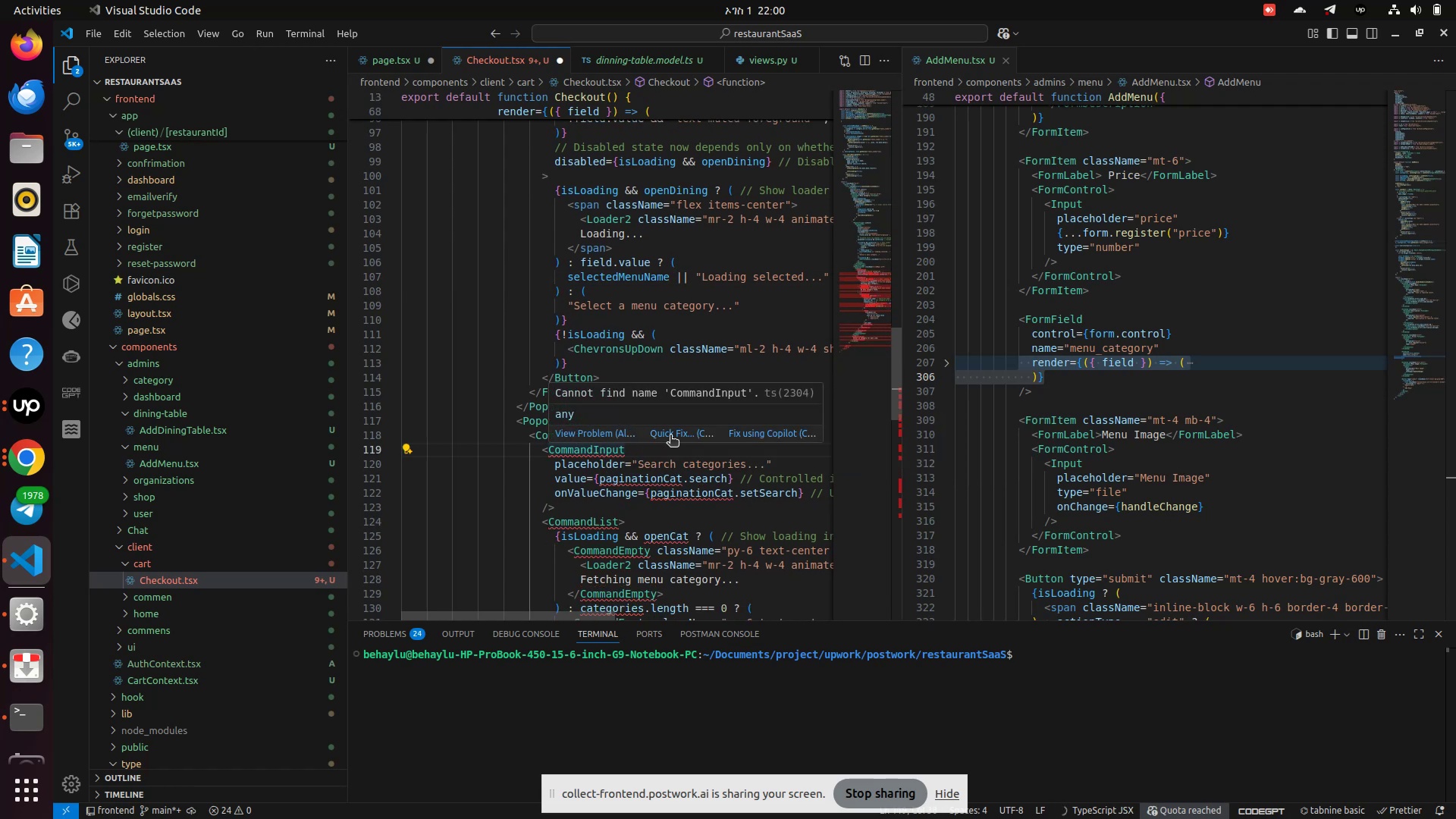 
left_click([671, 434])
 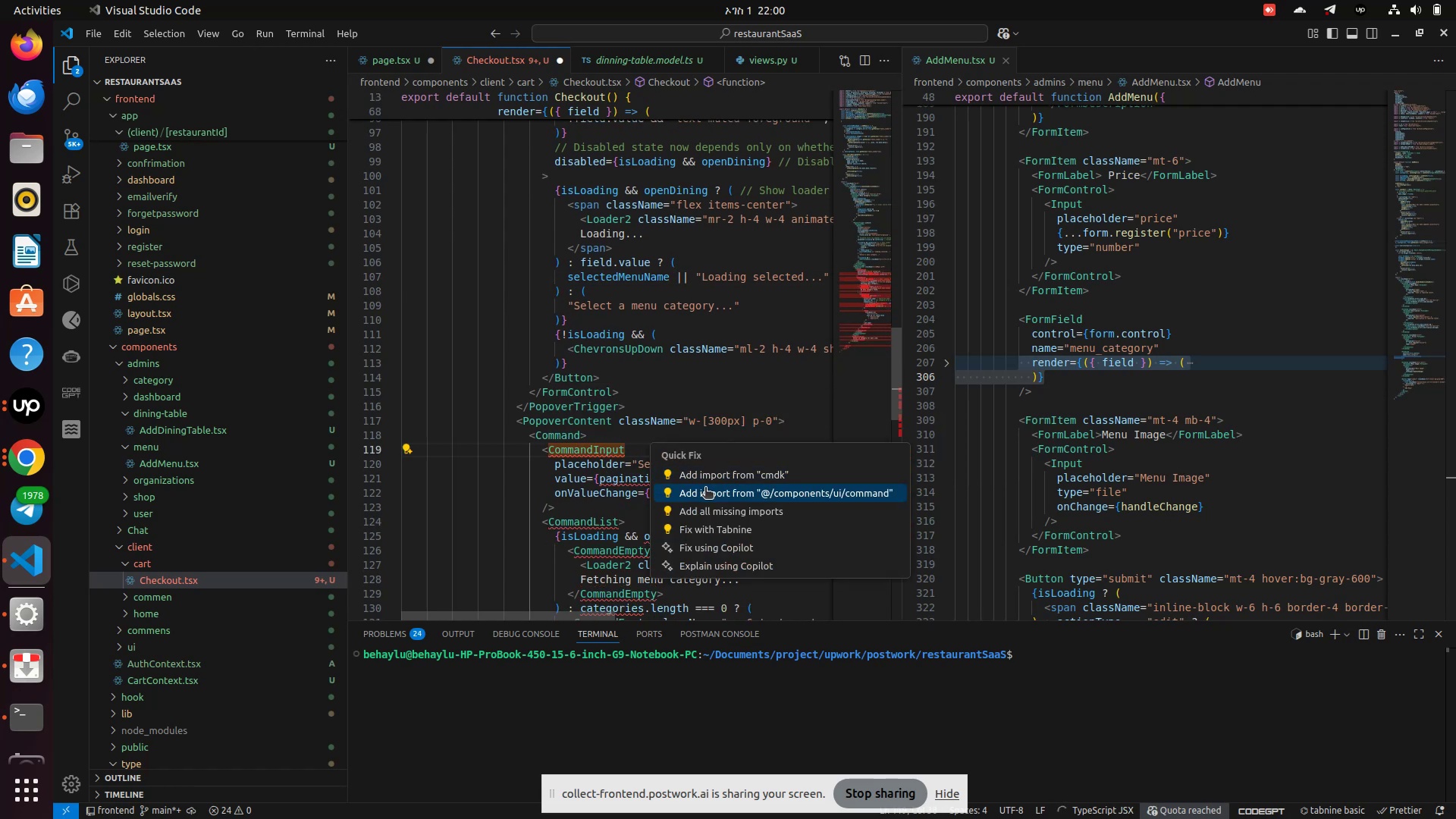 
left_click([706, 491])
 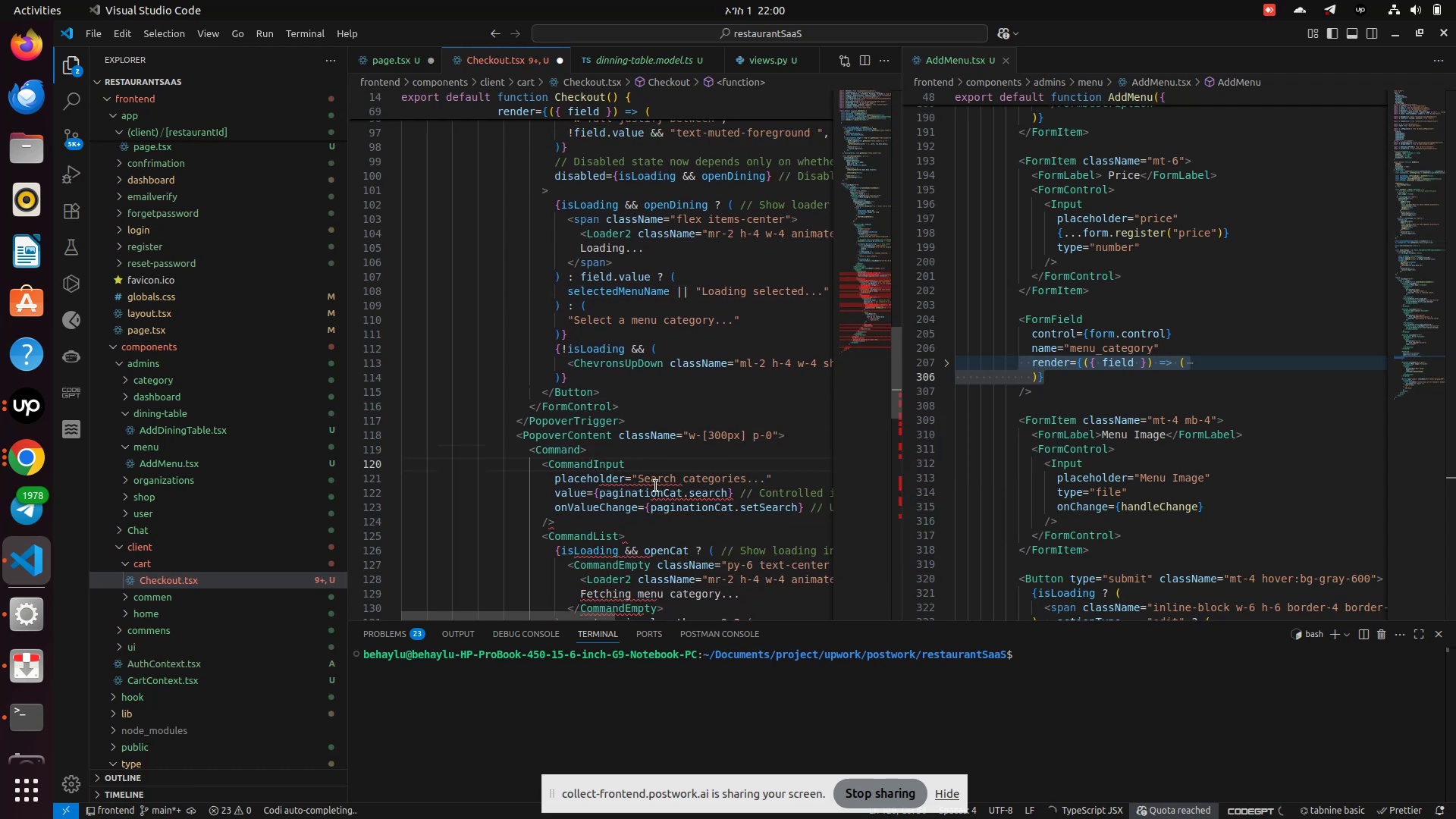 
key(Control+Z)
 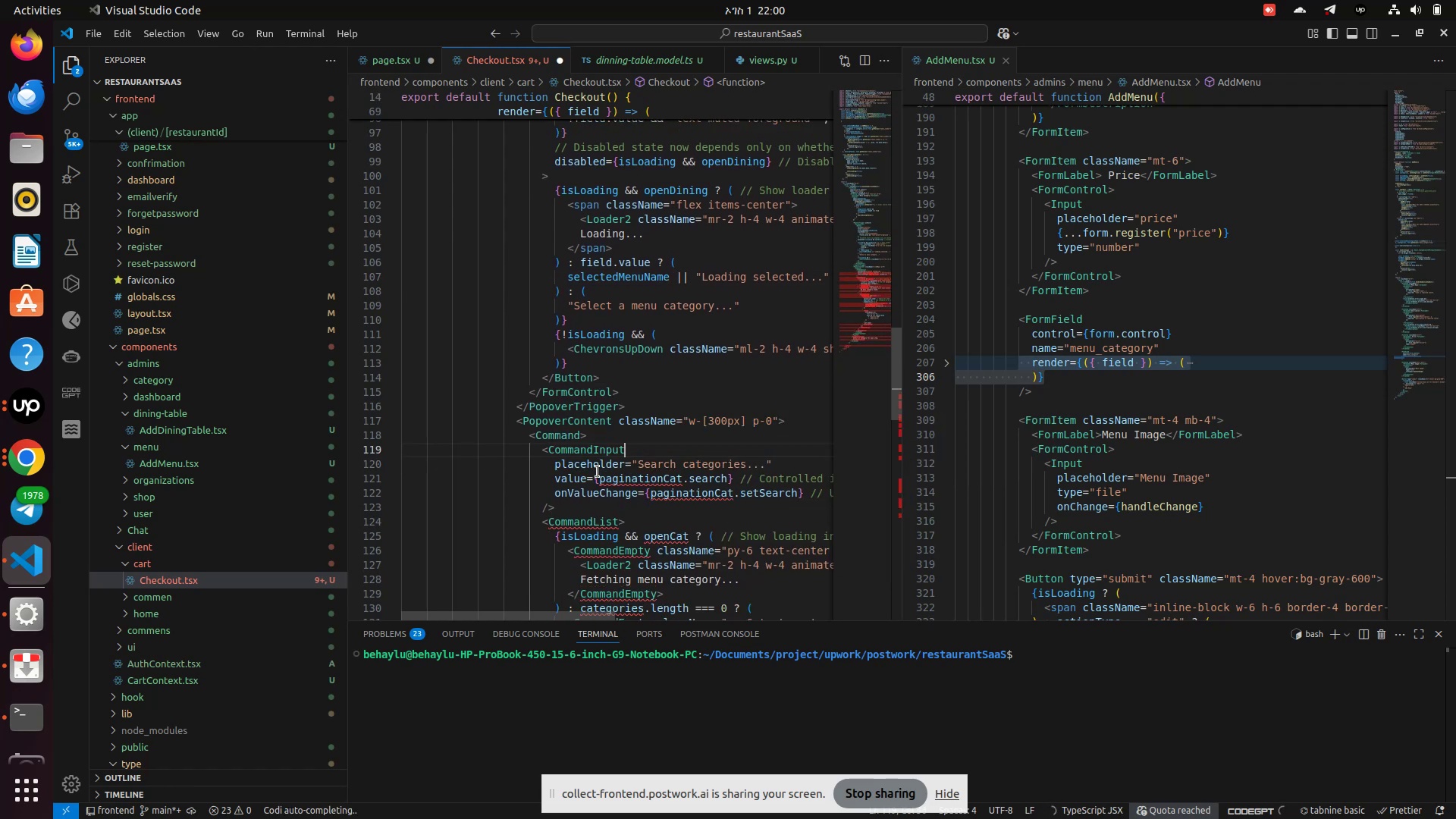 
key(Control+Z)
 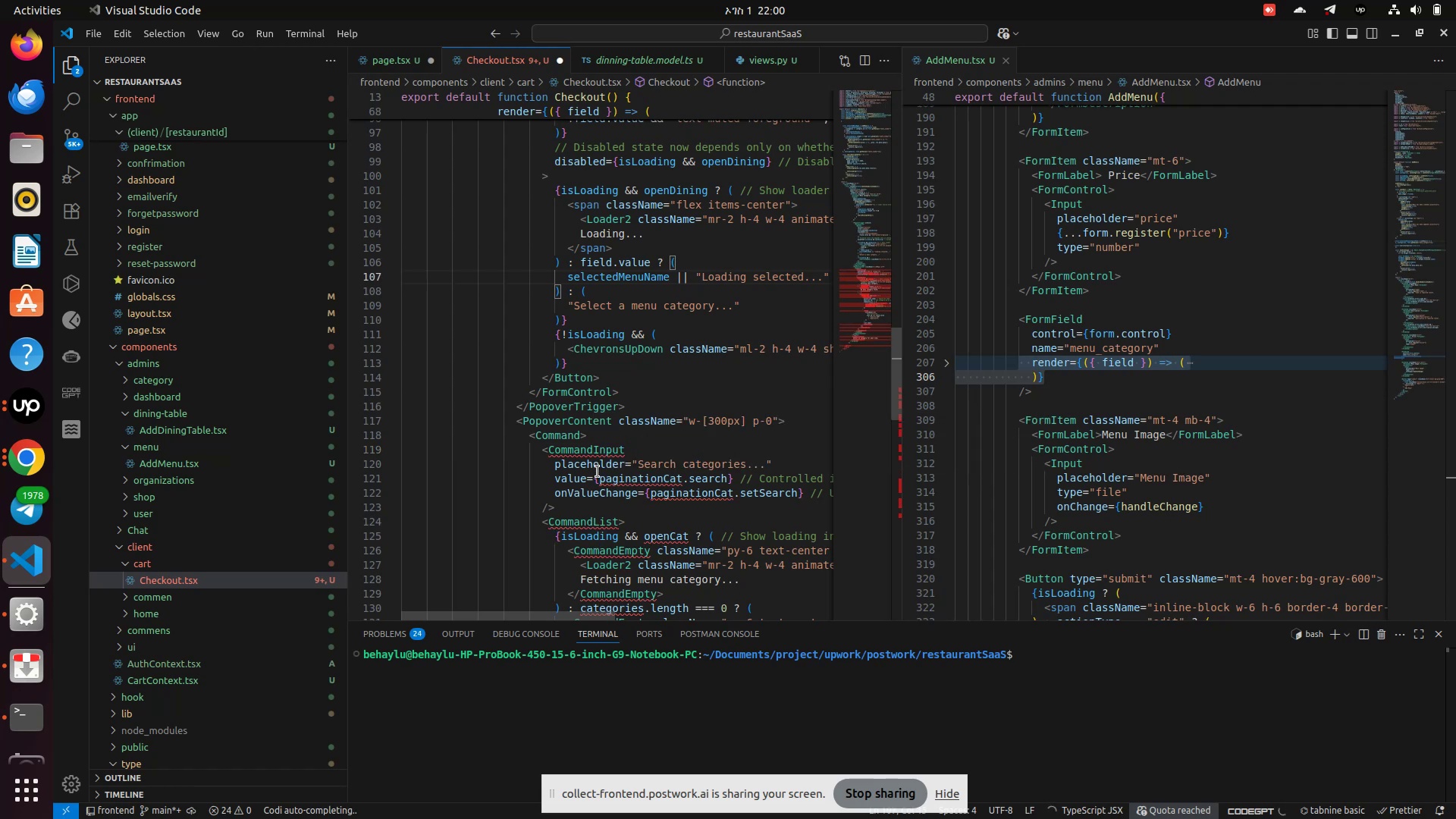 
key(Control+Z)
 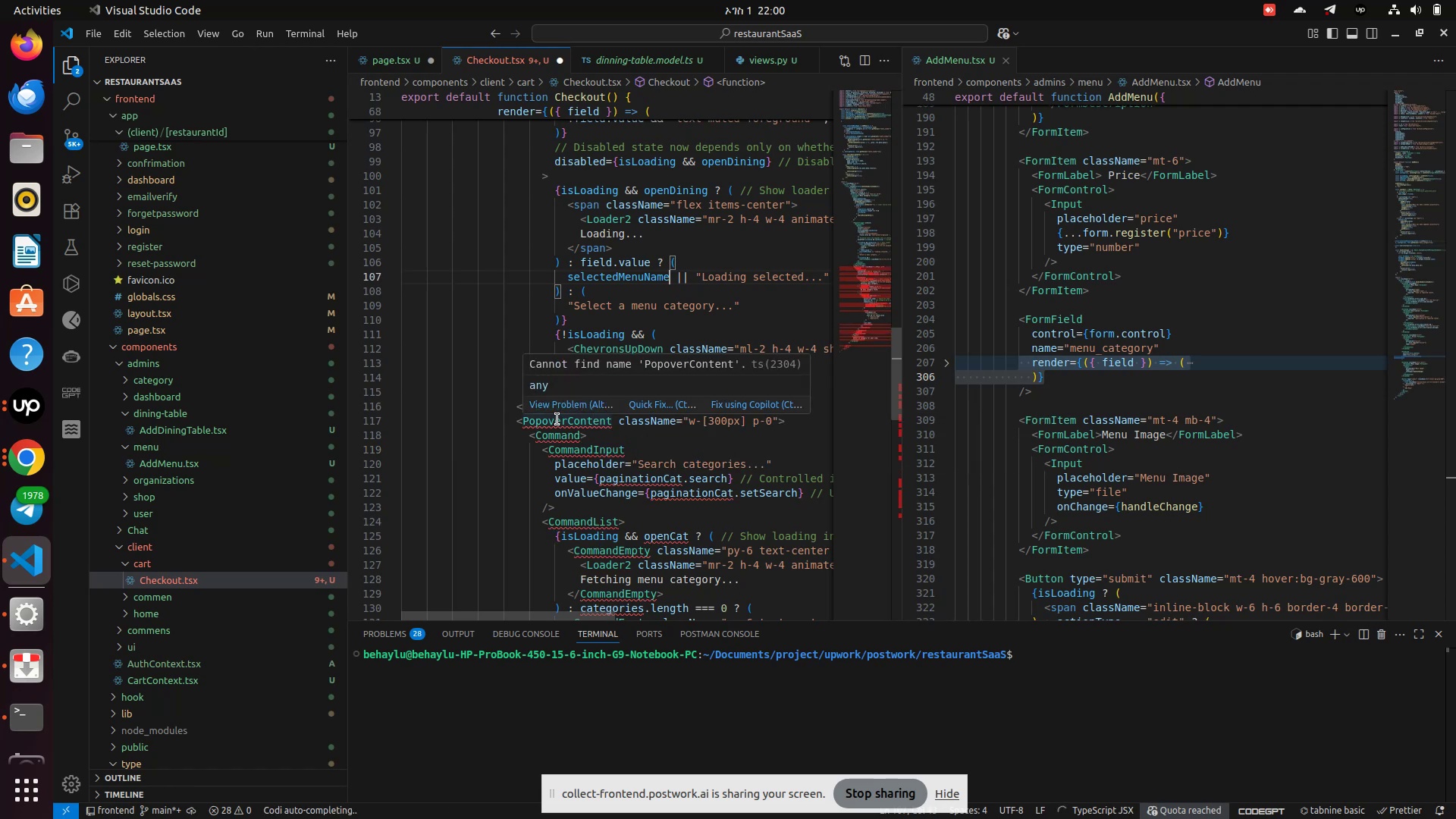 
left_click([641, 401])
 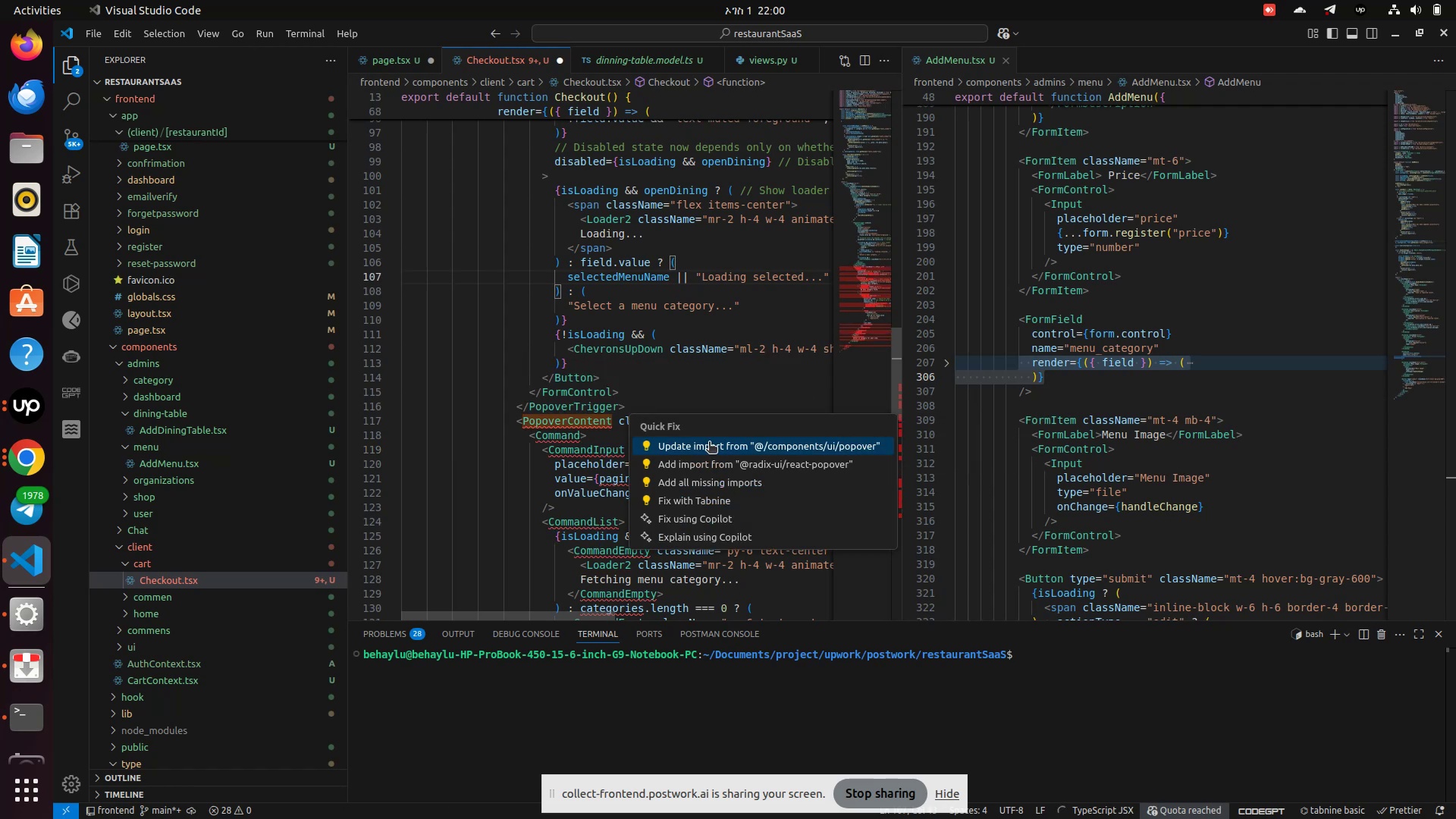 
left_click([709, 443])
 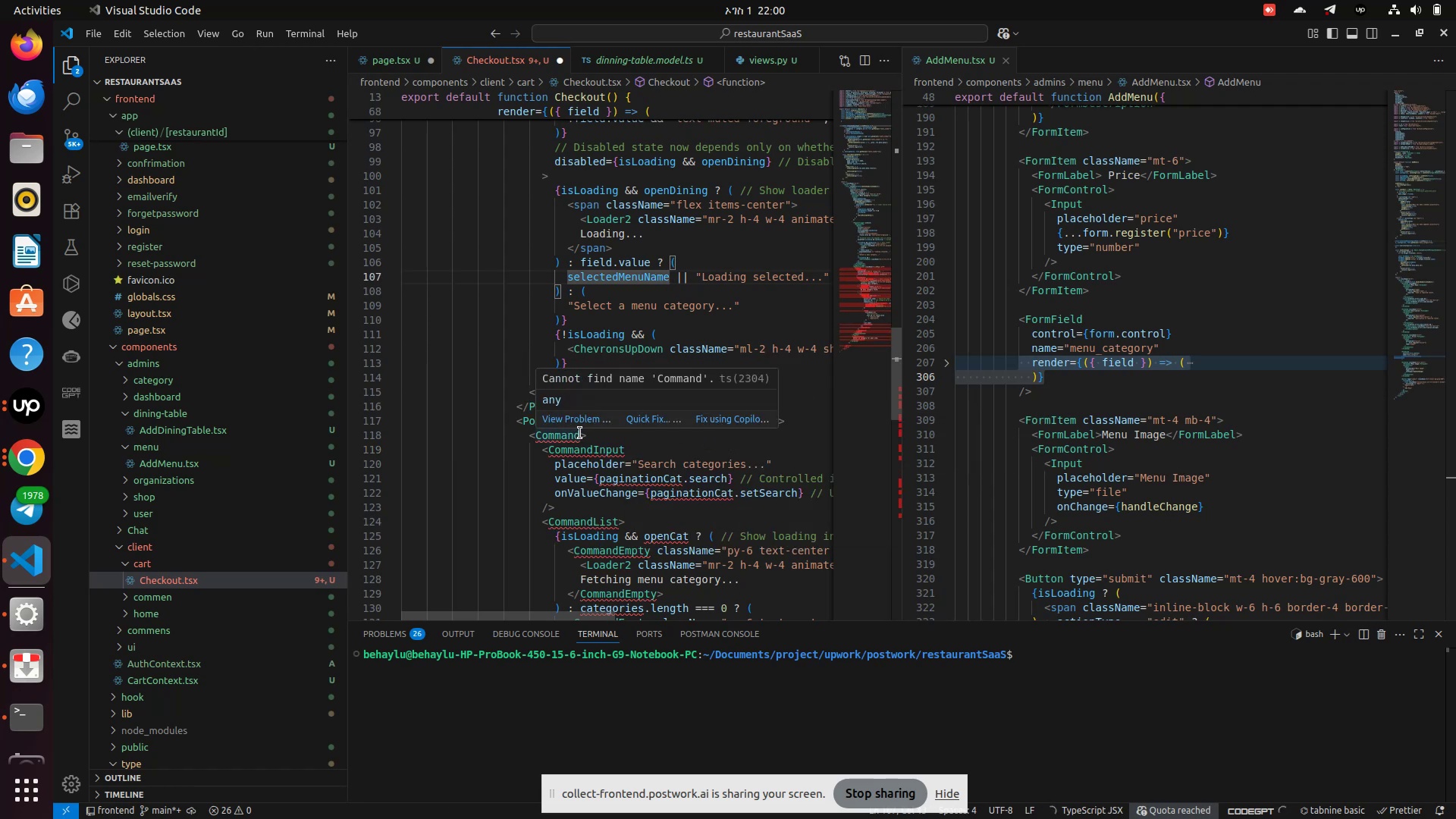 
left_click([641, 422])
 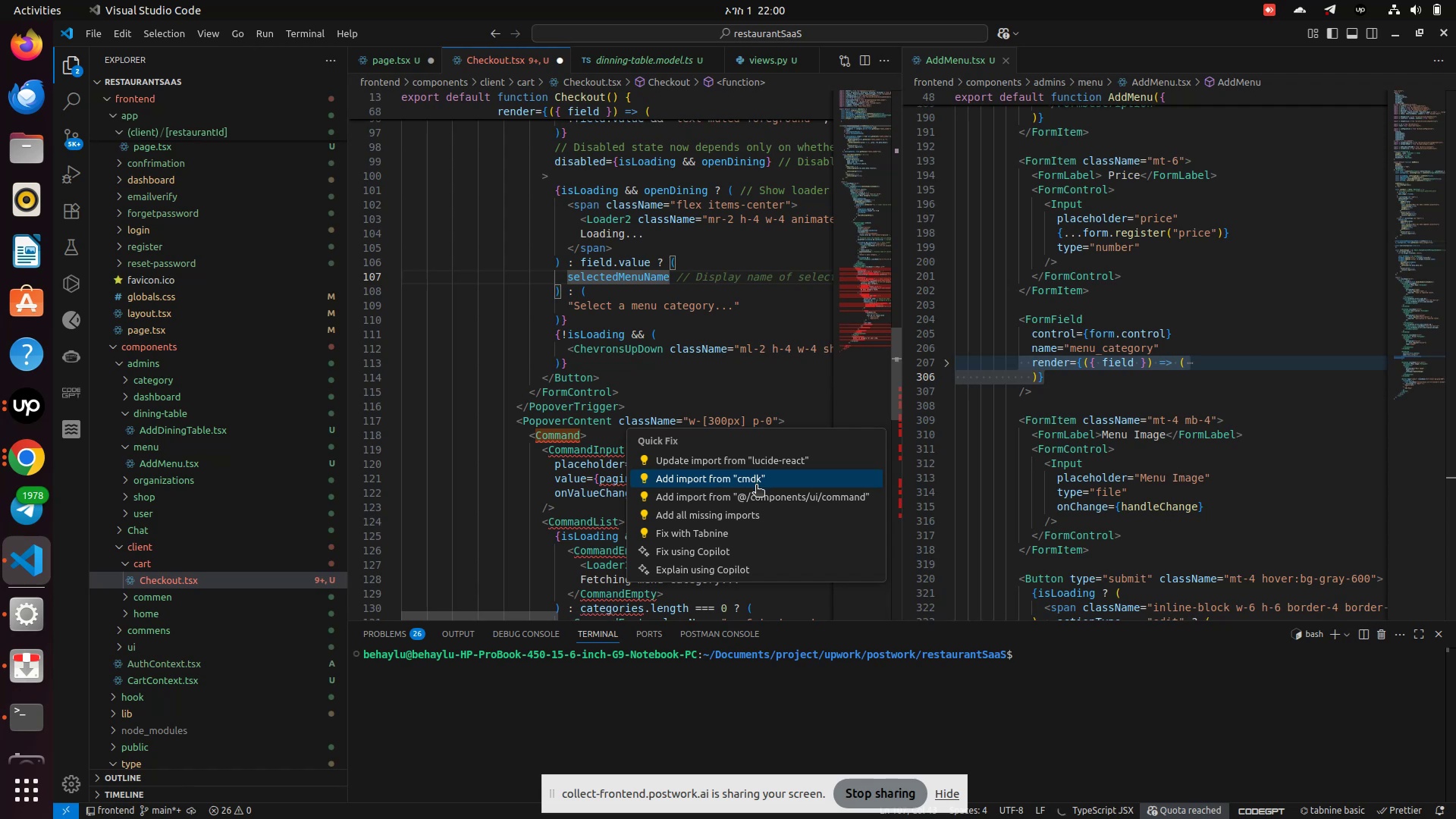 
left_click([748, 497])
 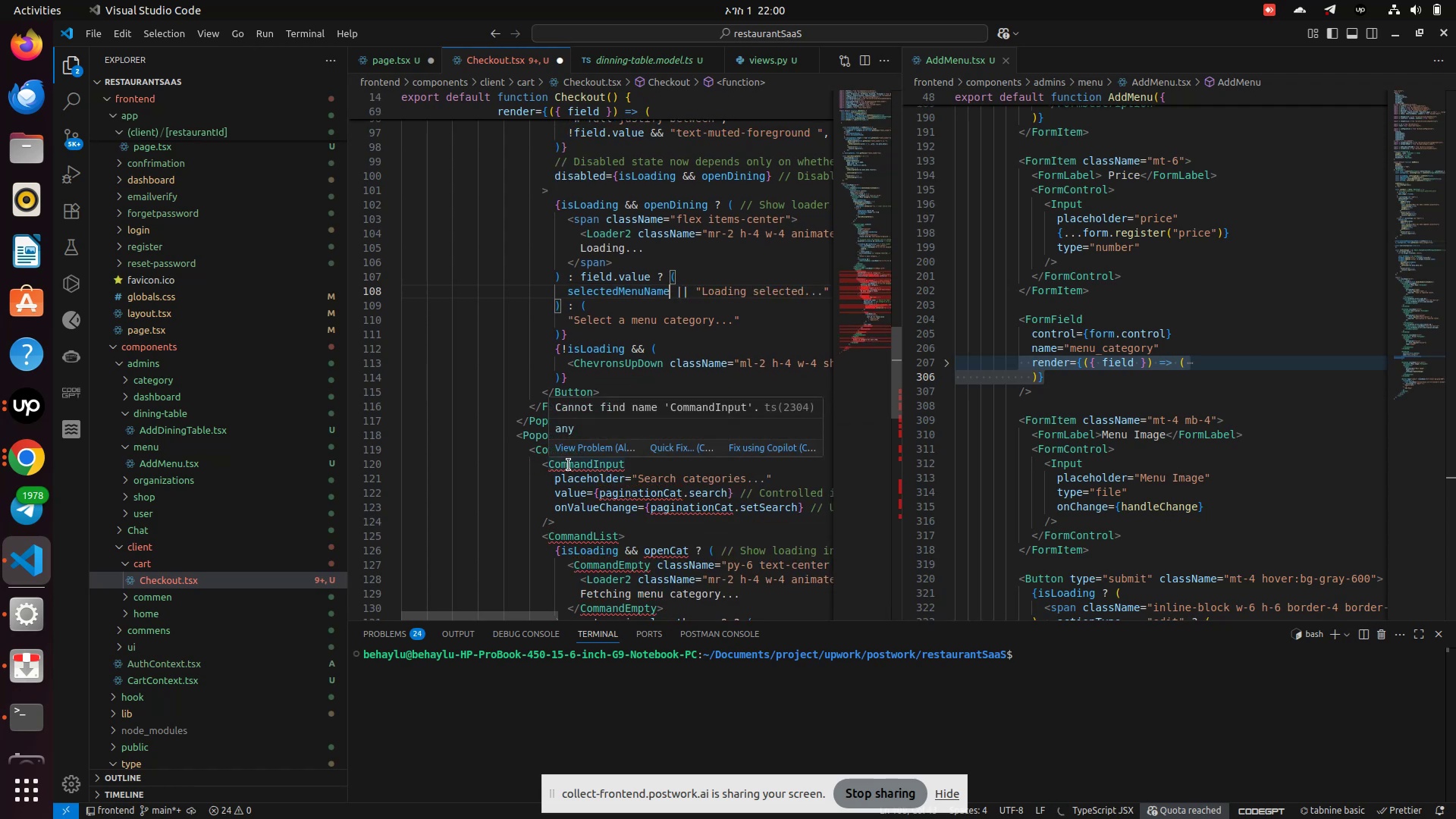 
wait(6.05)
 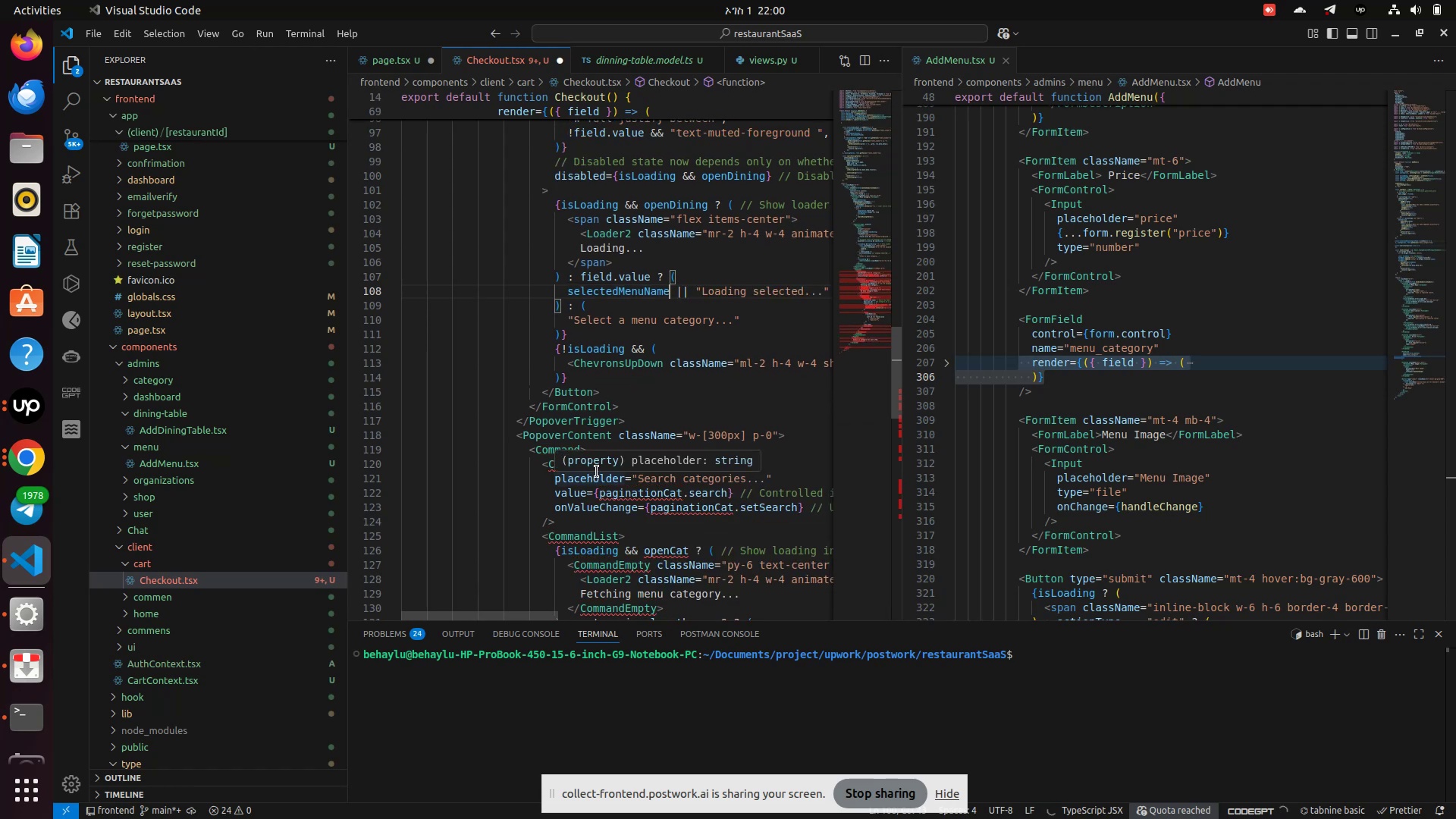 
left_click([662, 447])
 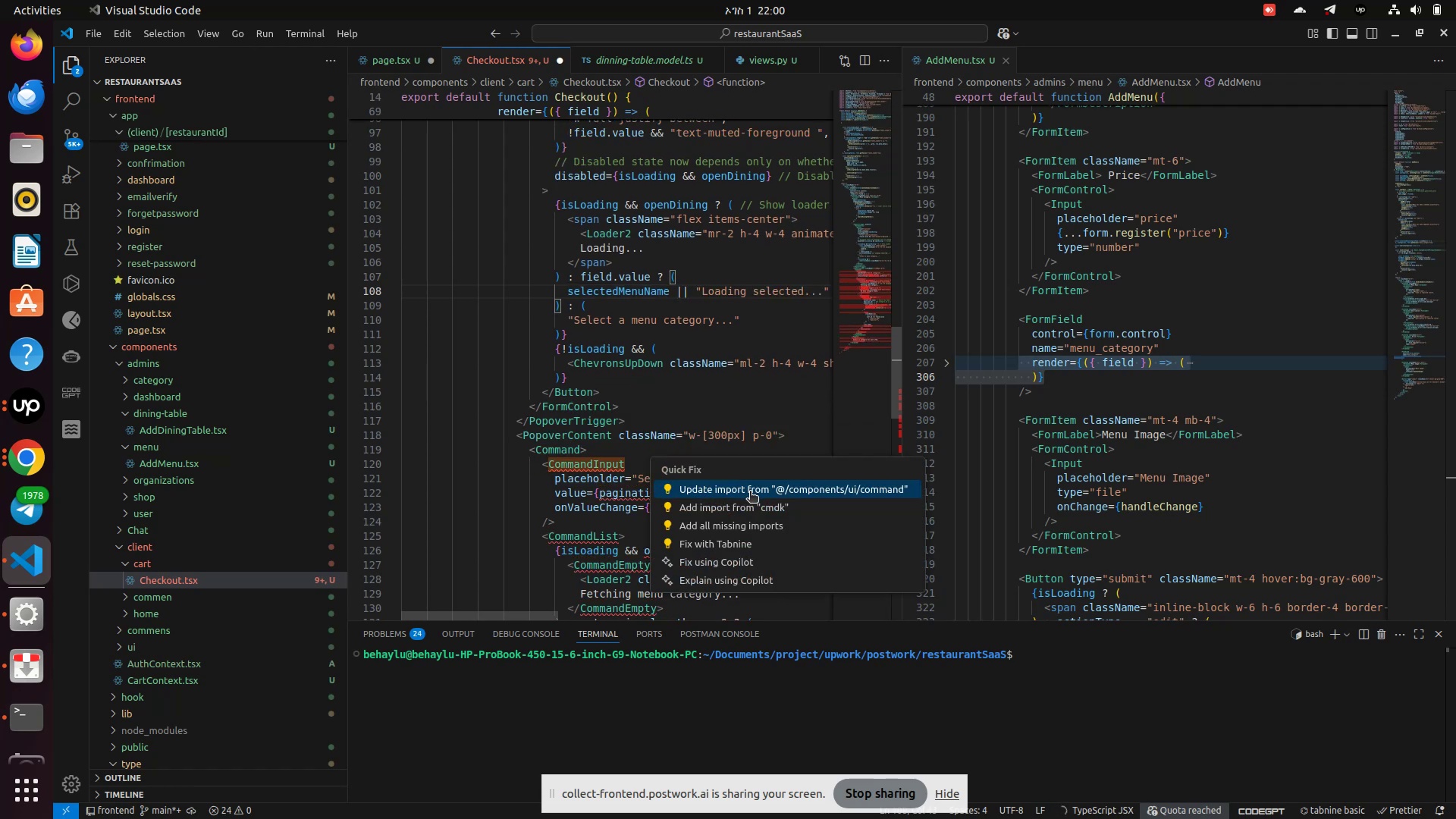 
left_click([750, 492])
 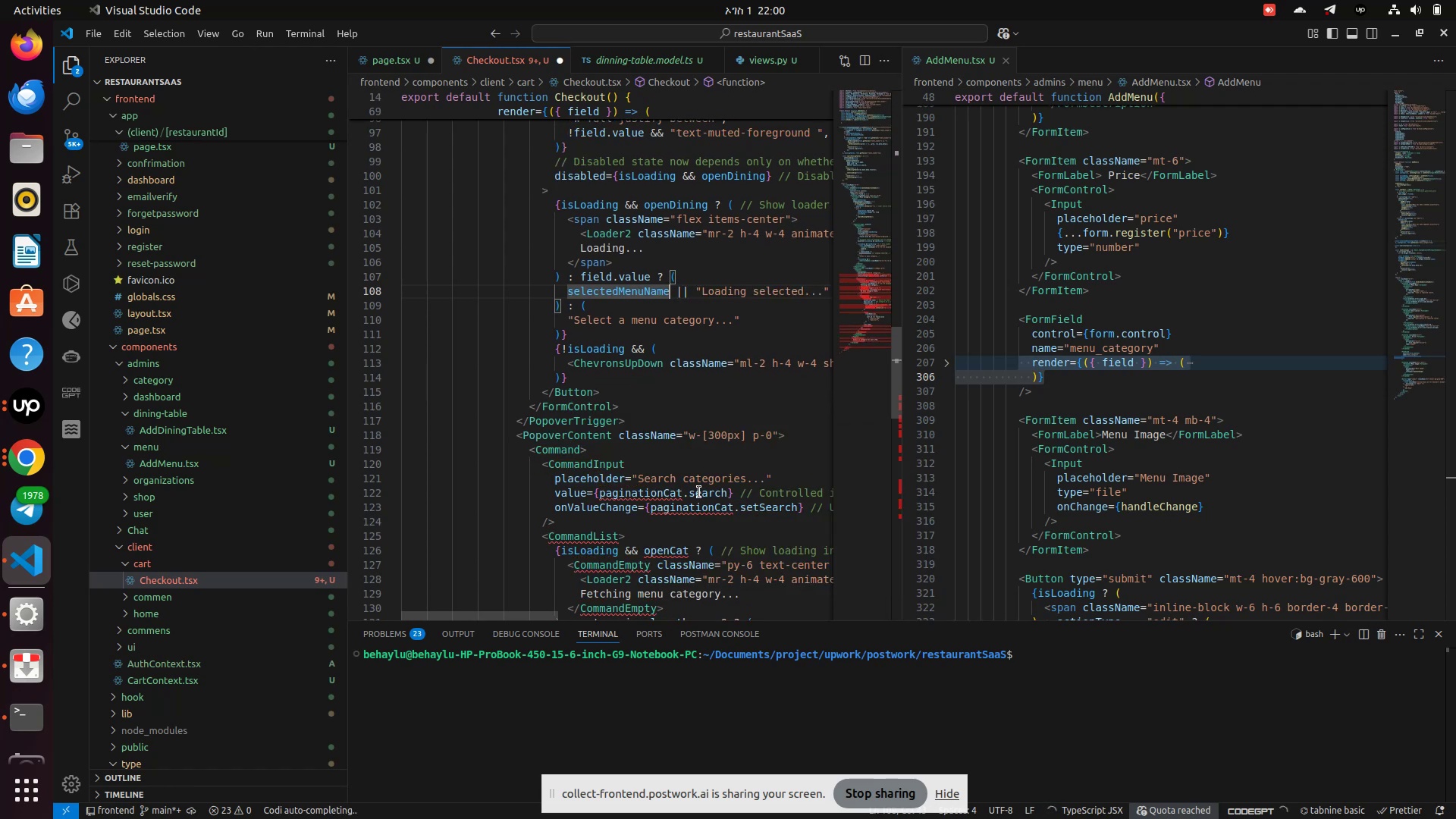 
scroll: coordinate [690, 496], scroll_direction: down, amount: 1.0
 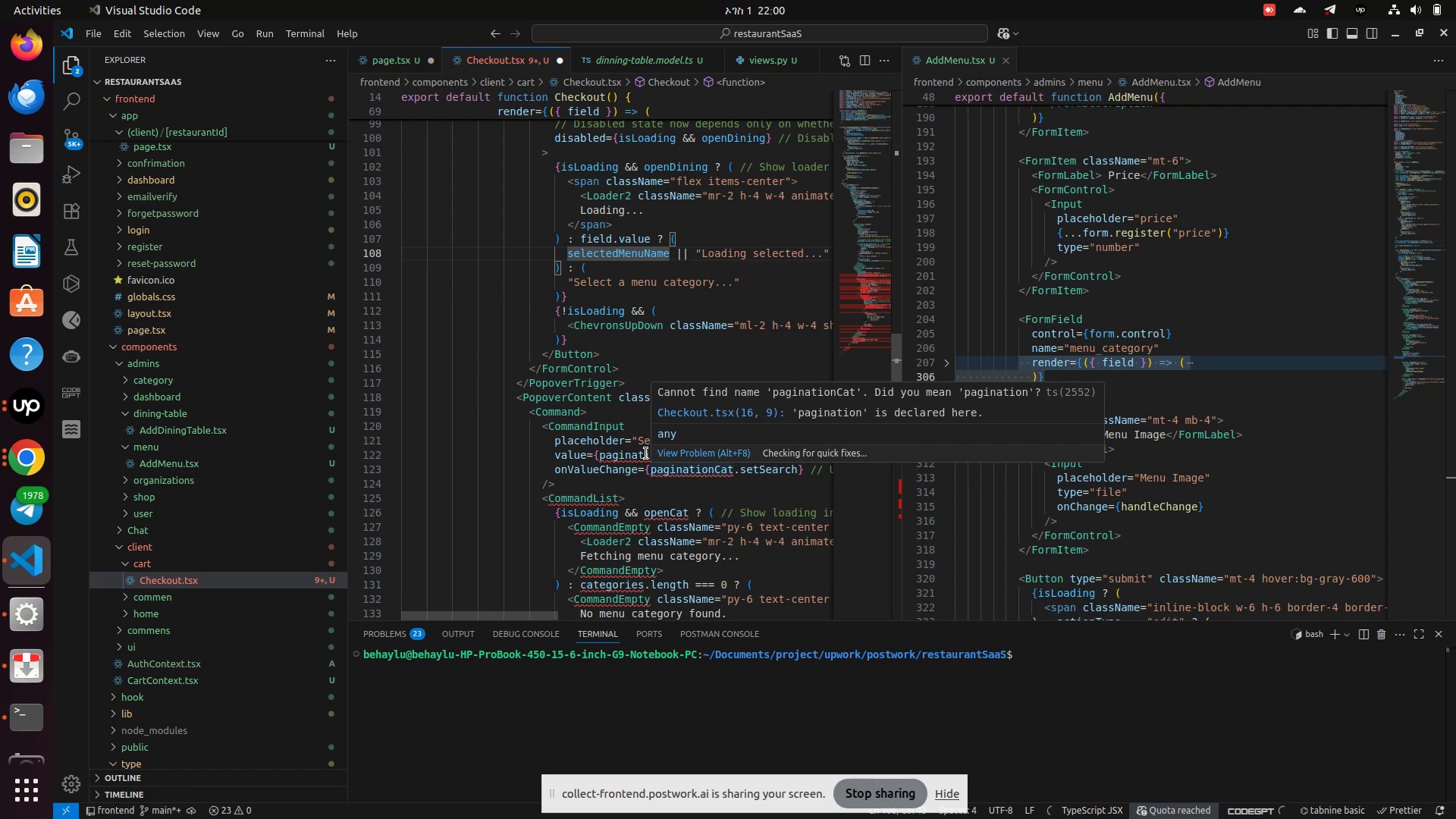 
double_click([626, 451])
 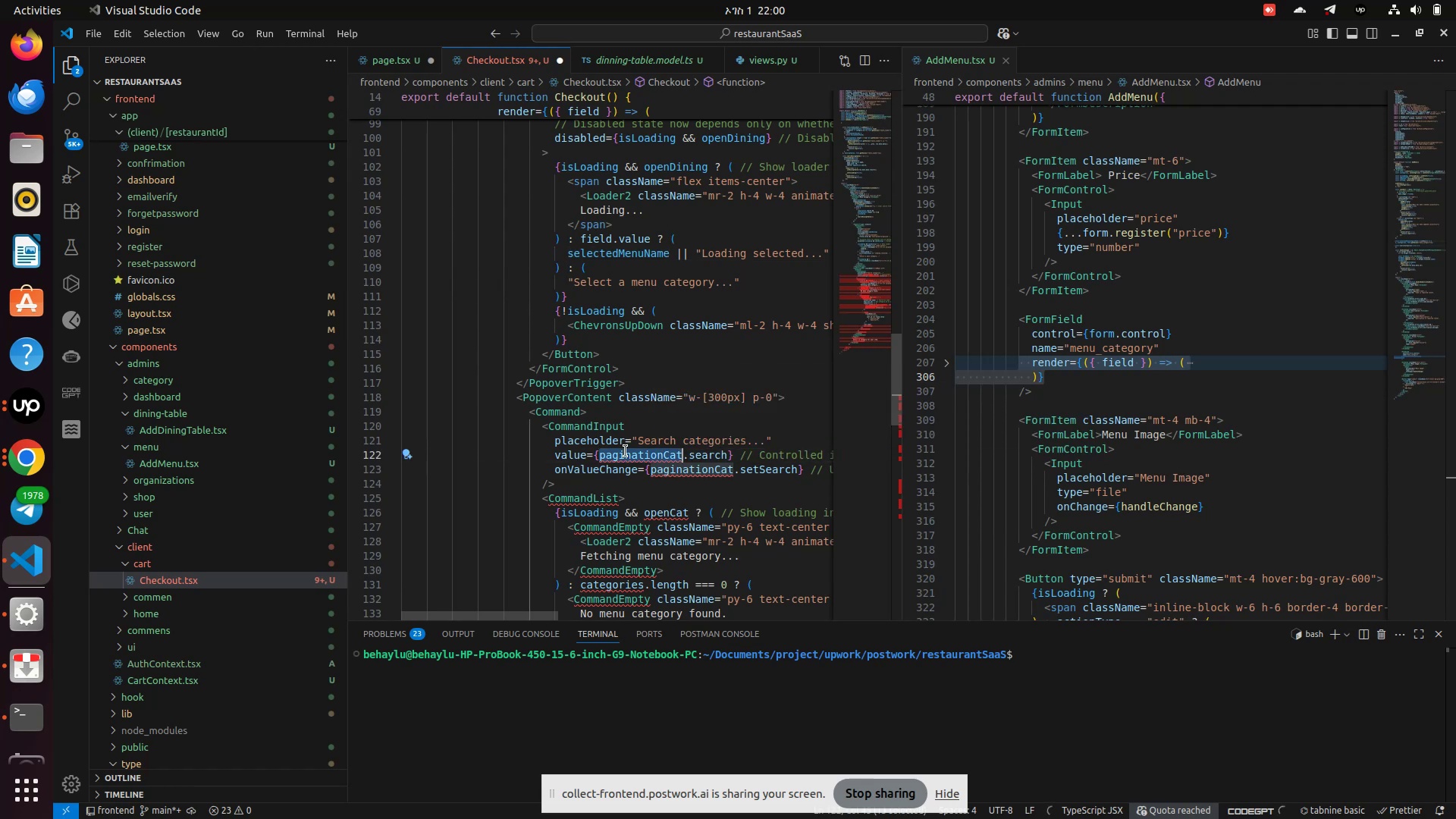 
type(pagi)
 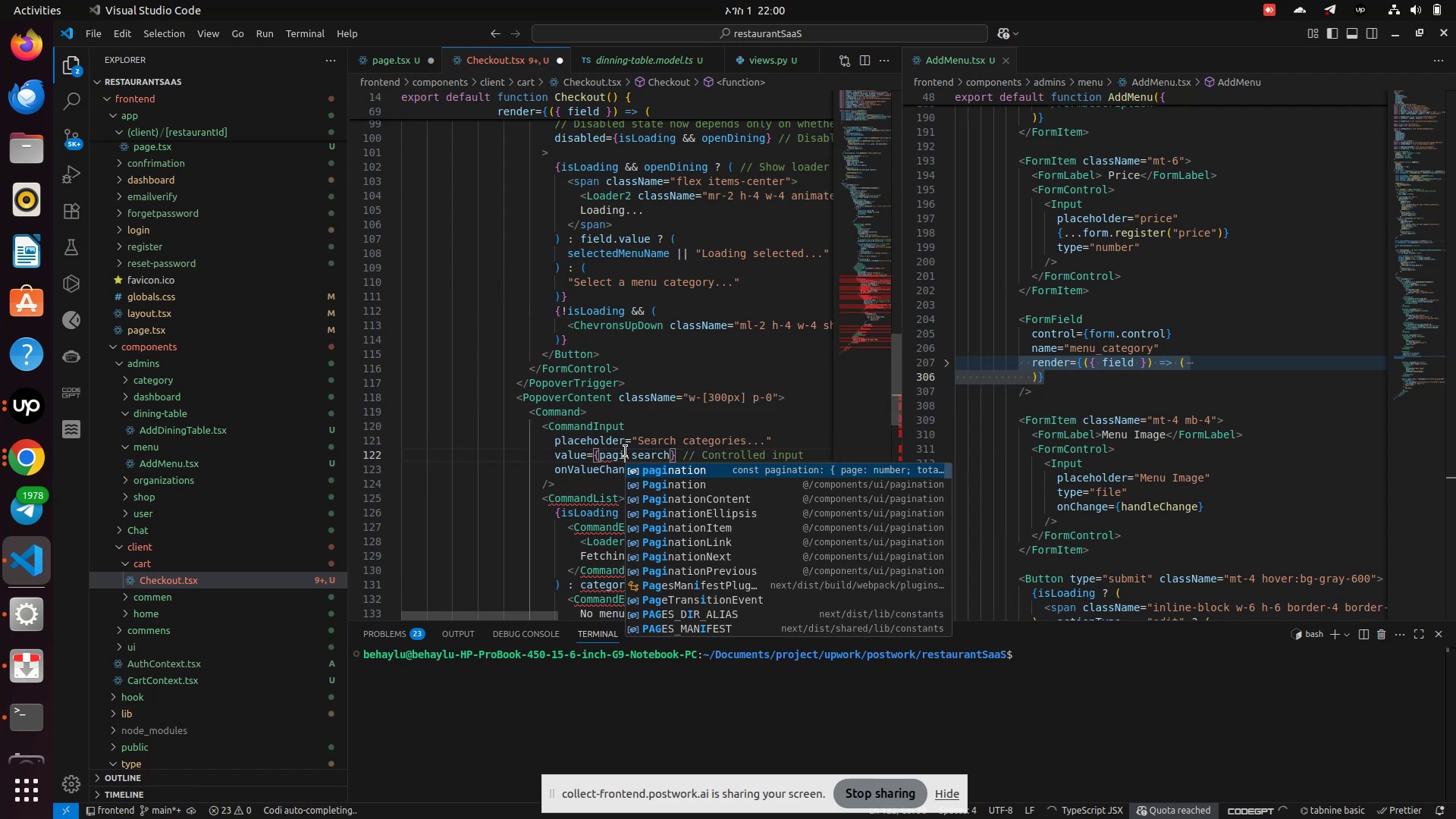 
key(Enter)
 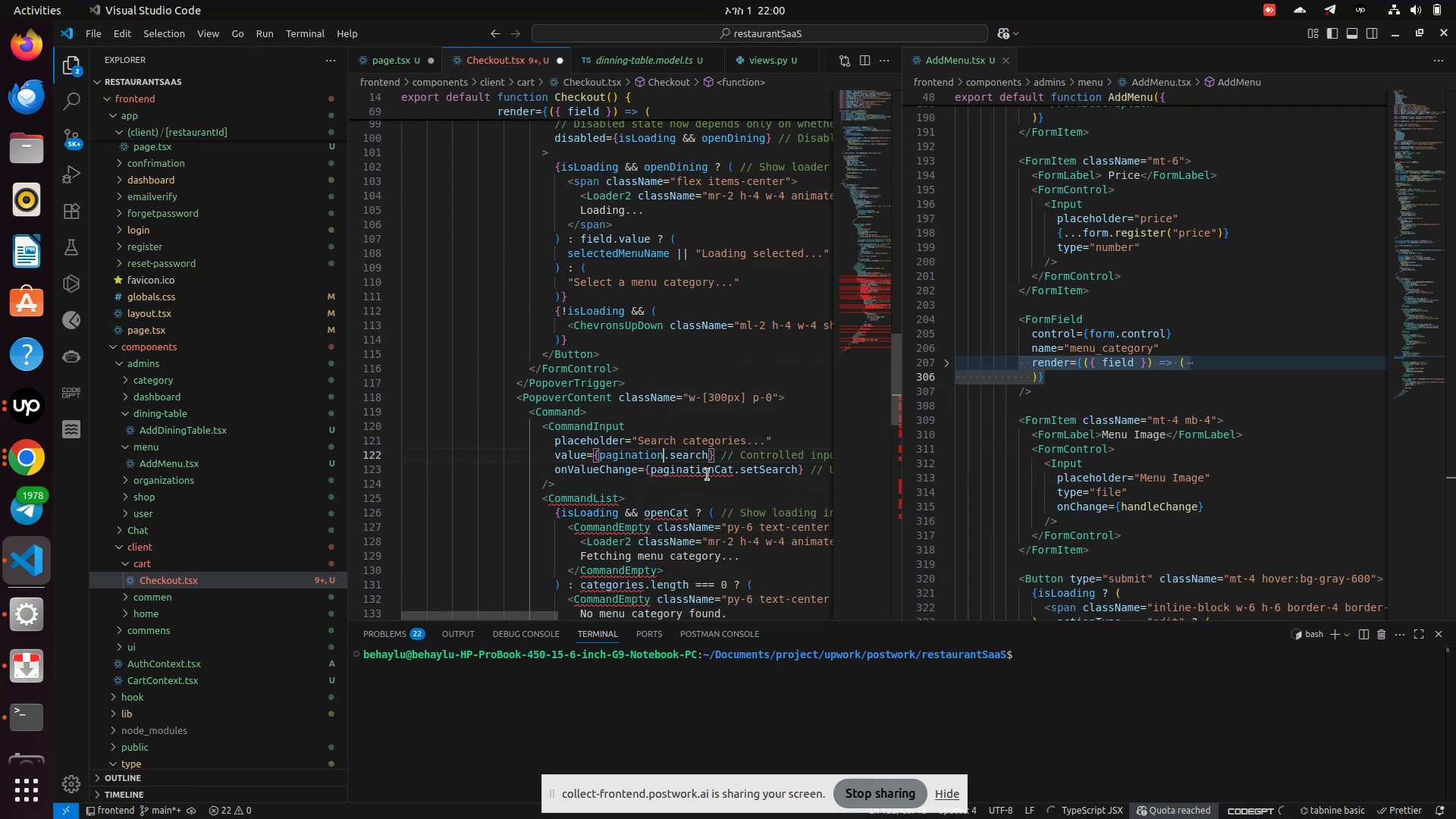 
double_click([700, 472])
 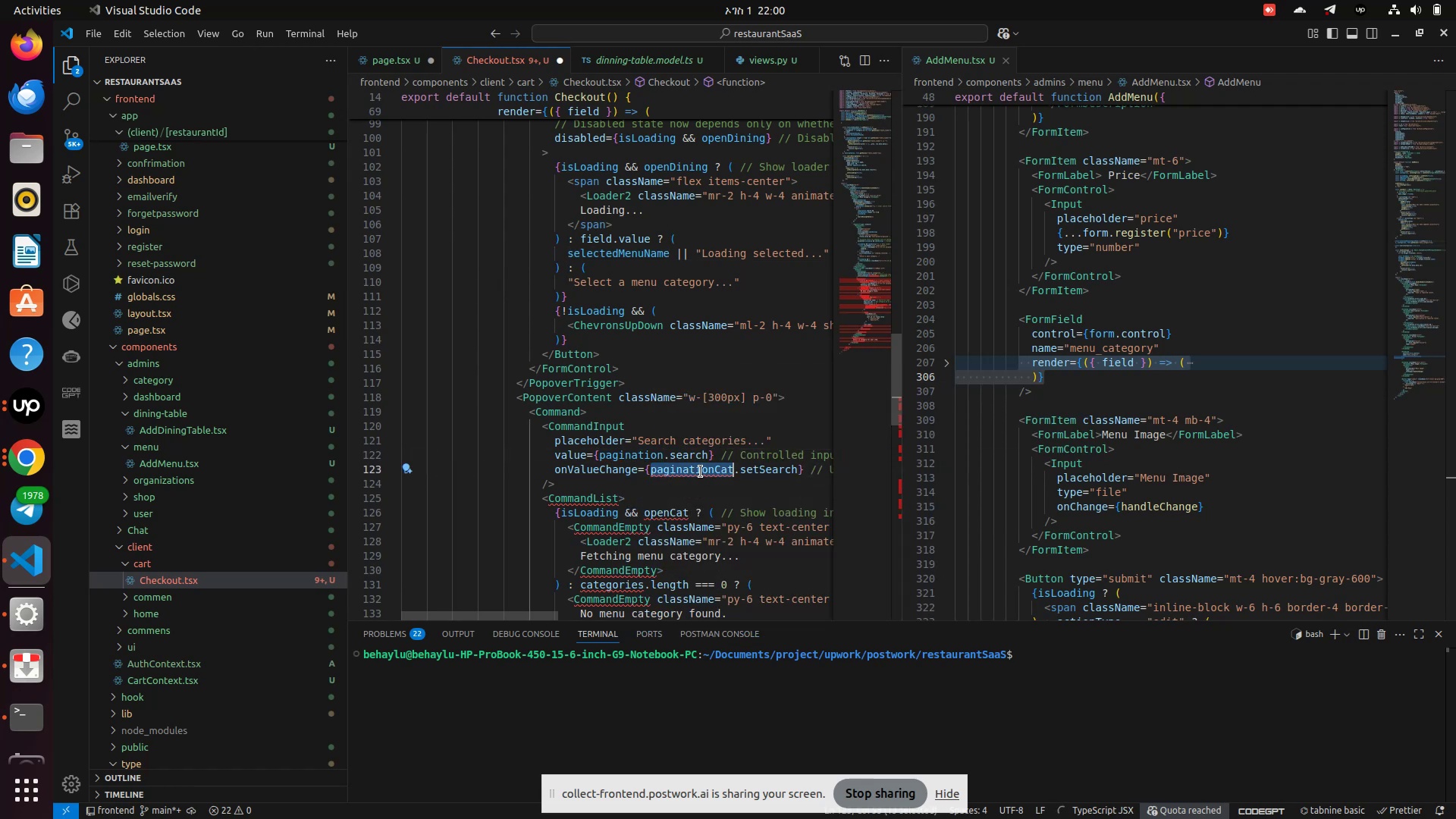 
type(pag)
 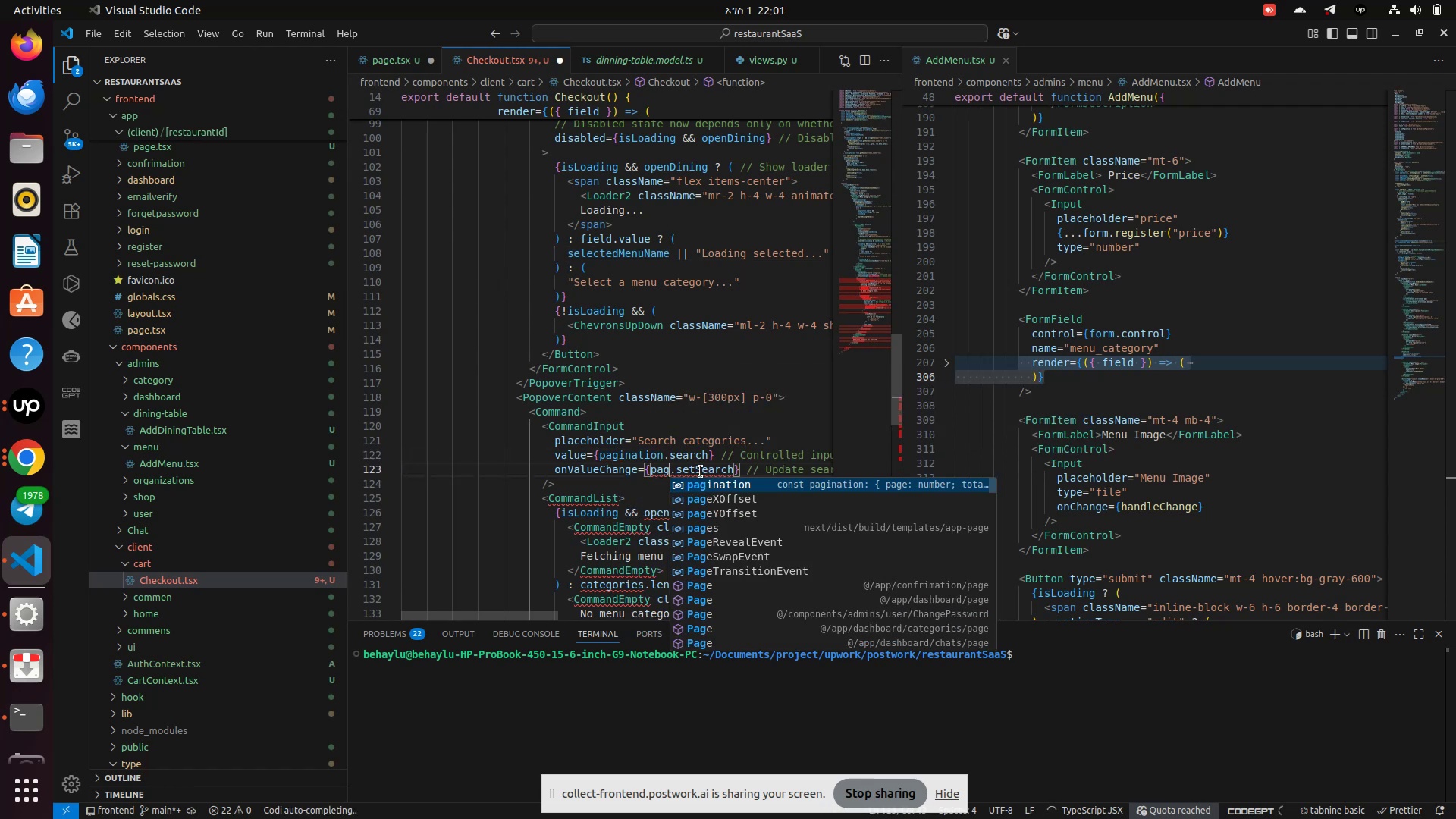 
key(Enter)
 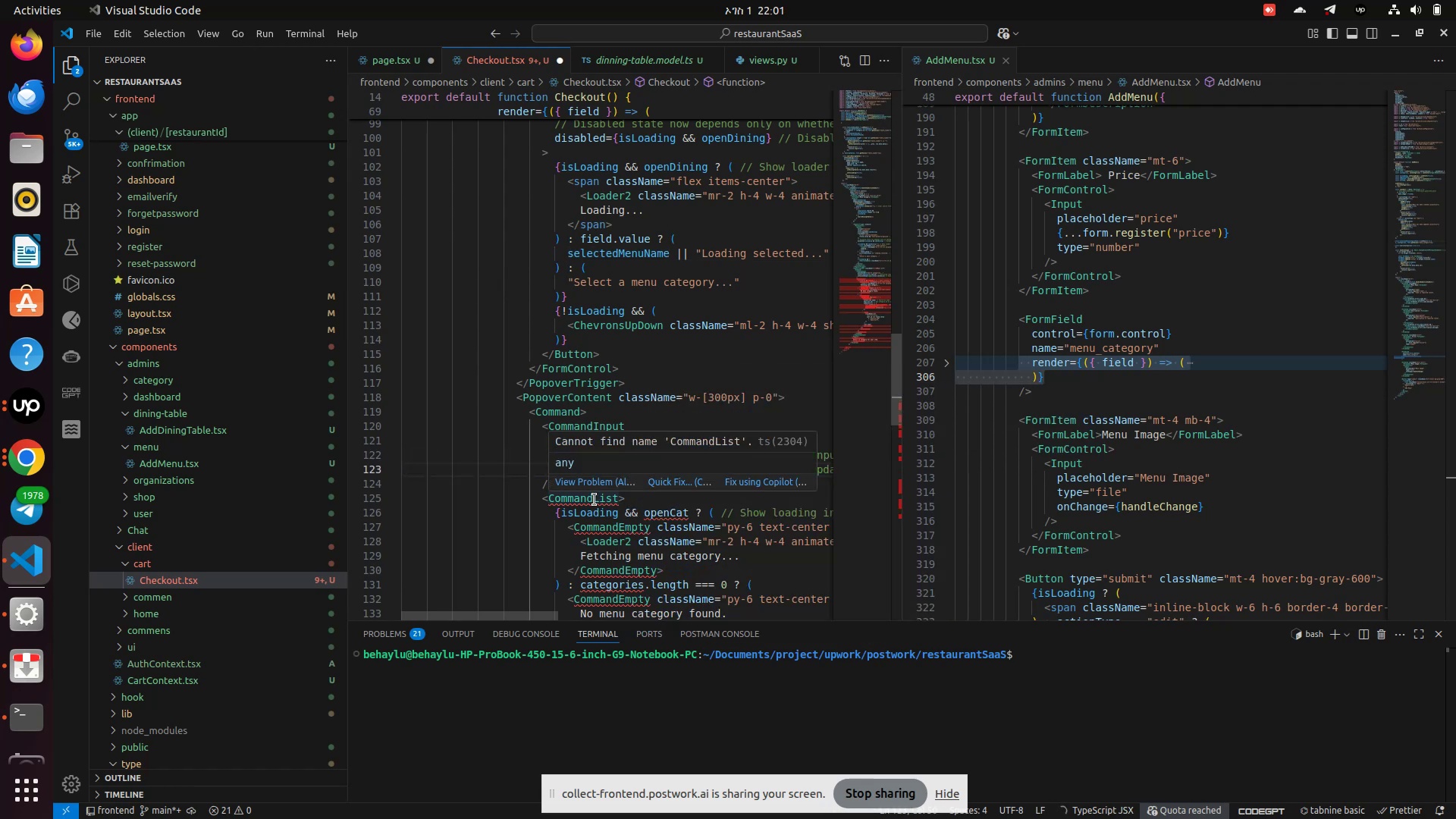 
left_click([659, 475])
 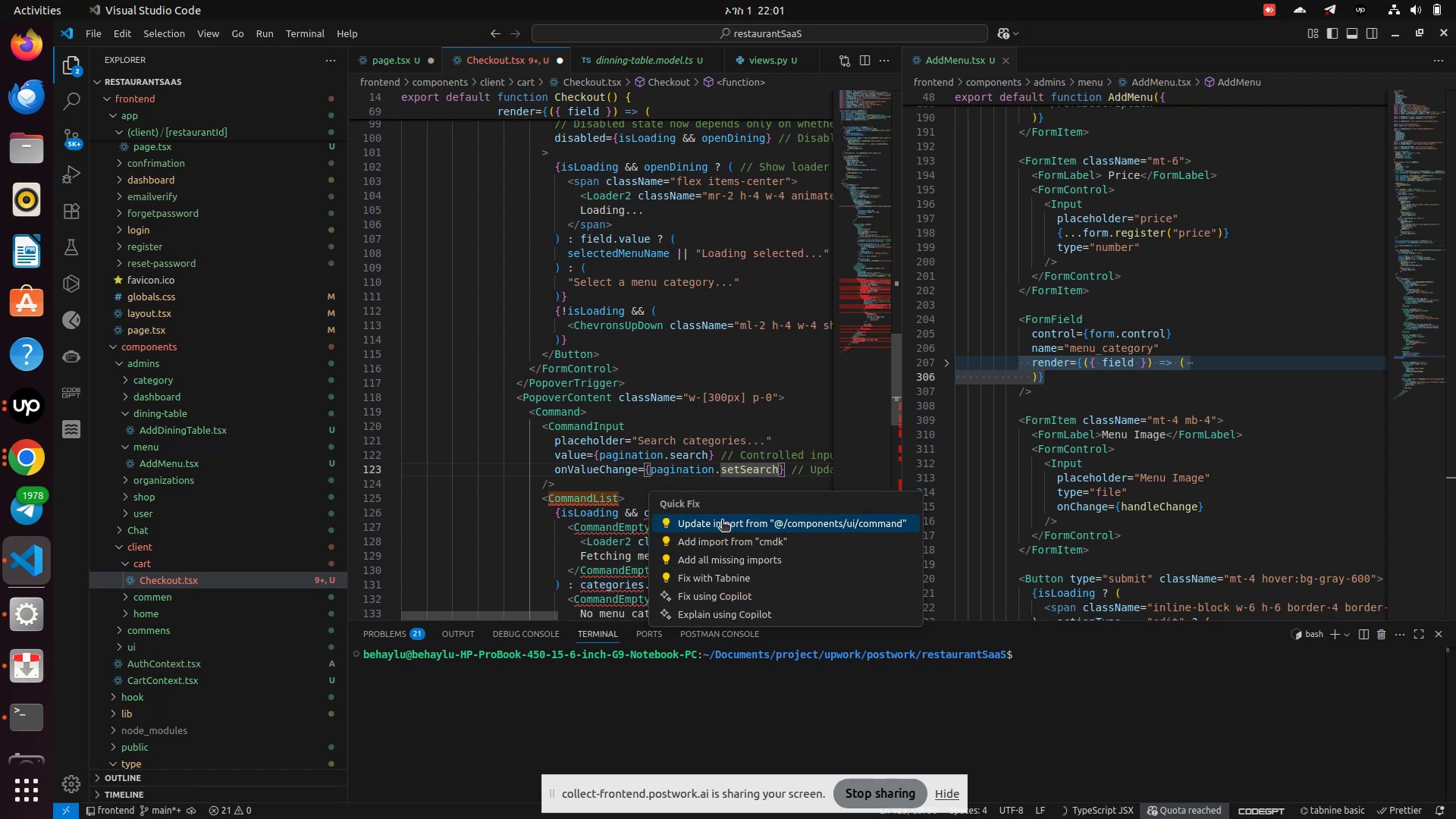 
left_click([722, 521])
 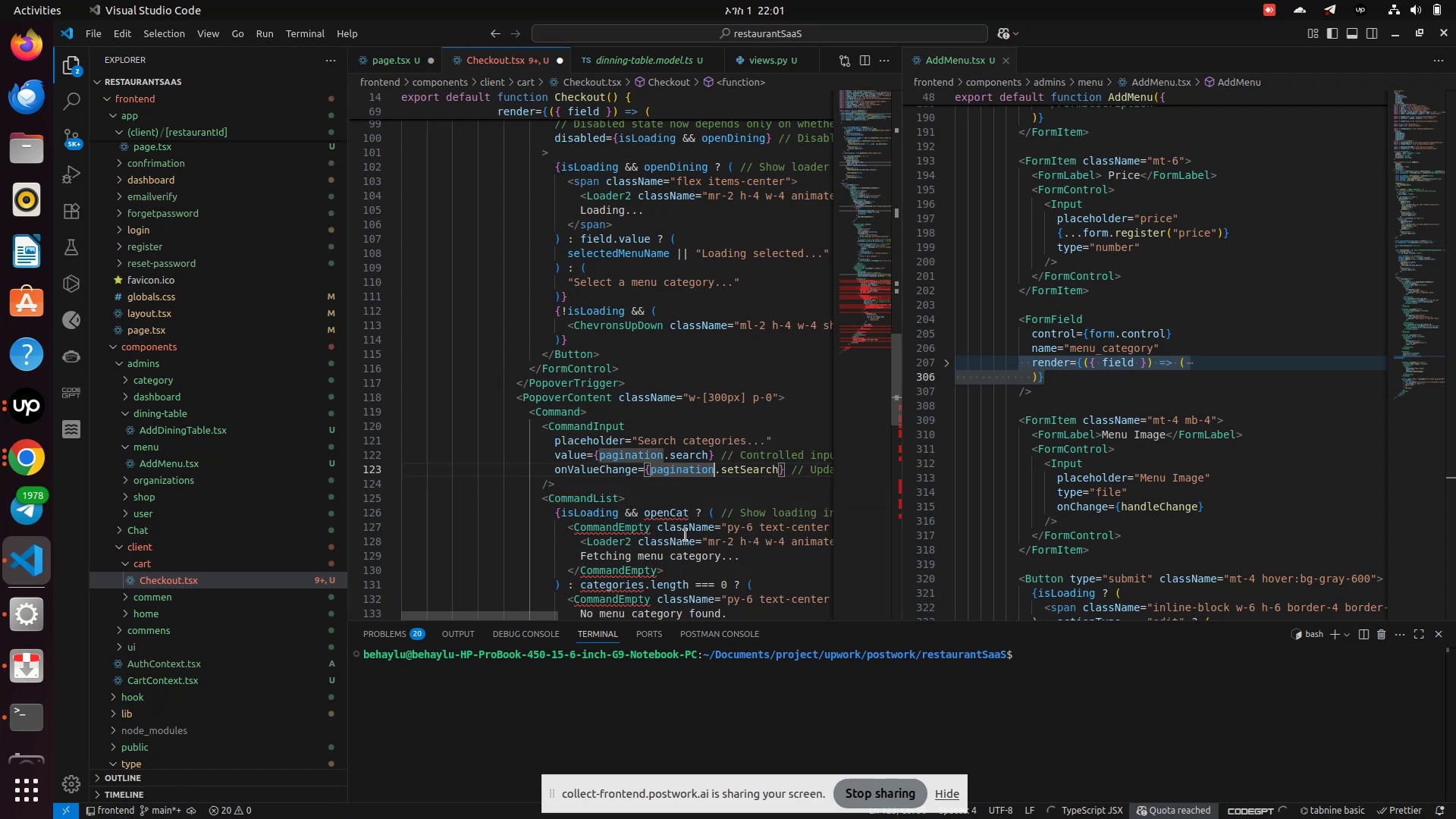 
double_click([674, 516])
 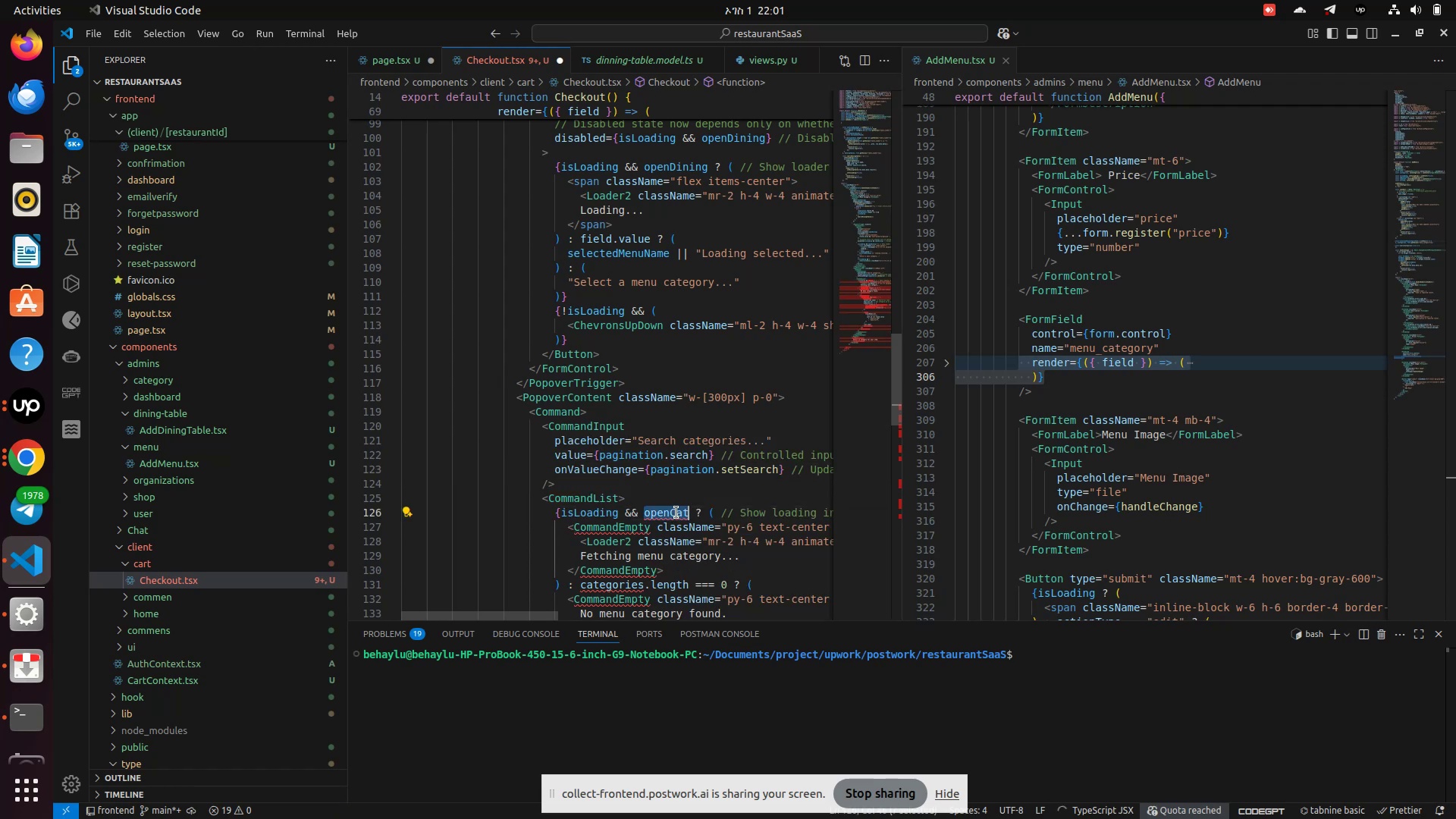 
key(Backspace)
type(openDi)
 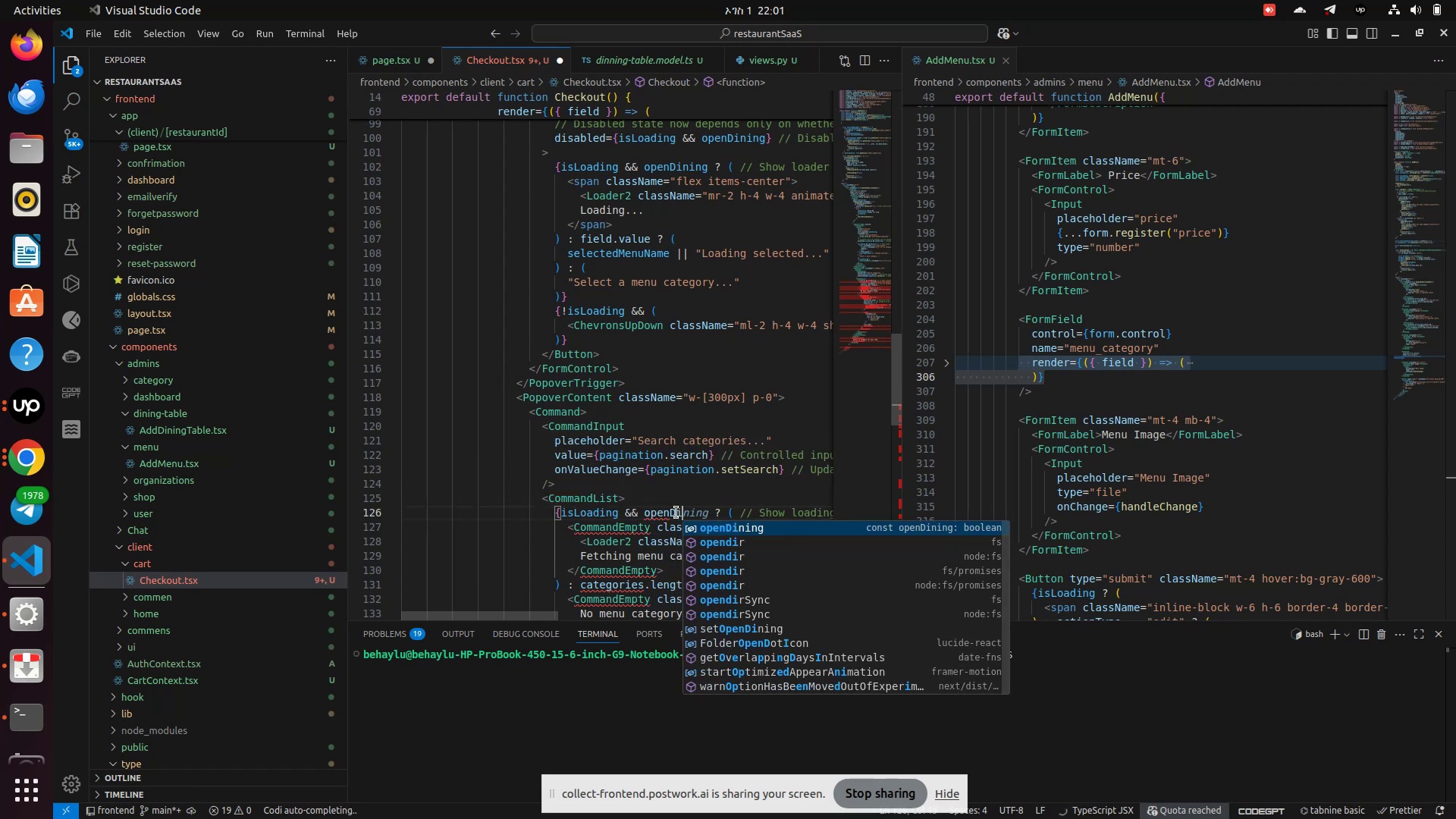 
key(Enter)
 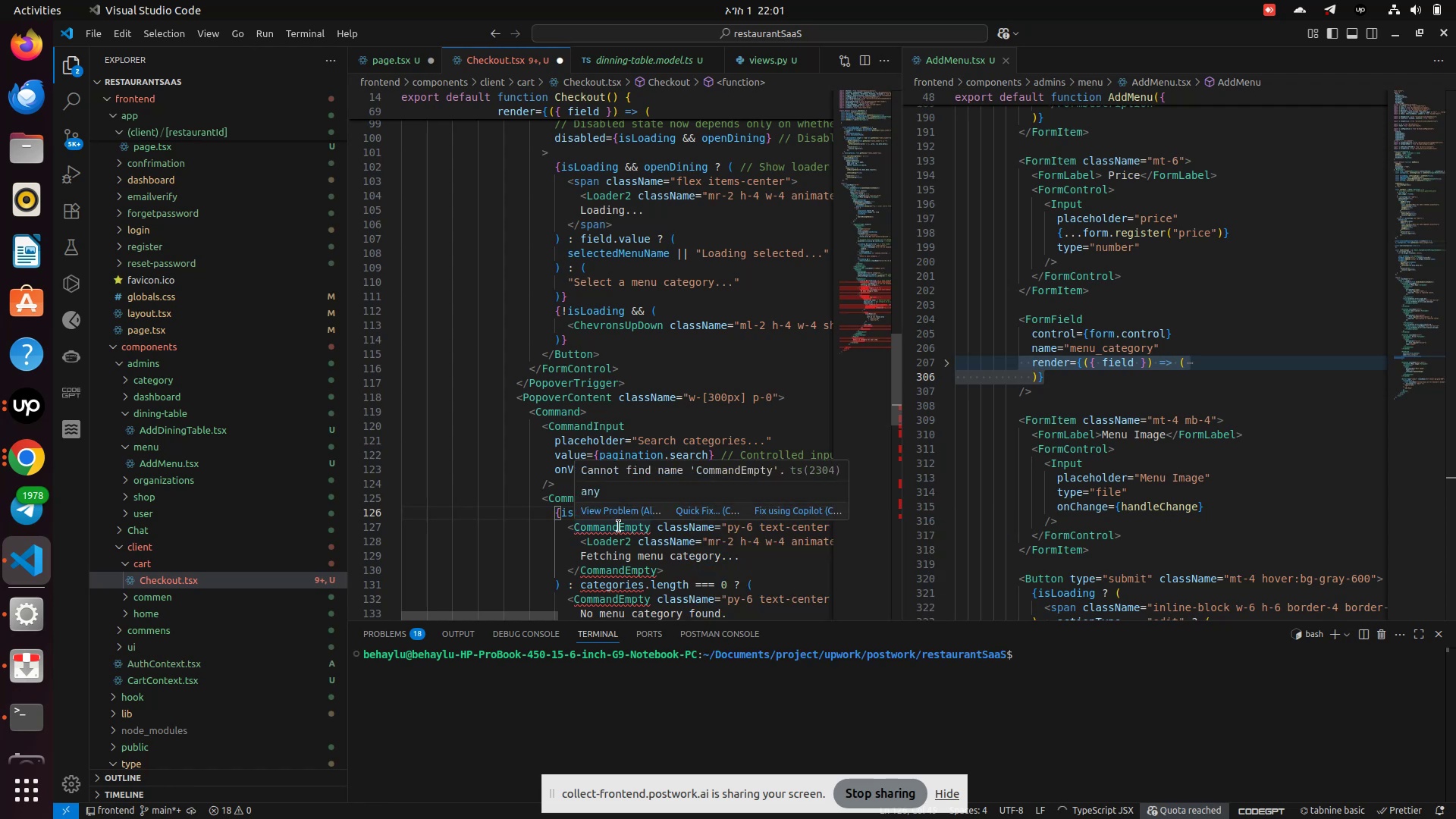 
left_click([694, 510])
 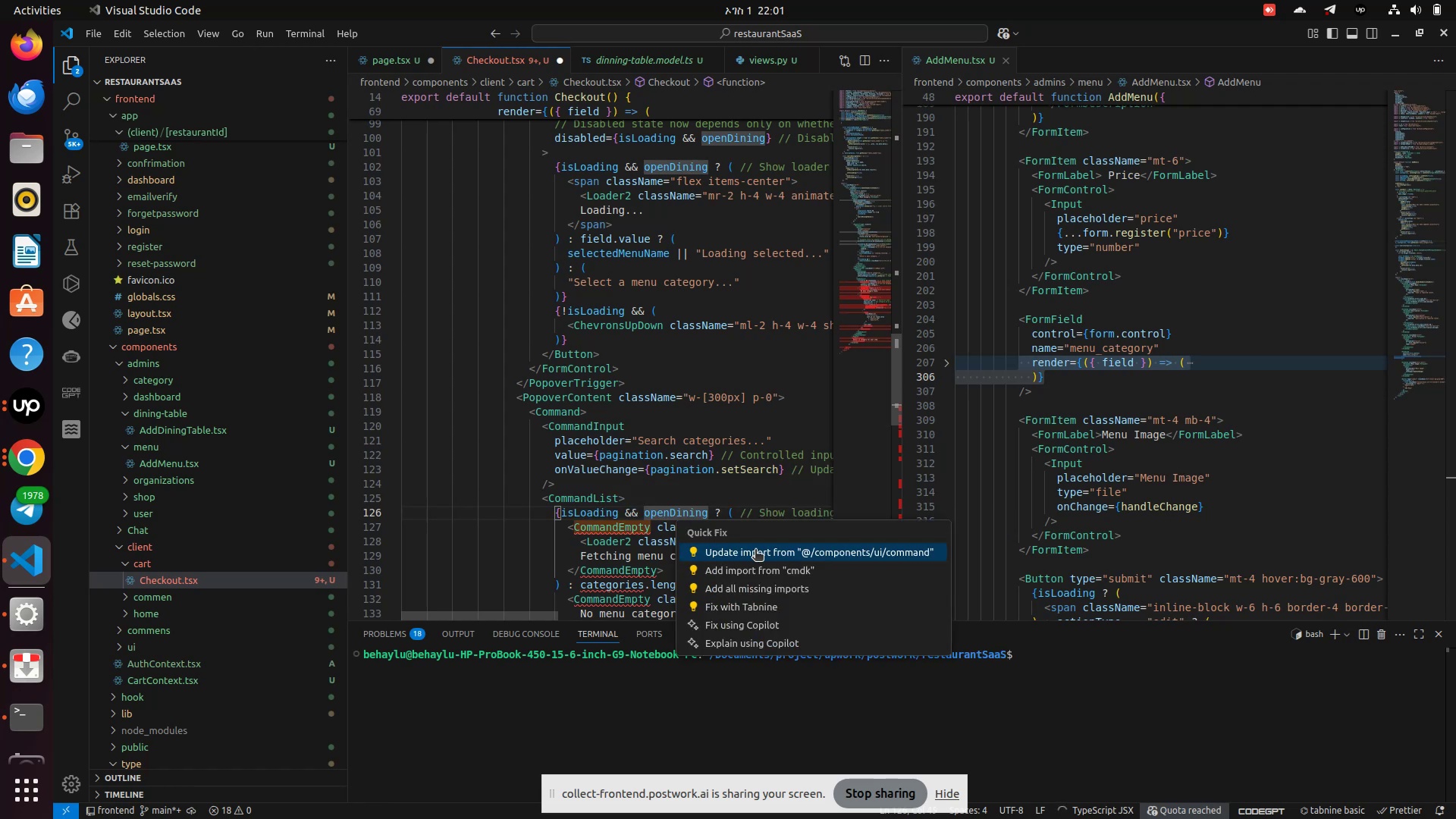 
left_click([755, 551])
 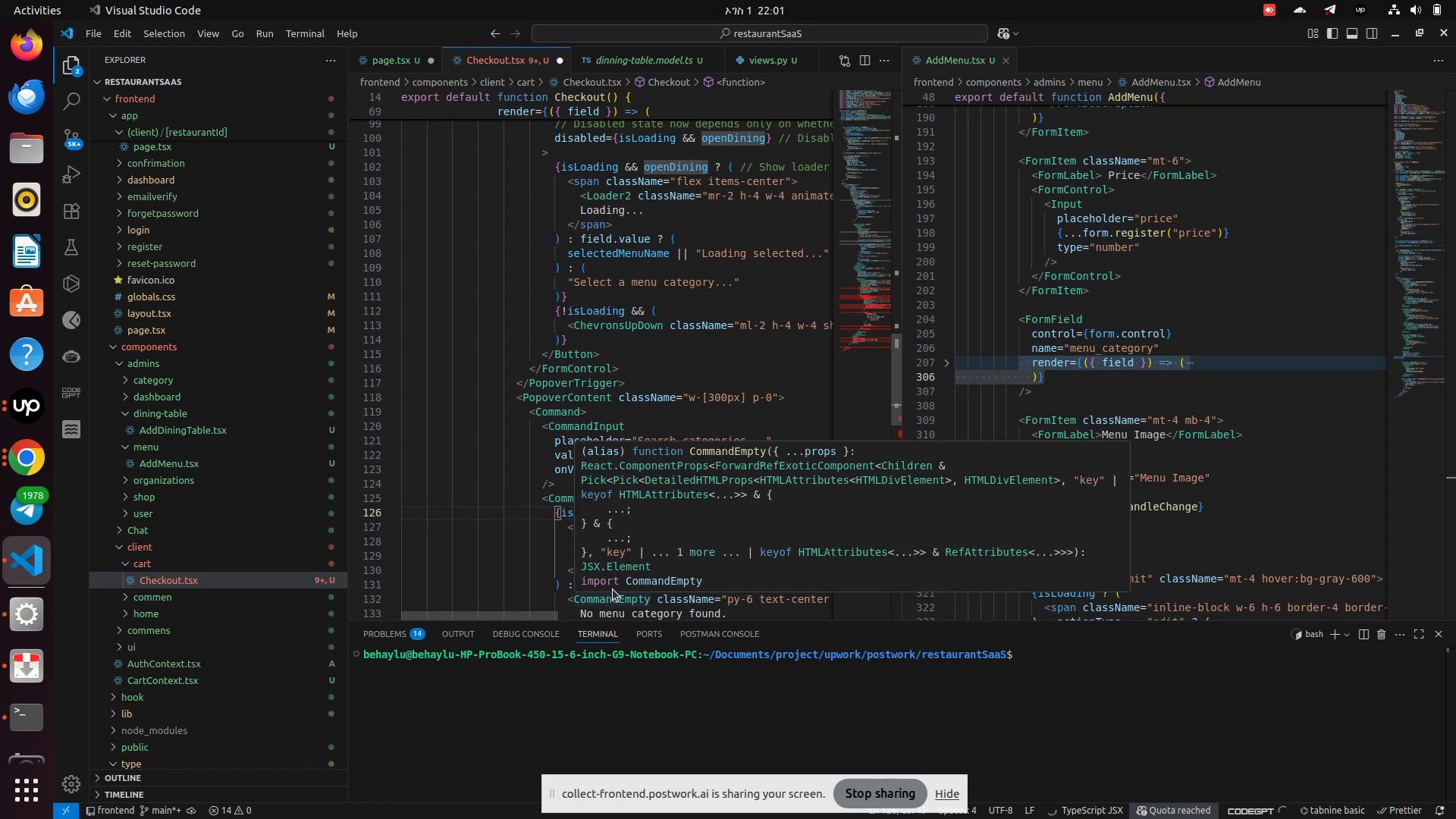 
left_click([607, 605])
 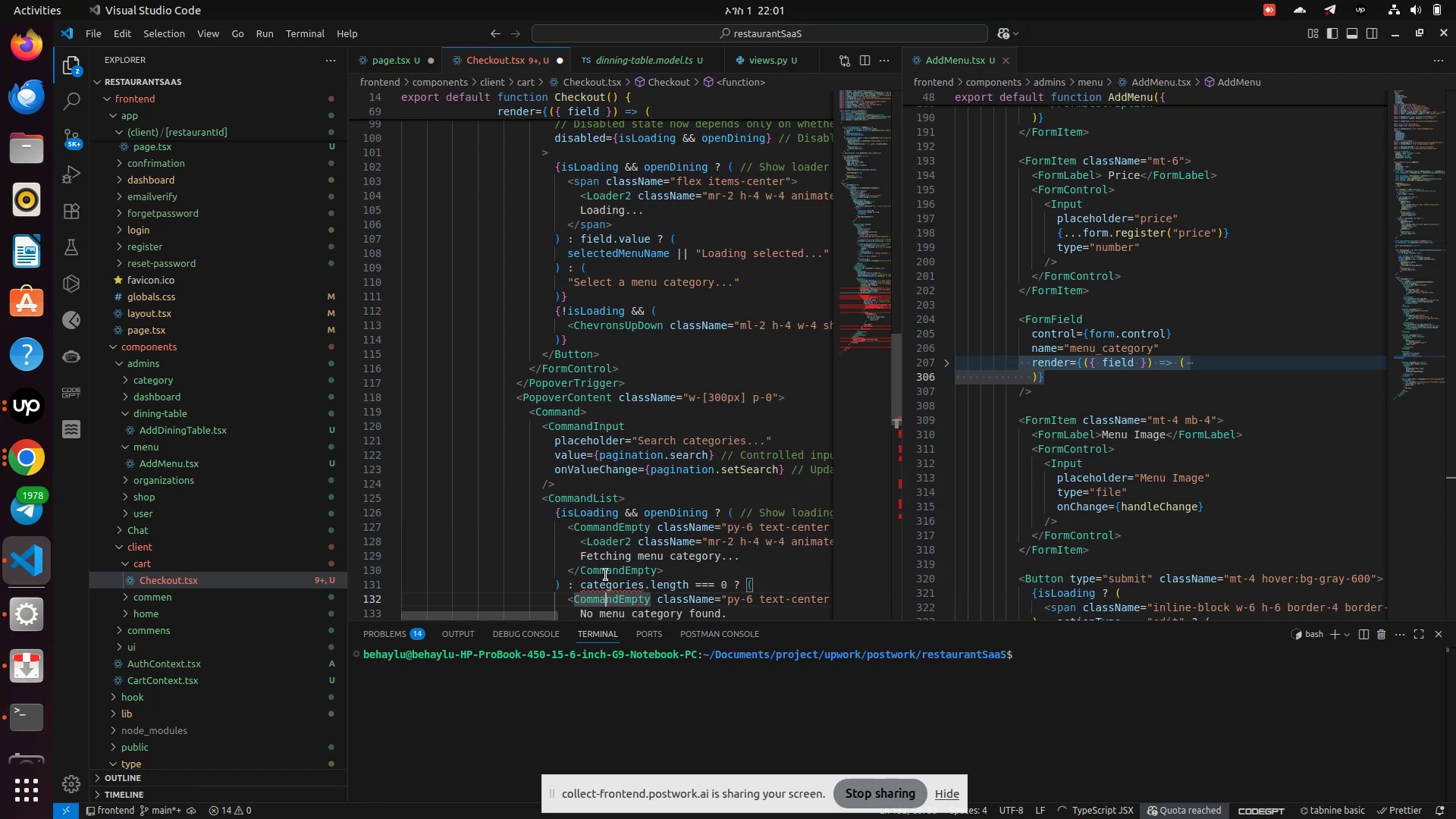 
scroll: coordinate [606, 575], scroll_direction: down, amount: 1.0
 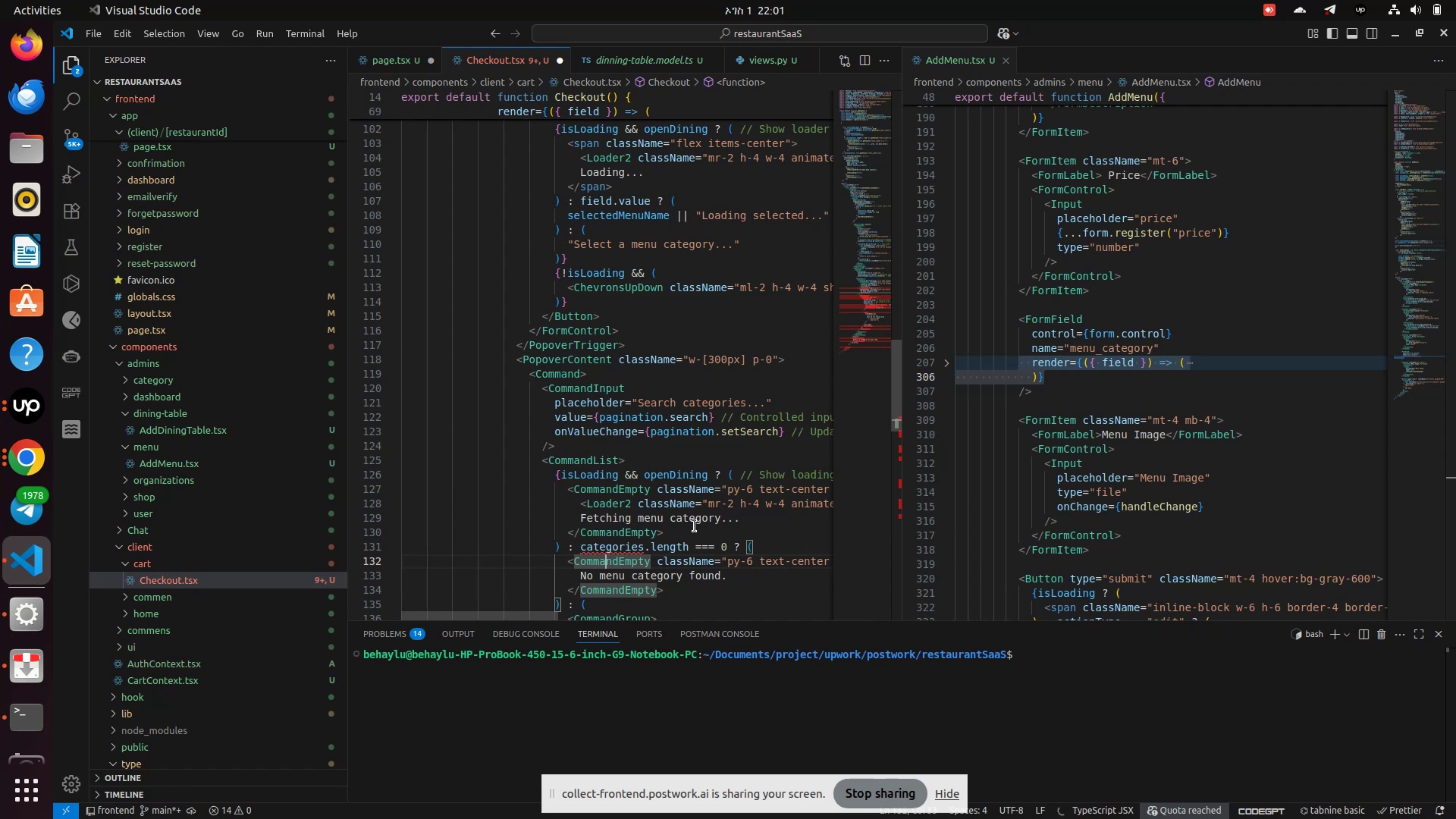 
double_click([695, 526])
 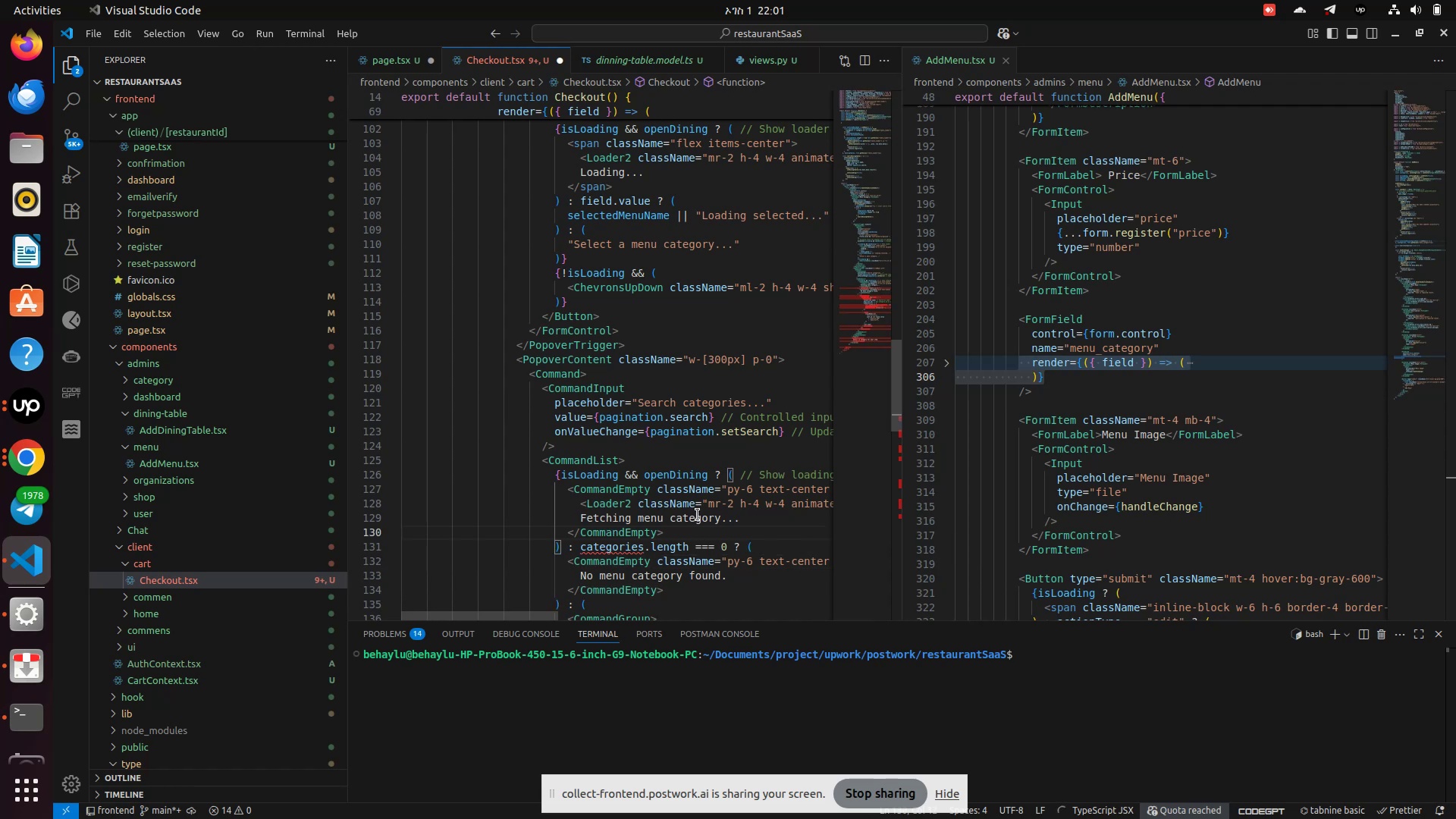 
left_click([704, 522])
 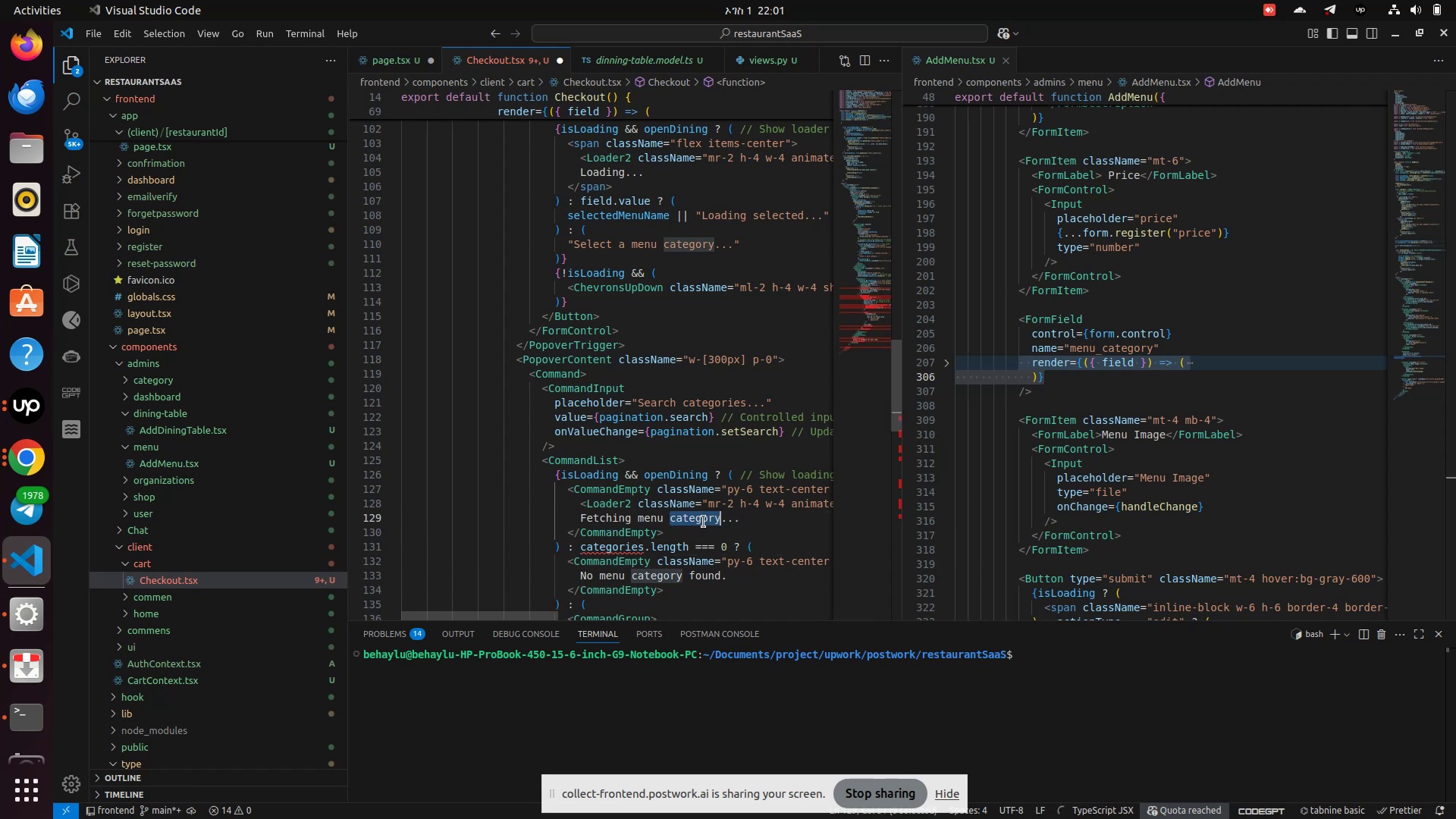 
type(ding)
key(Backspace)
key(Backspace)
key(Backspace)
key(Backspace)
type(gin)
key(Backspace)
key(Backspace)
key(Backspace)
type(dining)
 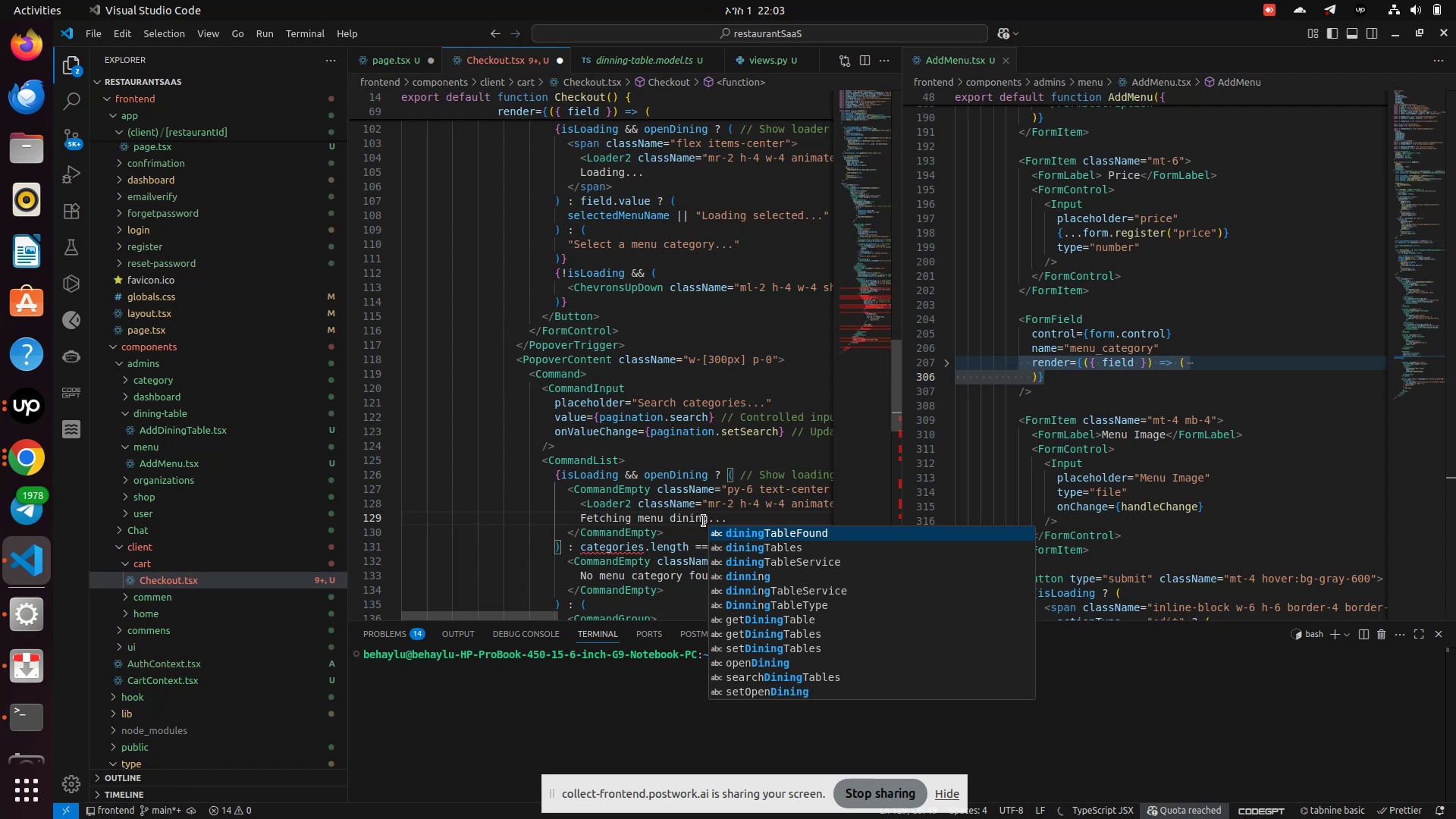 
wait(94.06)
 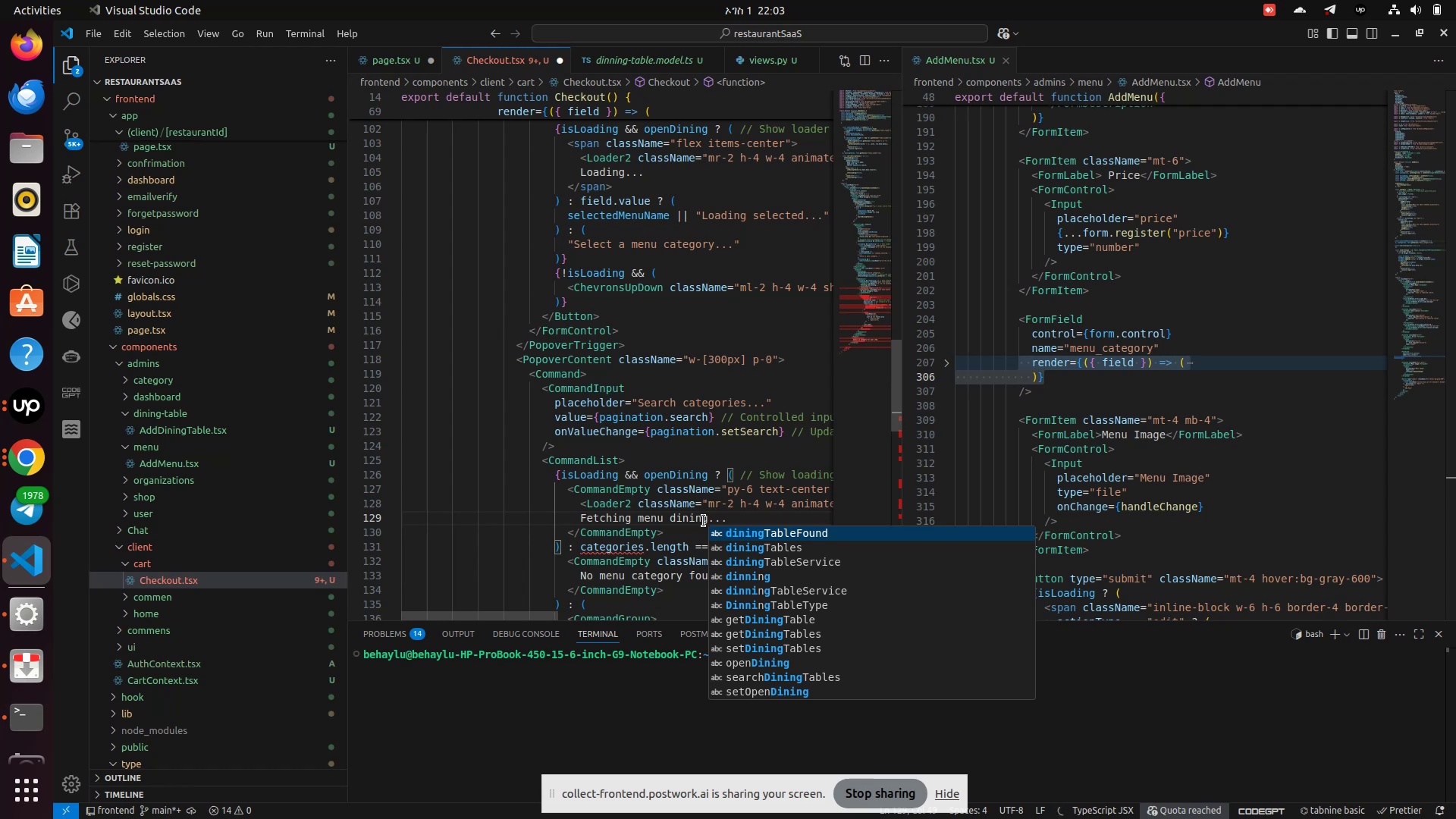 
double_click([625, 548])
 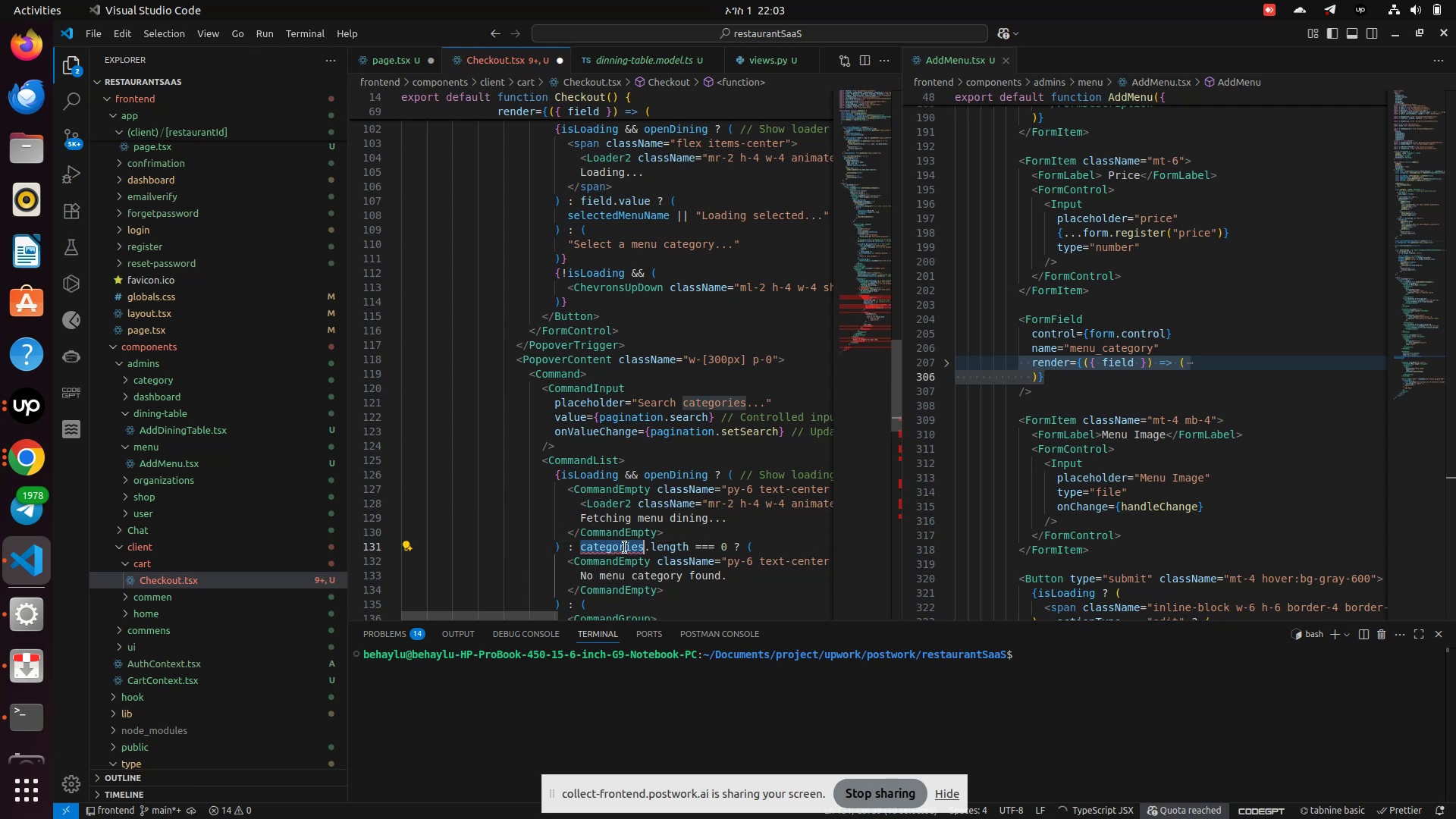 
key(D)
 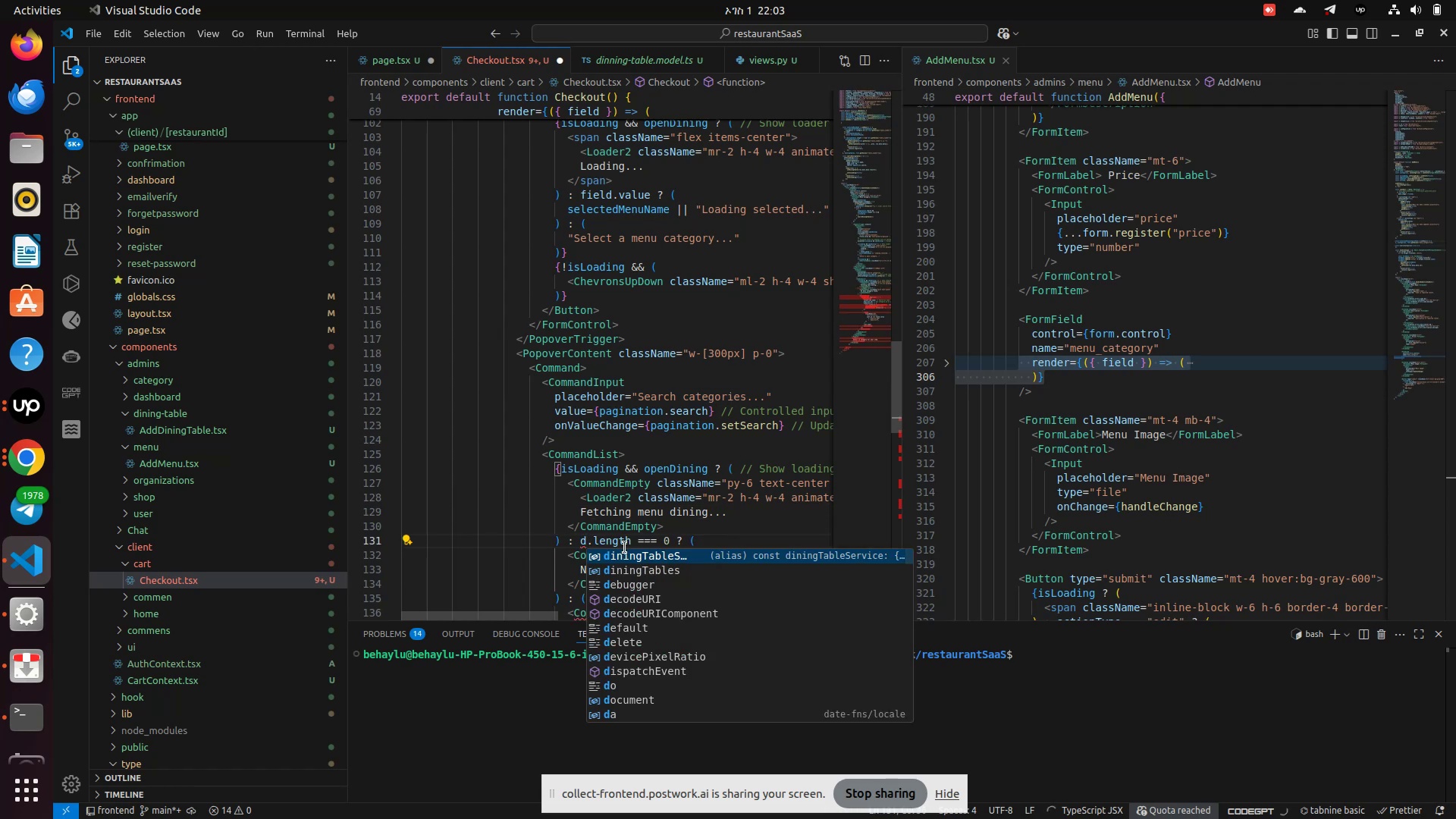 
key(ArrowDown)
 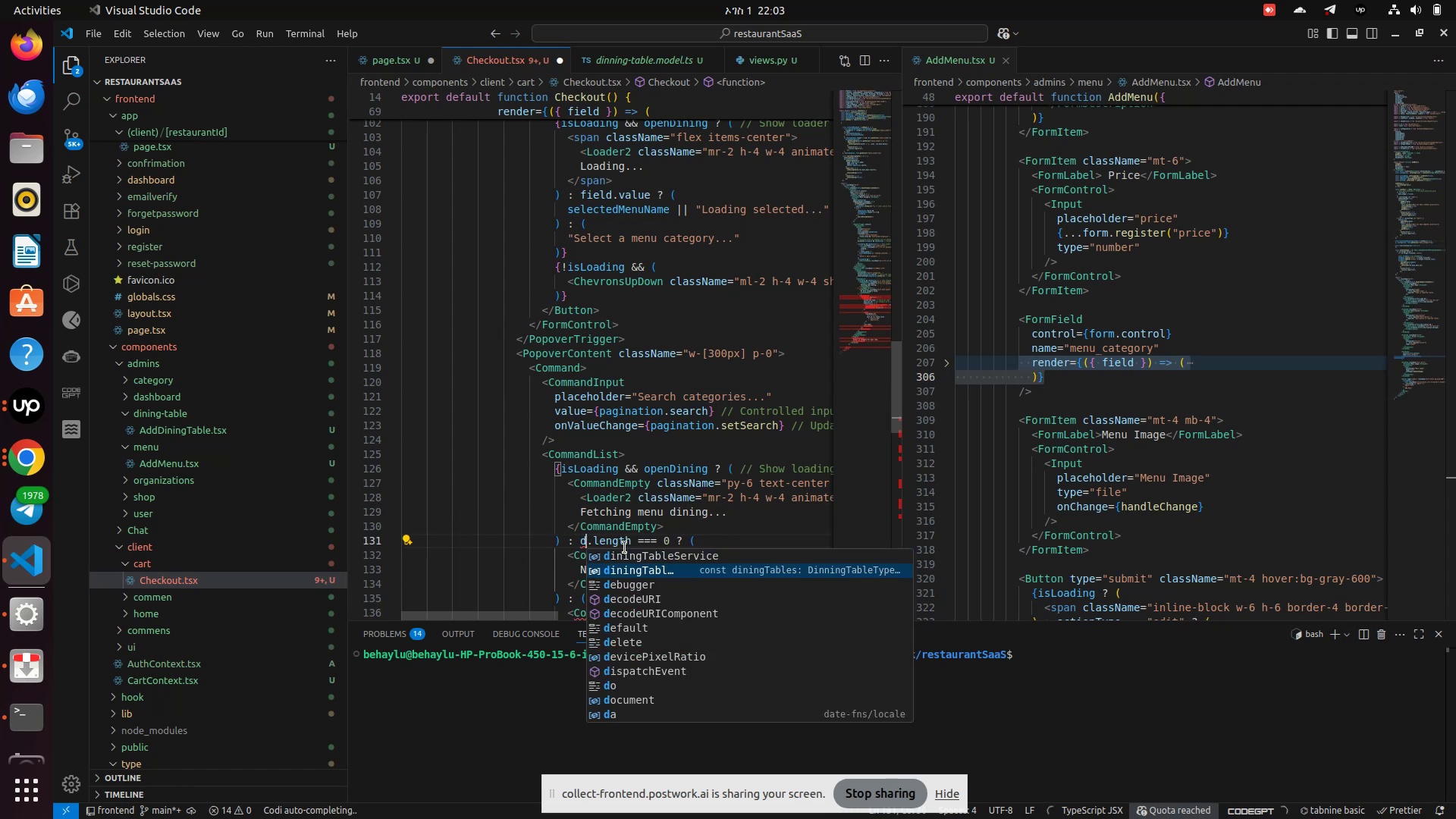 
key(Enter)
 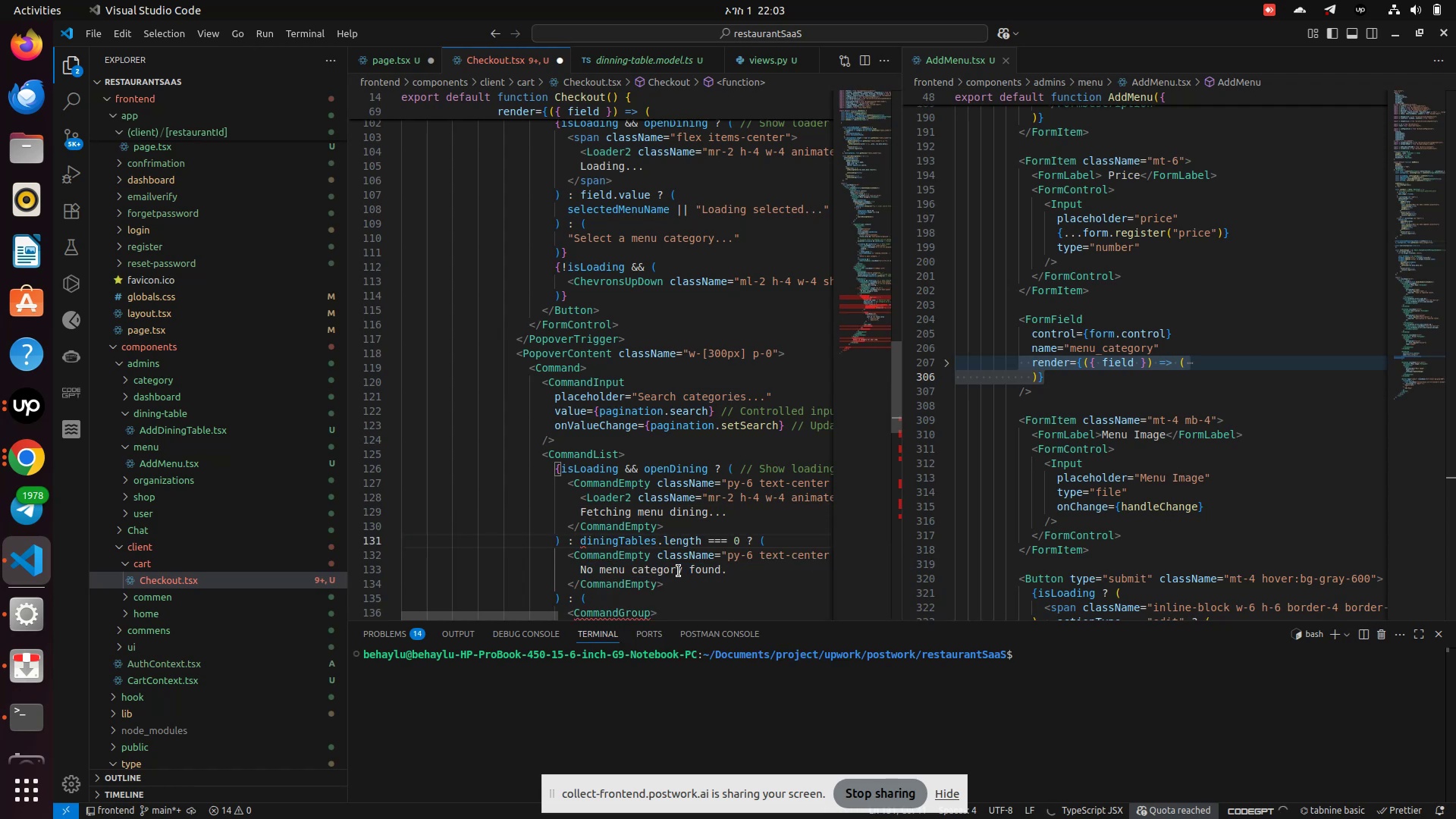 
double_click([661, 573])
 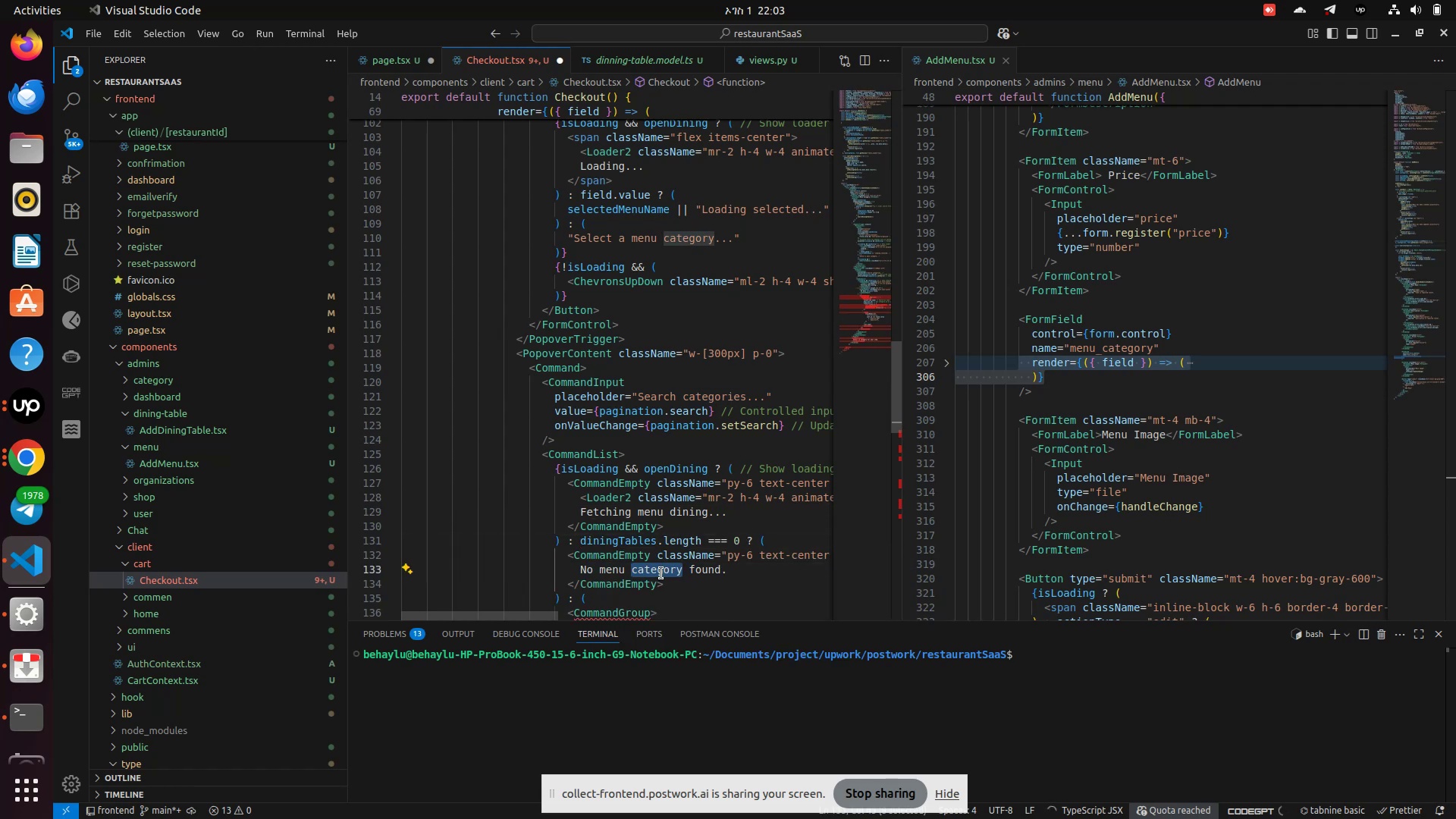 
type(dining Ta)
key(Backspace)
key(Backspace)
type(table)
 